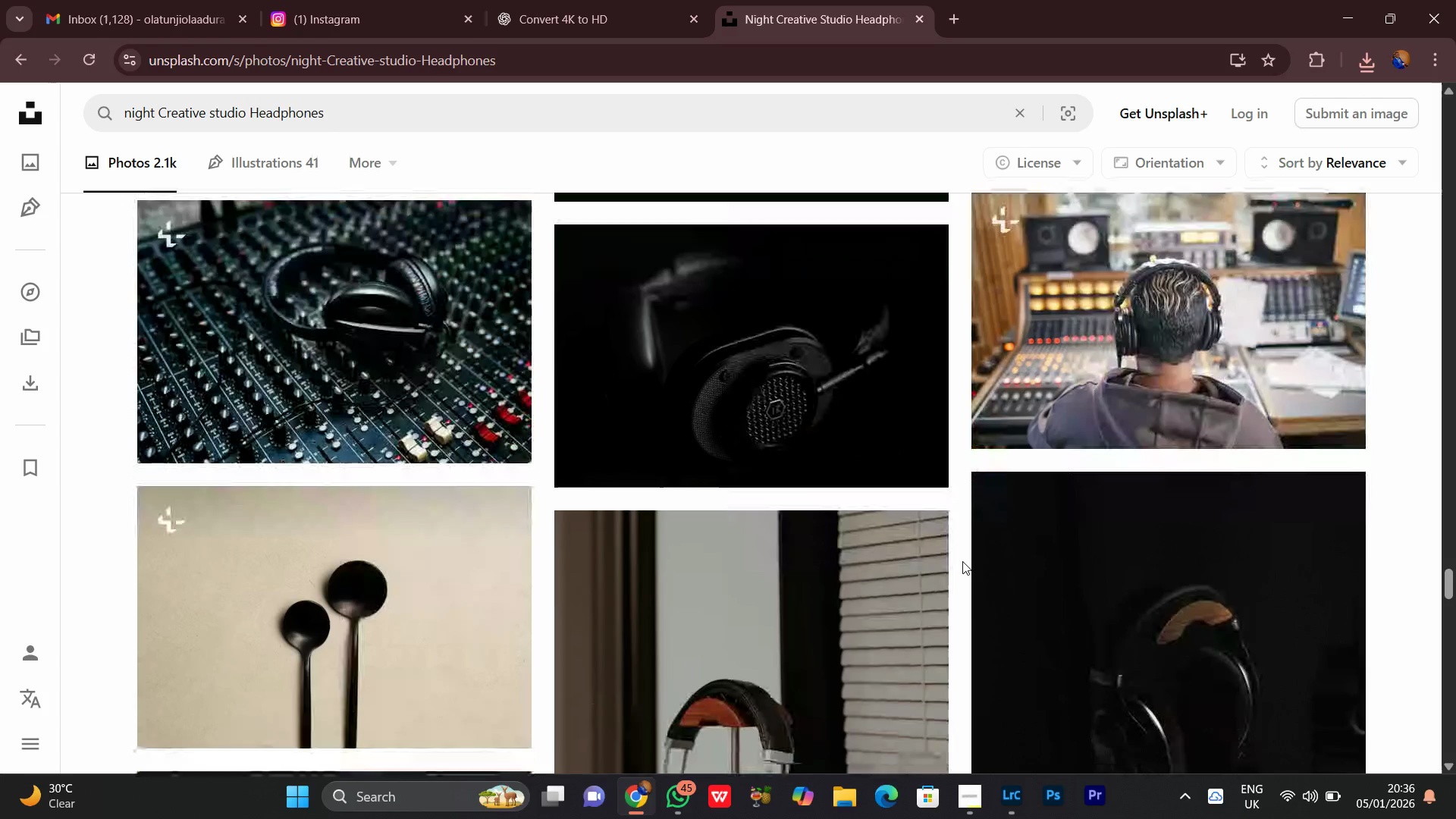 
wait(5.08)
 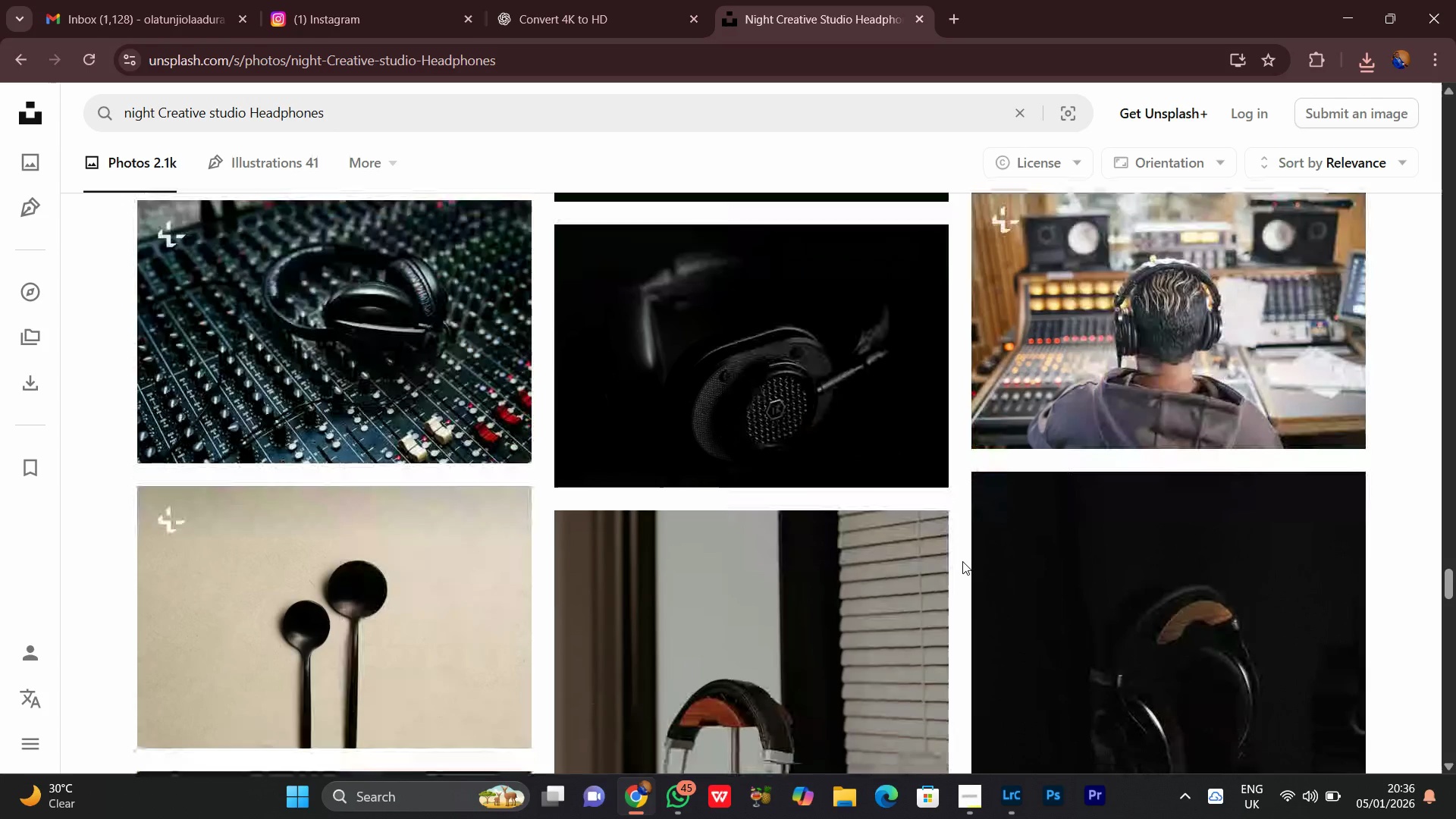 
scroll: coordinate [916, 555], scroll_direction: down, amount: 6.0
 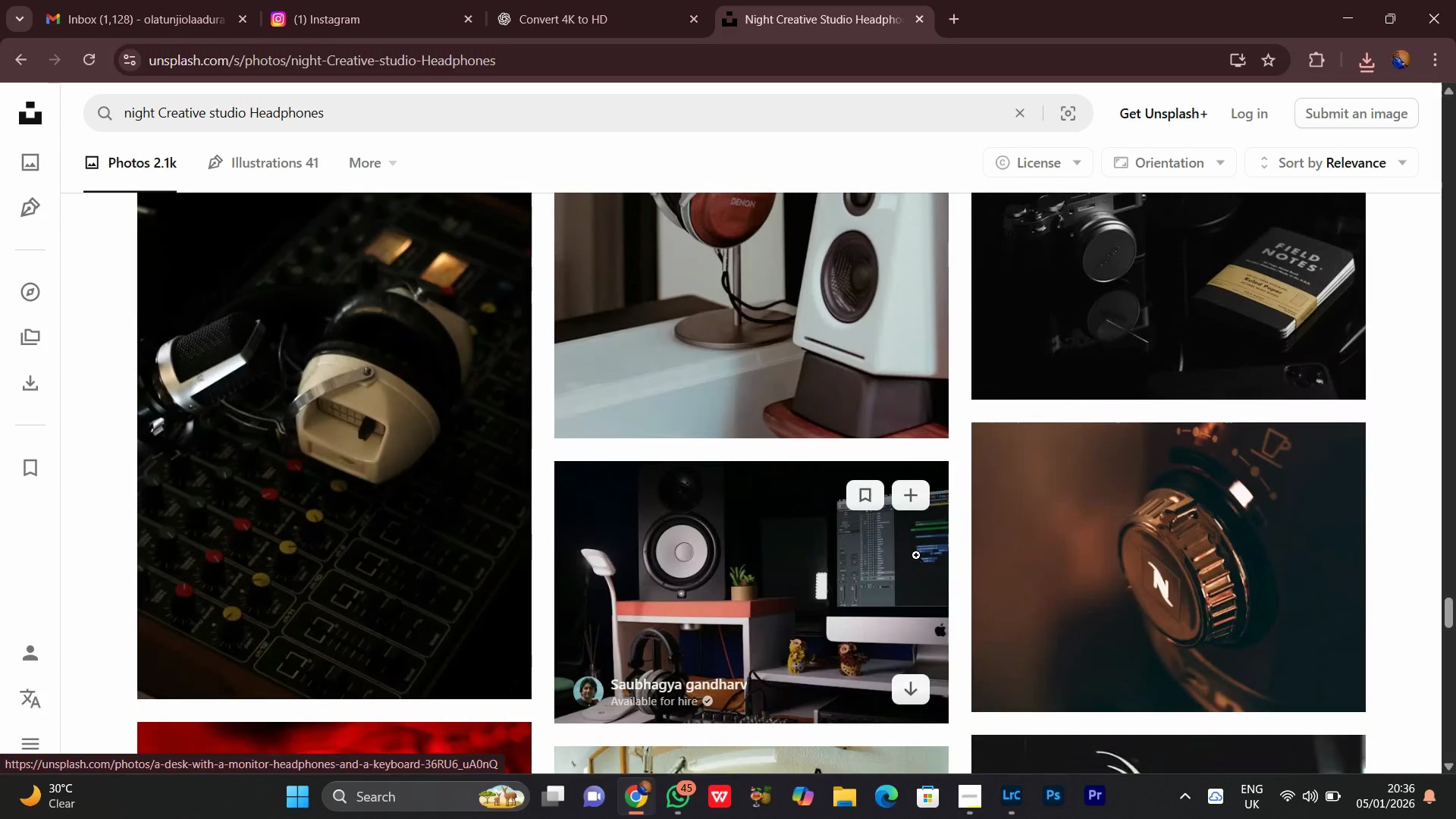 
scroll: coordinate [1034, 531], scroll_direction: down, amount: 12.0
 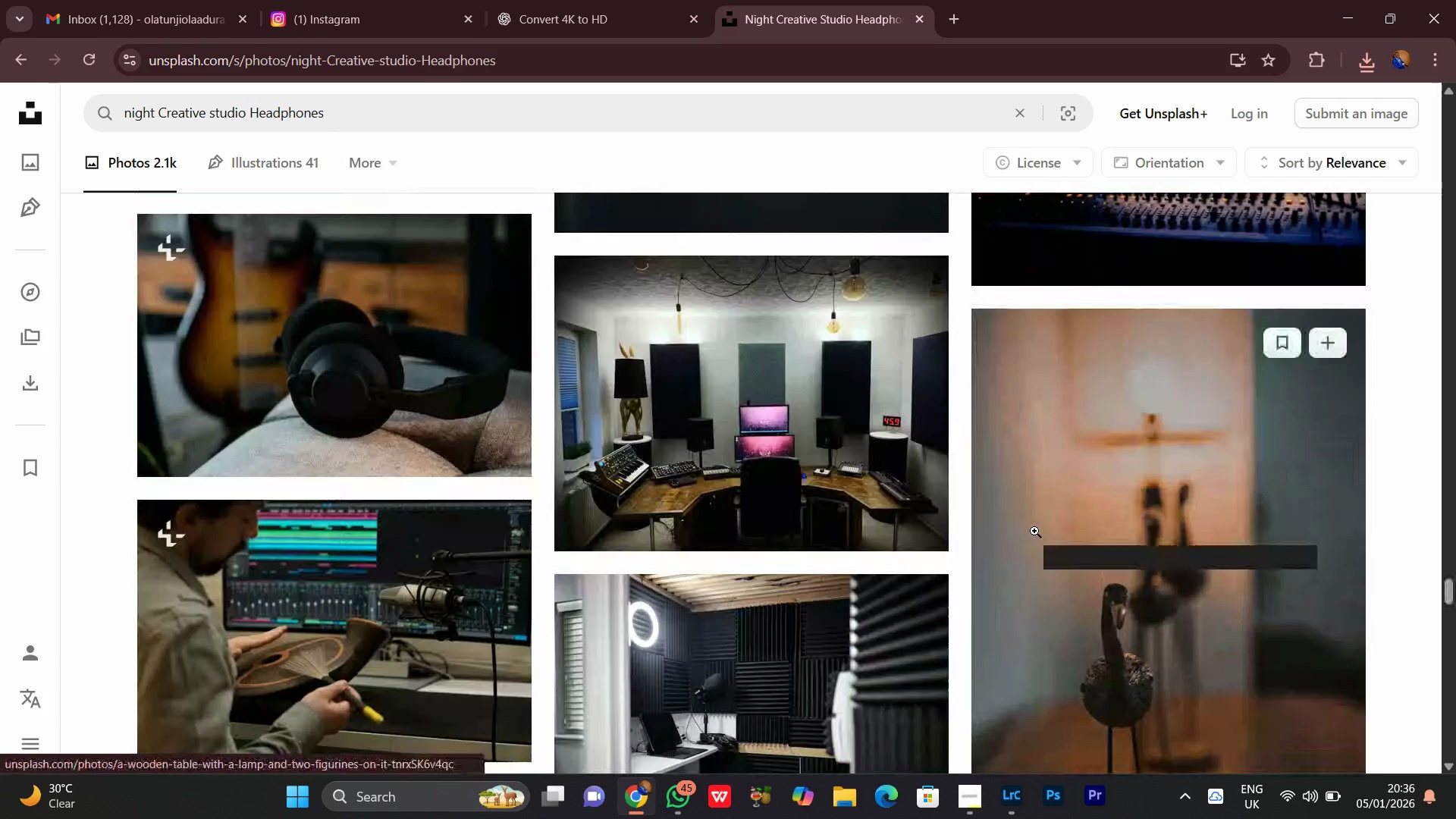 
scroll: coordinate [1030, 548], scroll_direction: down, amount: 8.0
 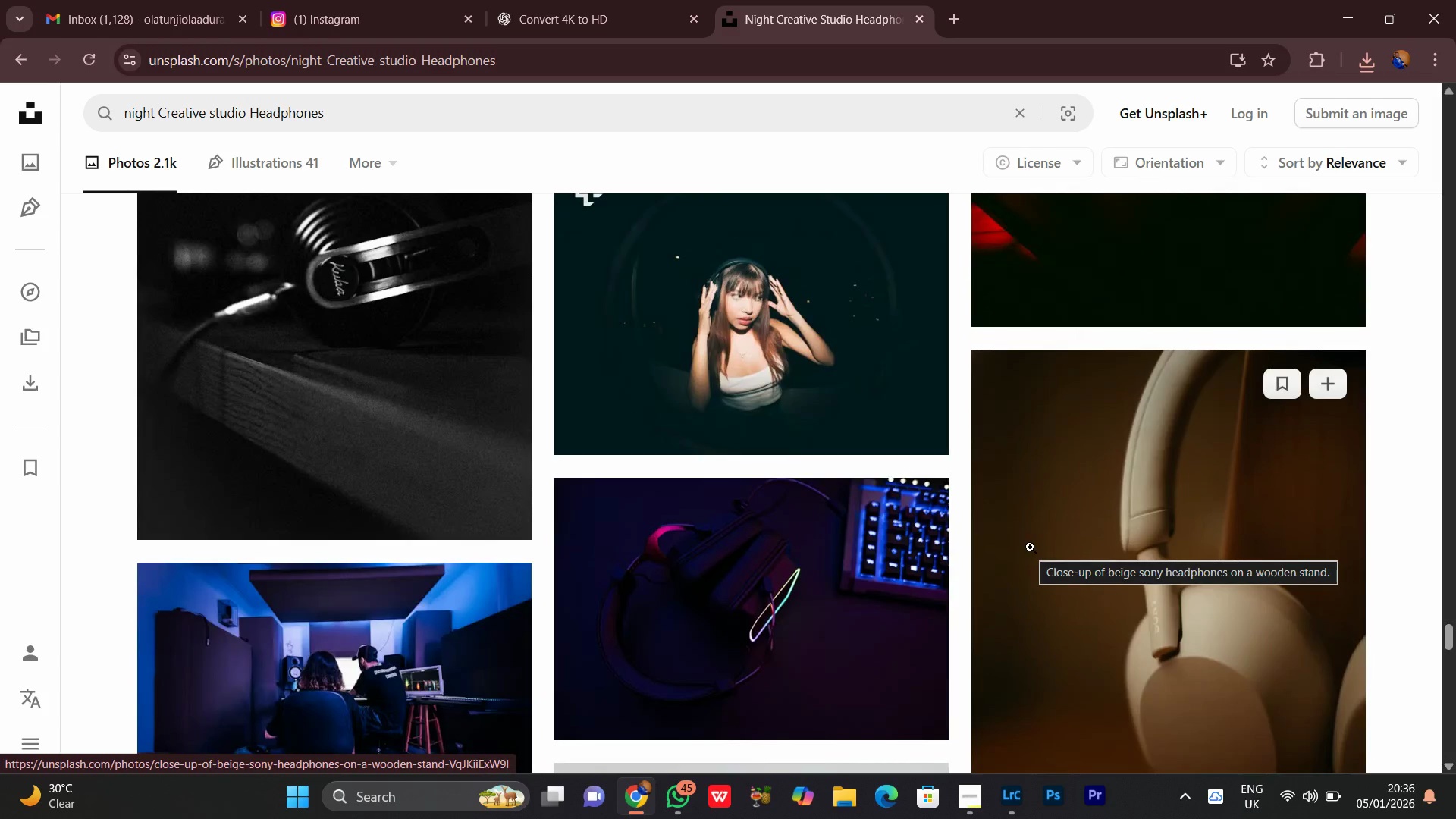 
scroll: coordinate [1030, 547], scroll_direction: down, amount: 1.0
 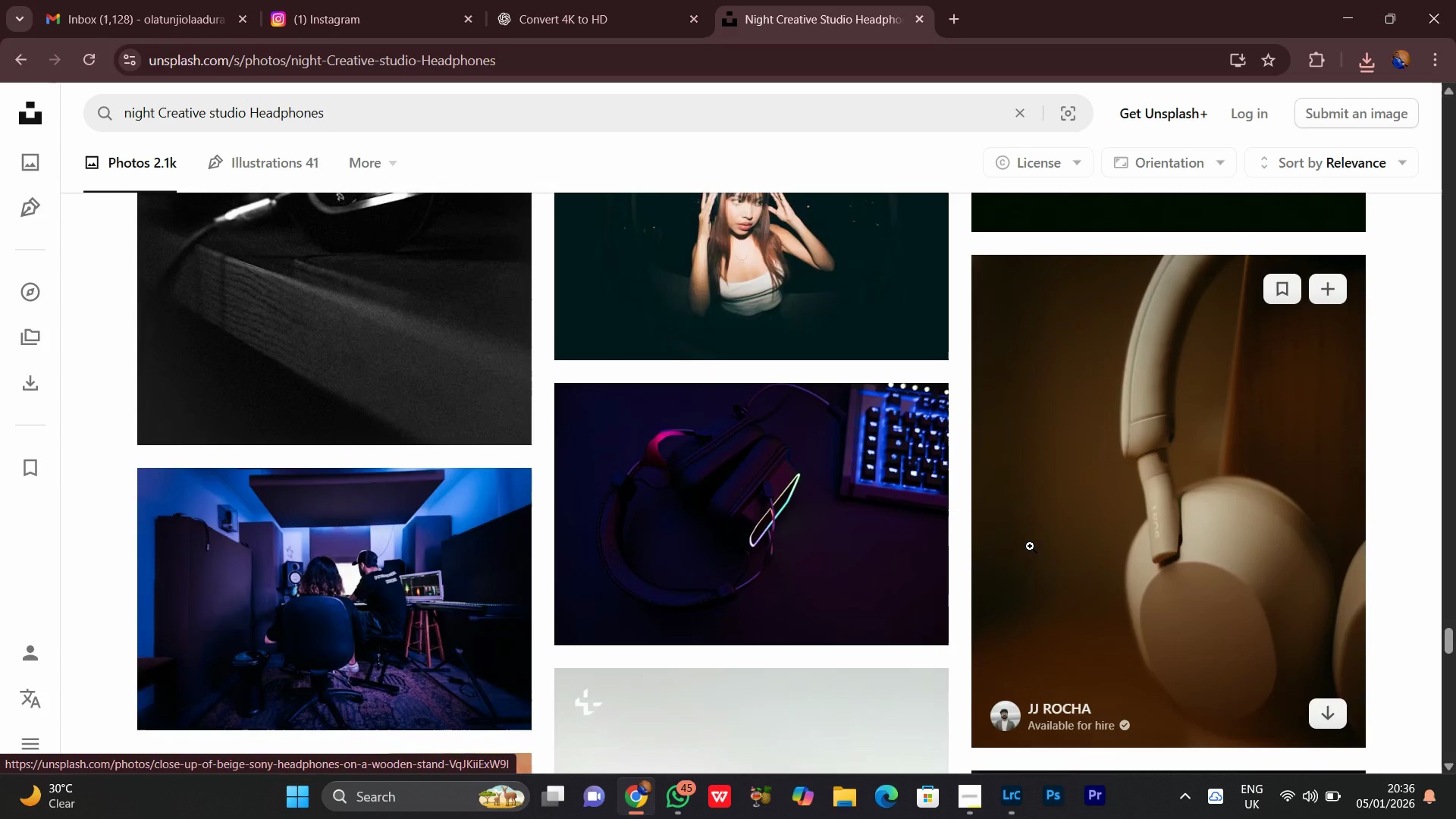 
wait(6.66)
 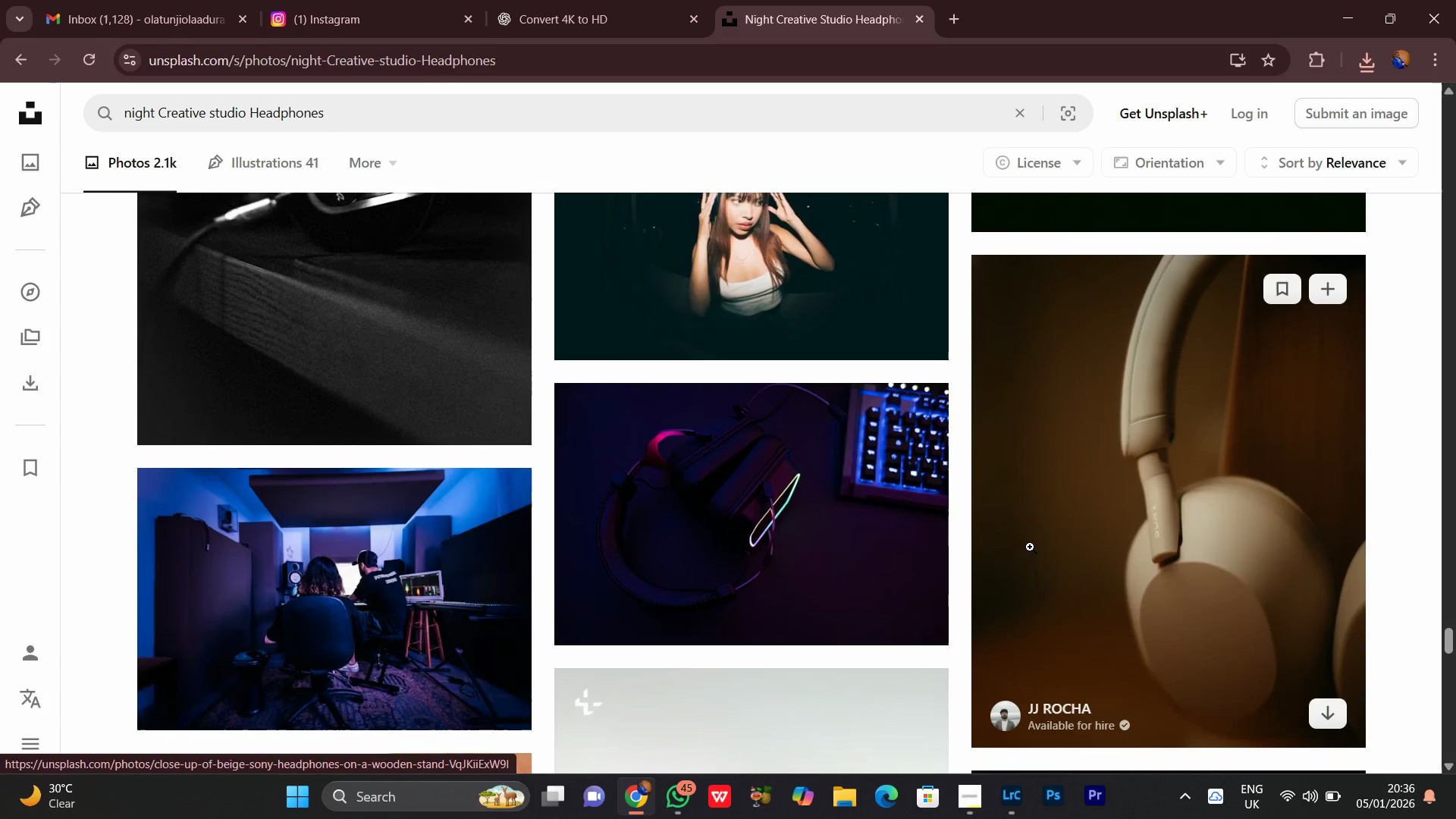 
scroll: coordinate [1030, 546], scroll_direction: down, amount: 9.0
 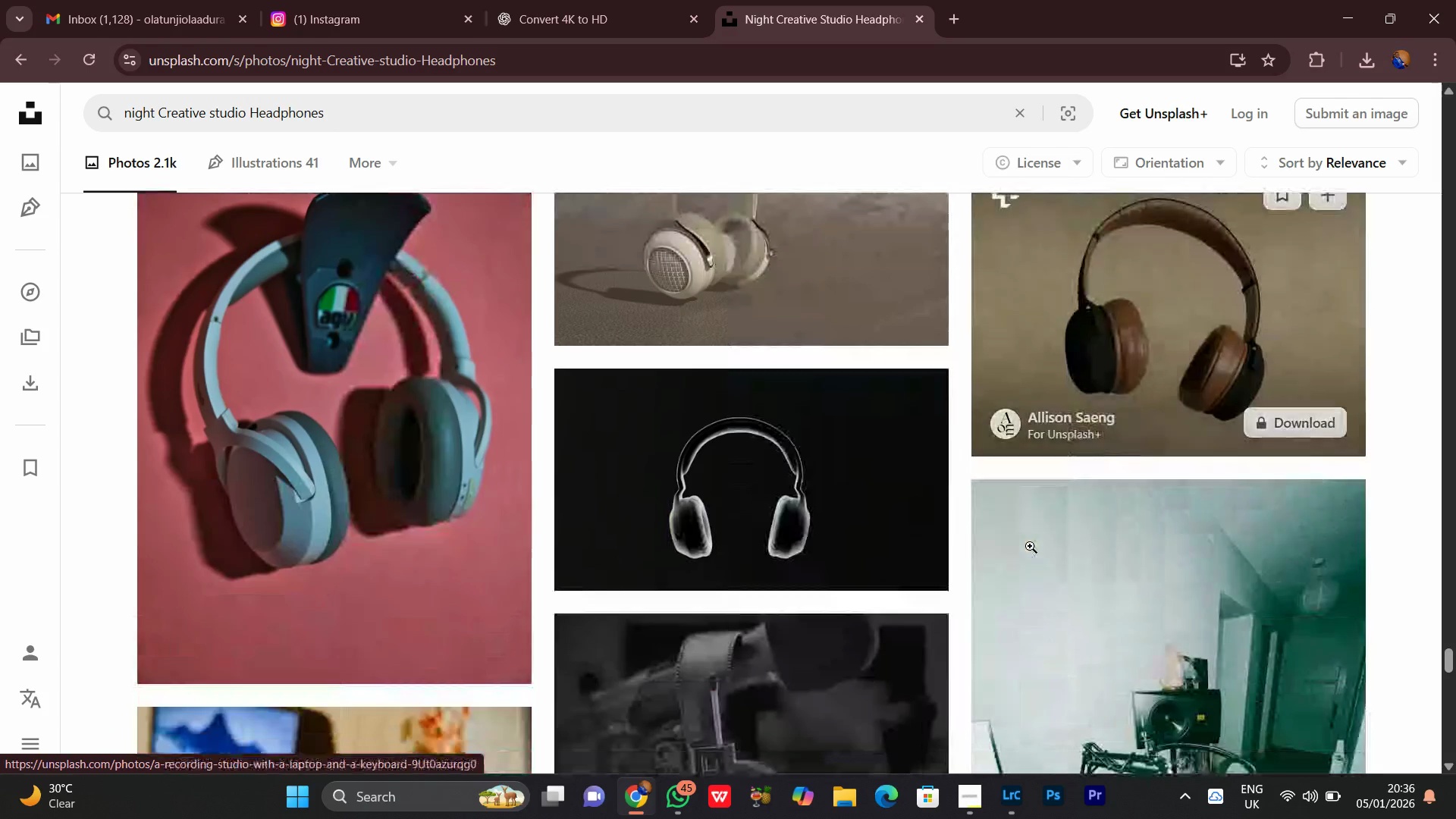 
scroll: coordinate [1030, 546], scroll_direction: up, amount: 2.0
 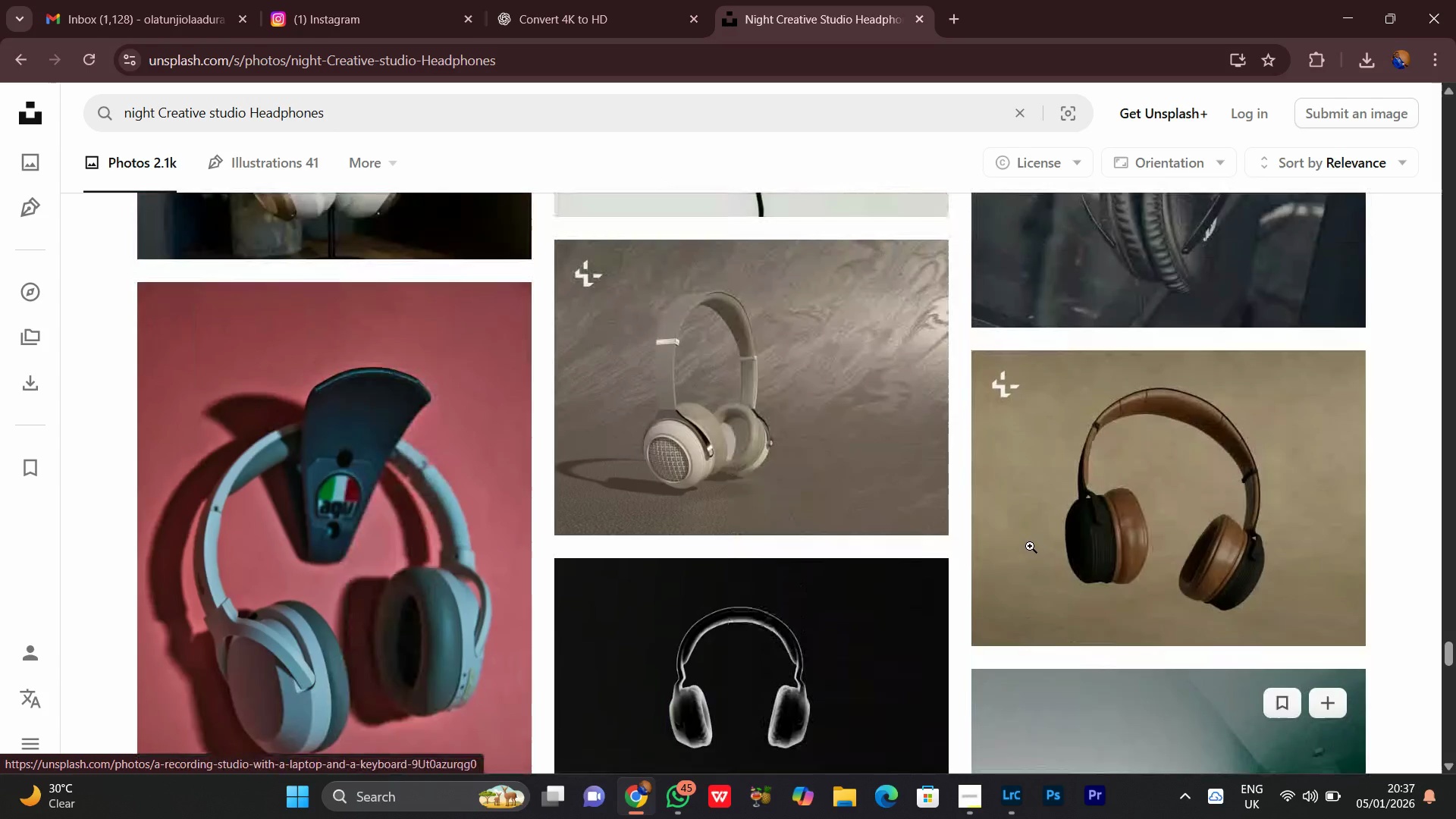 
scroll: coordinate [1030, 546], scroll_direction: down, amount: 4.0
 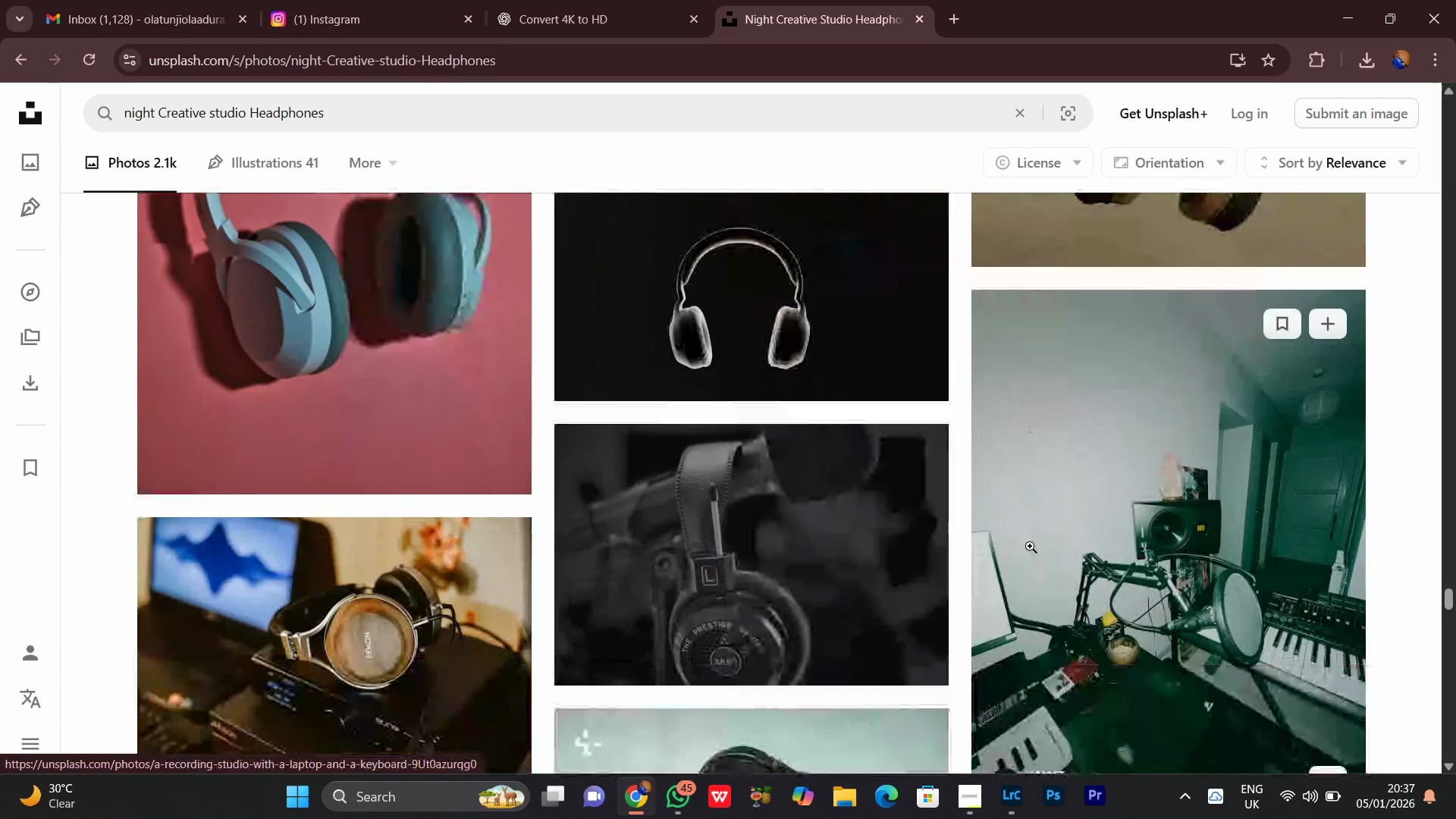 
scroll: coordinate [1030, 546], scroll_direction: none, amount: 0.0
 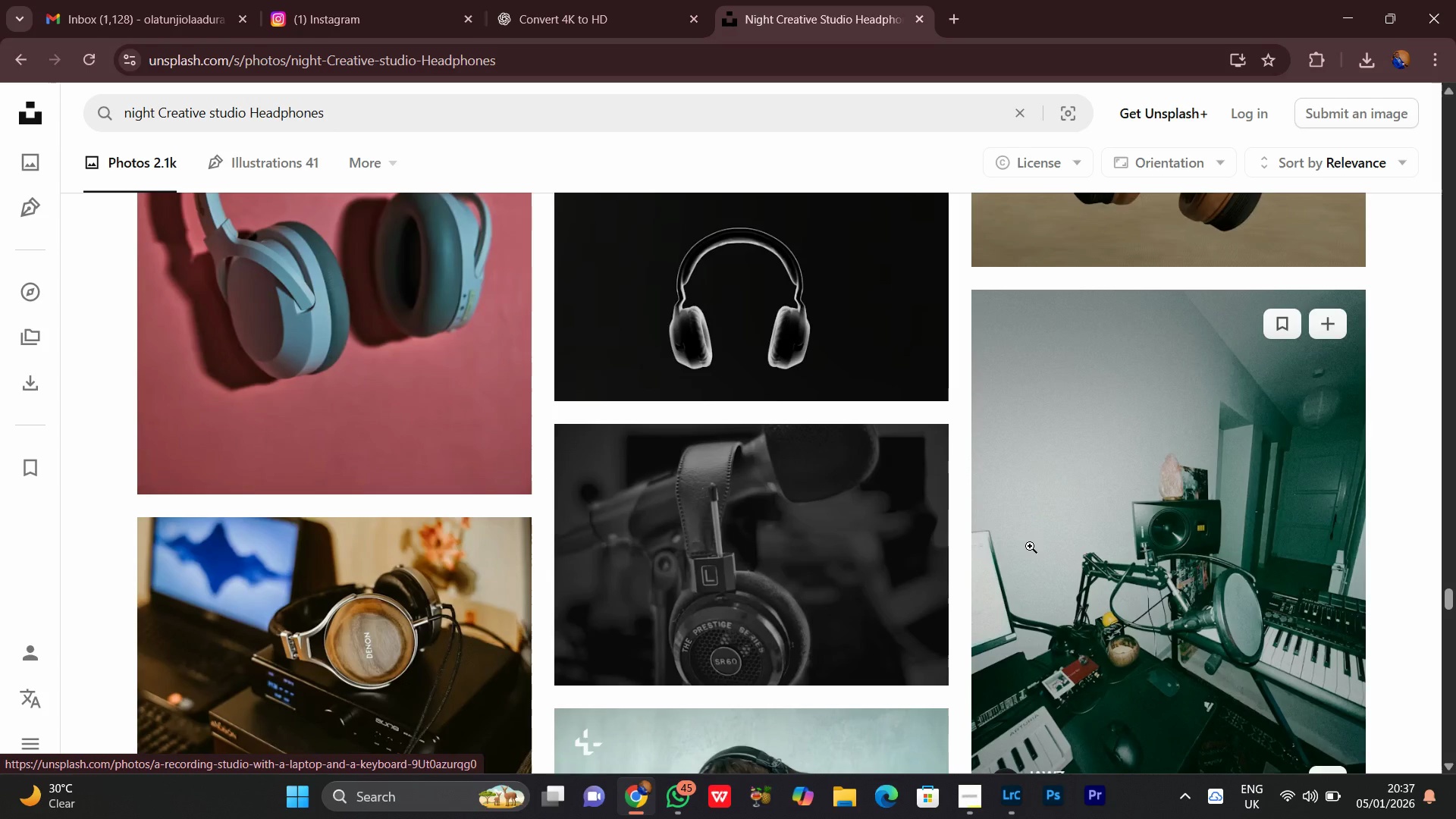 
scroll: coordinate [1030, 546], scroll_direction: down, amount: 1.0
 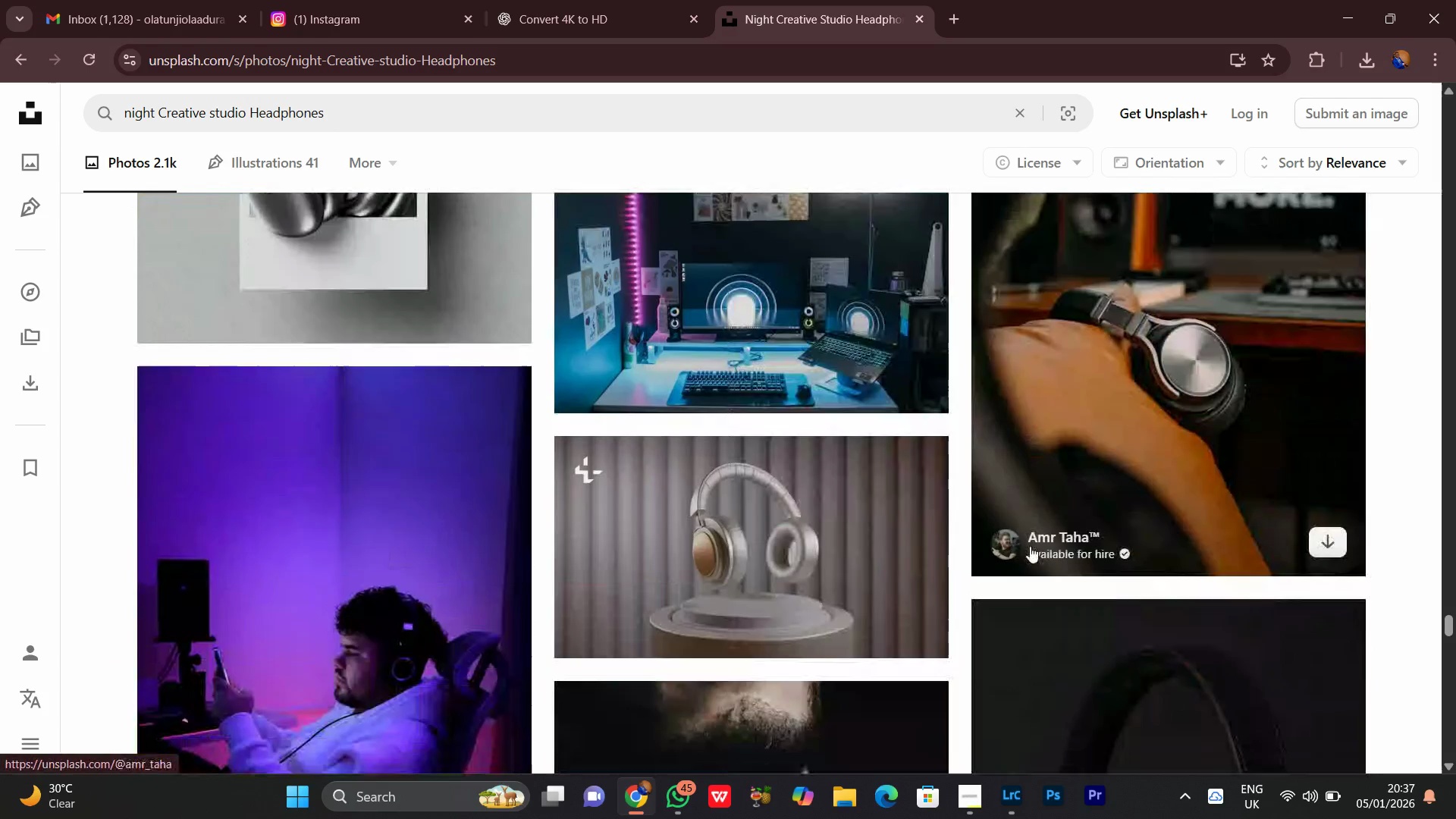 
wait(6.48)
 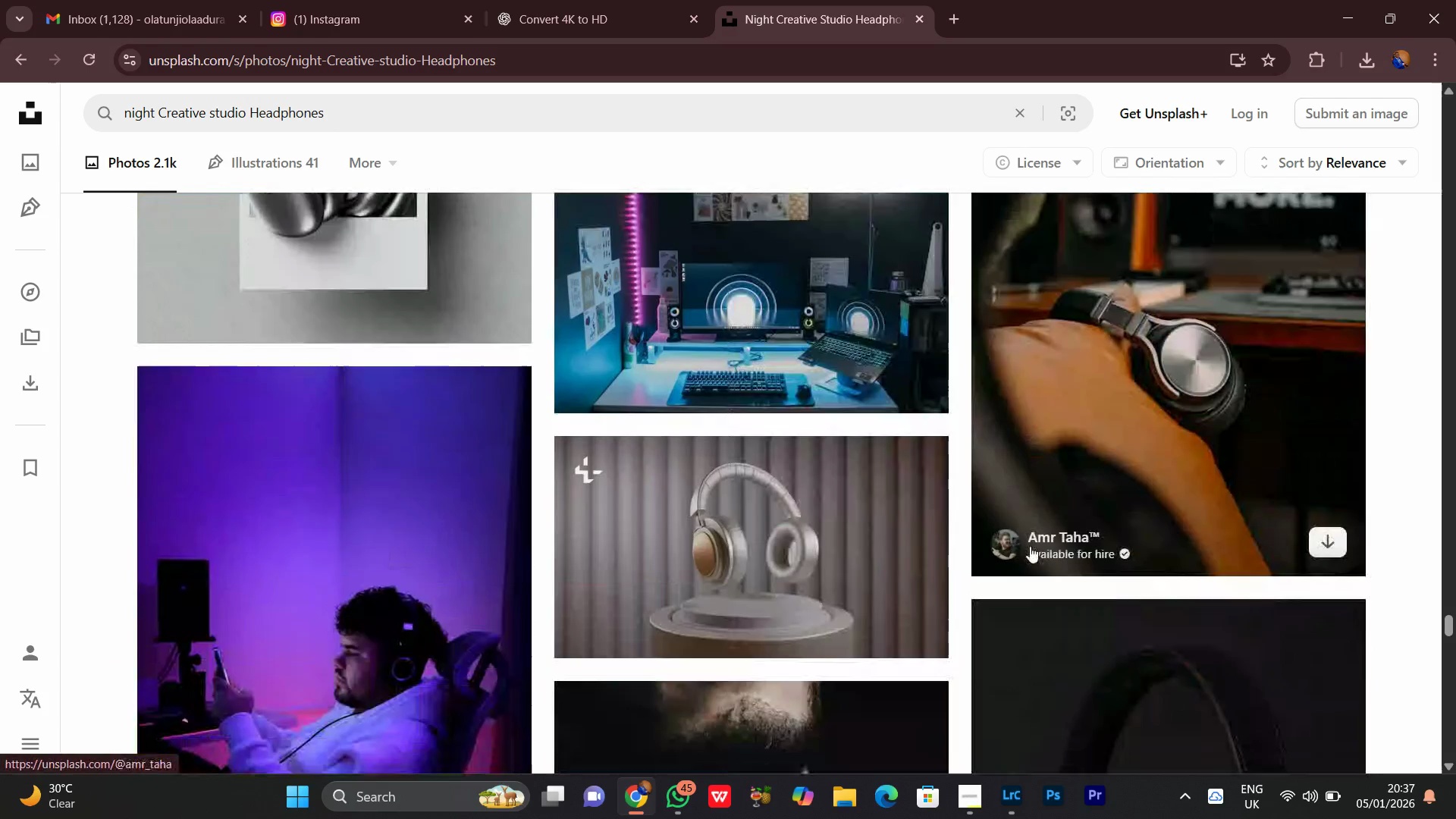 
scroll: coordinate [1030, 546], scroll_direction: down, amount: 10.0
 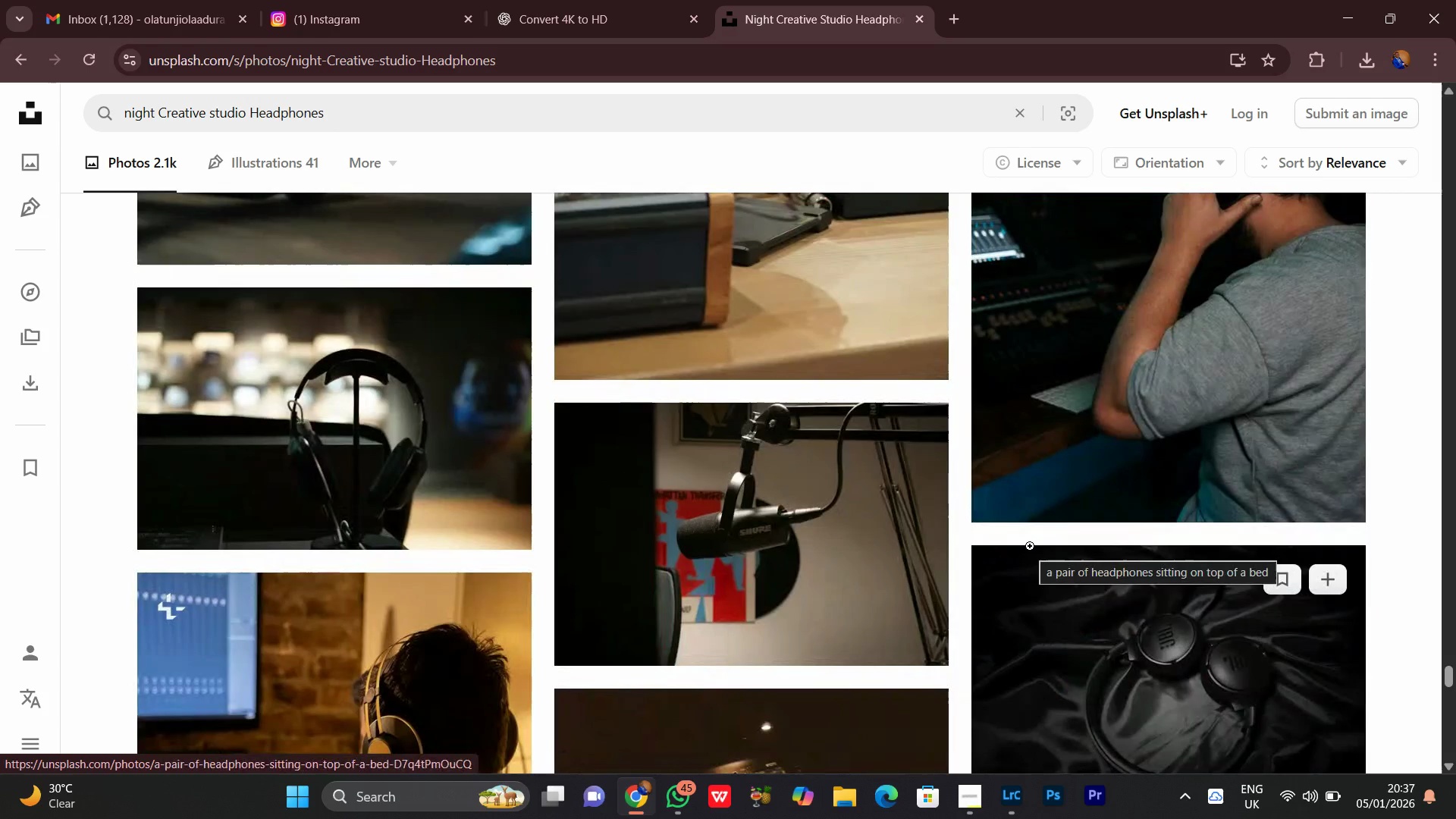 
scroll: coordinate [1035, 582], scroll_direction: down, amount: 11.0
 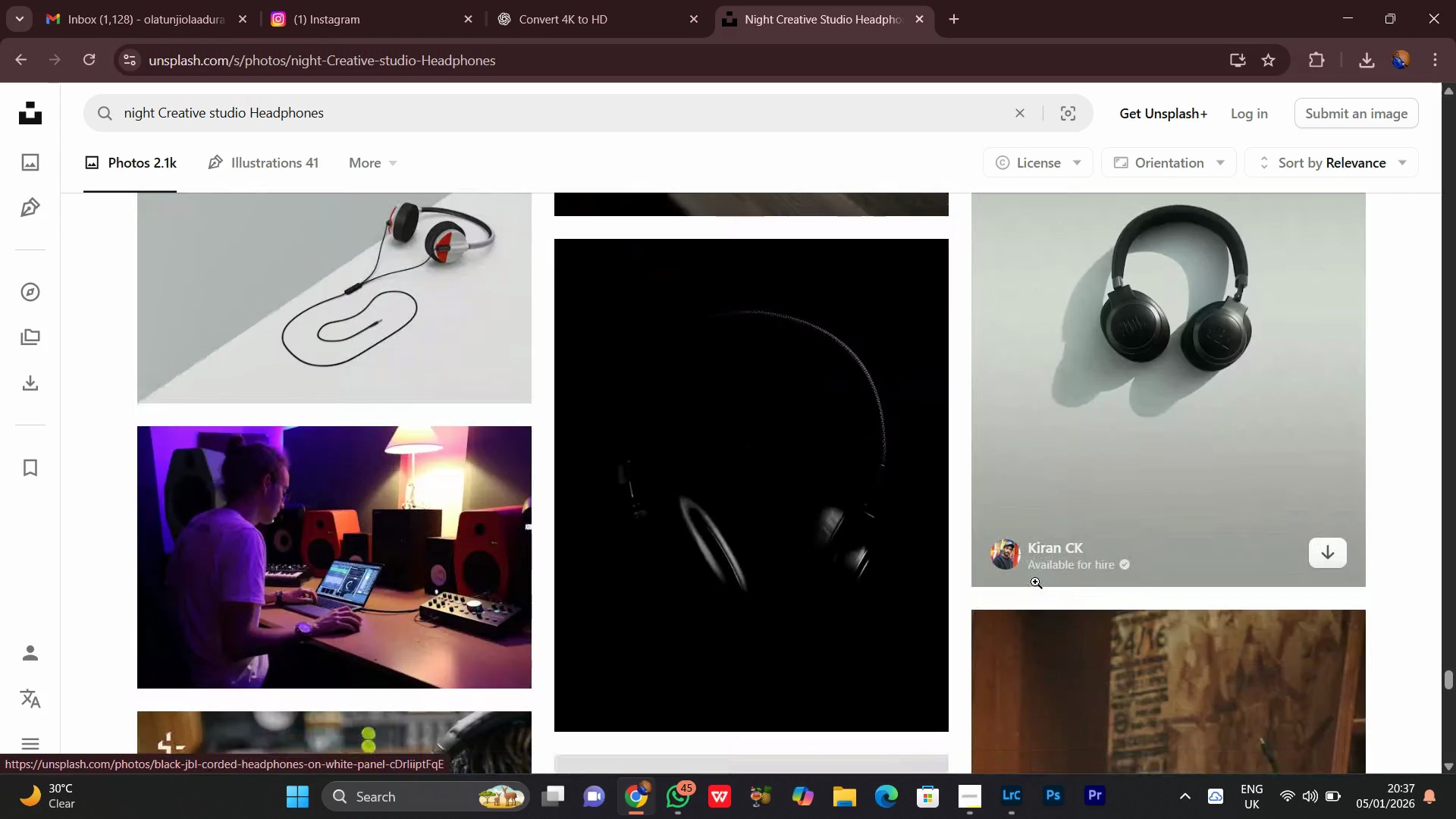 
scroll: coordinate [1035, 582], scroll_direction: up, amount: 3.0
 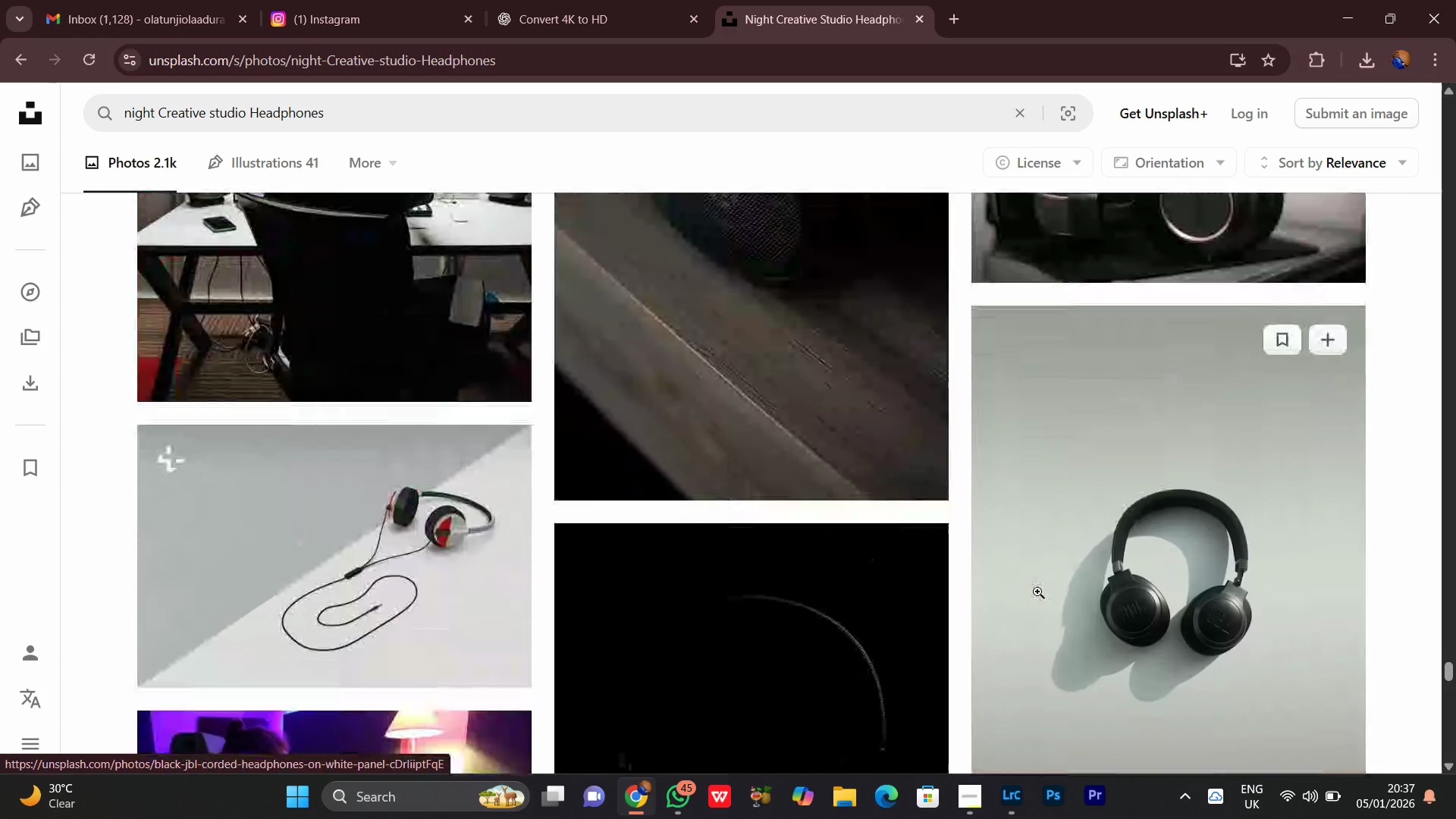 
scroll: coordinate [1127, 538], scroll_direction: down, amount: 8.0
 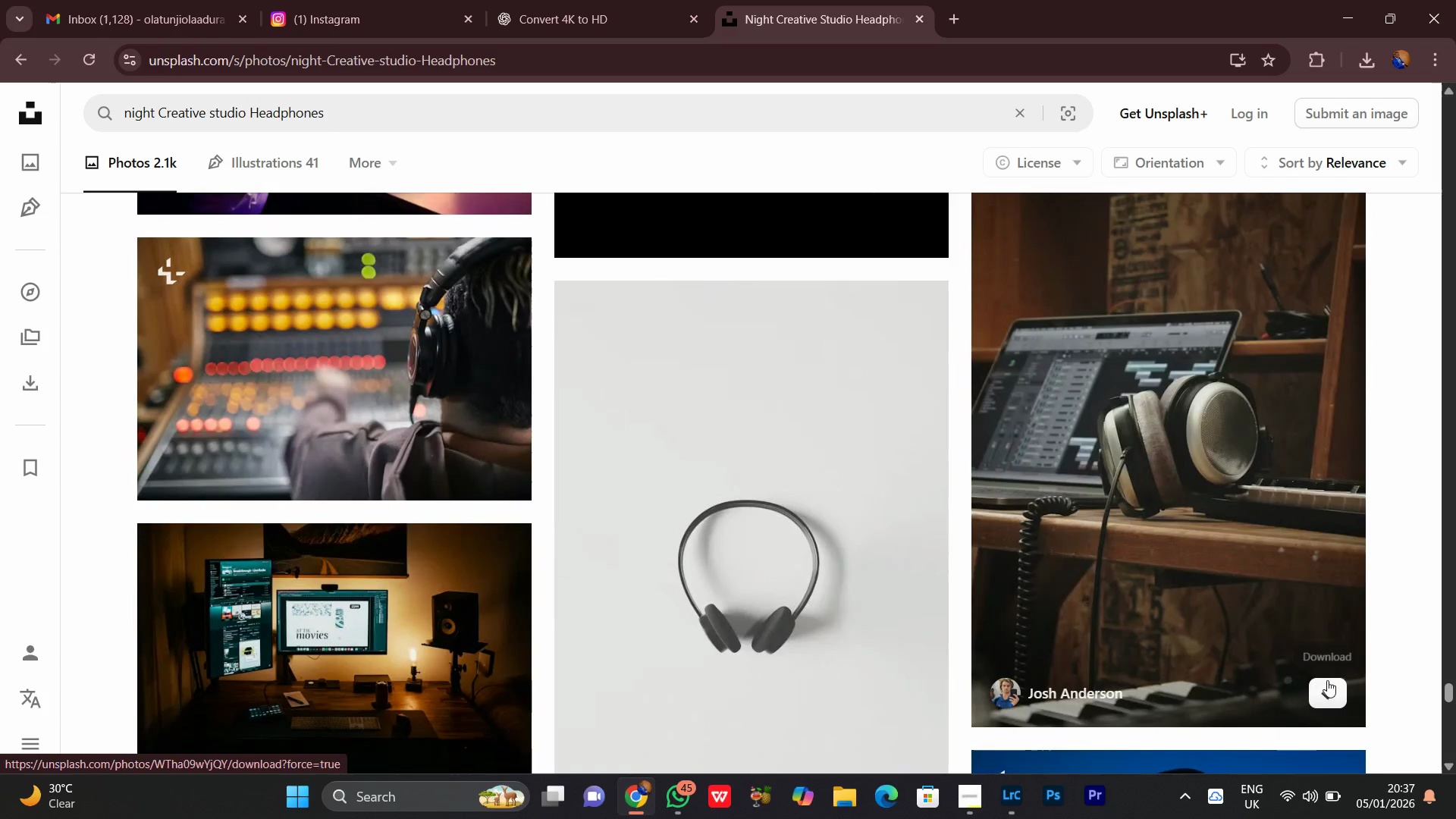 
left_click([1327, 687])
 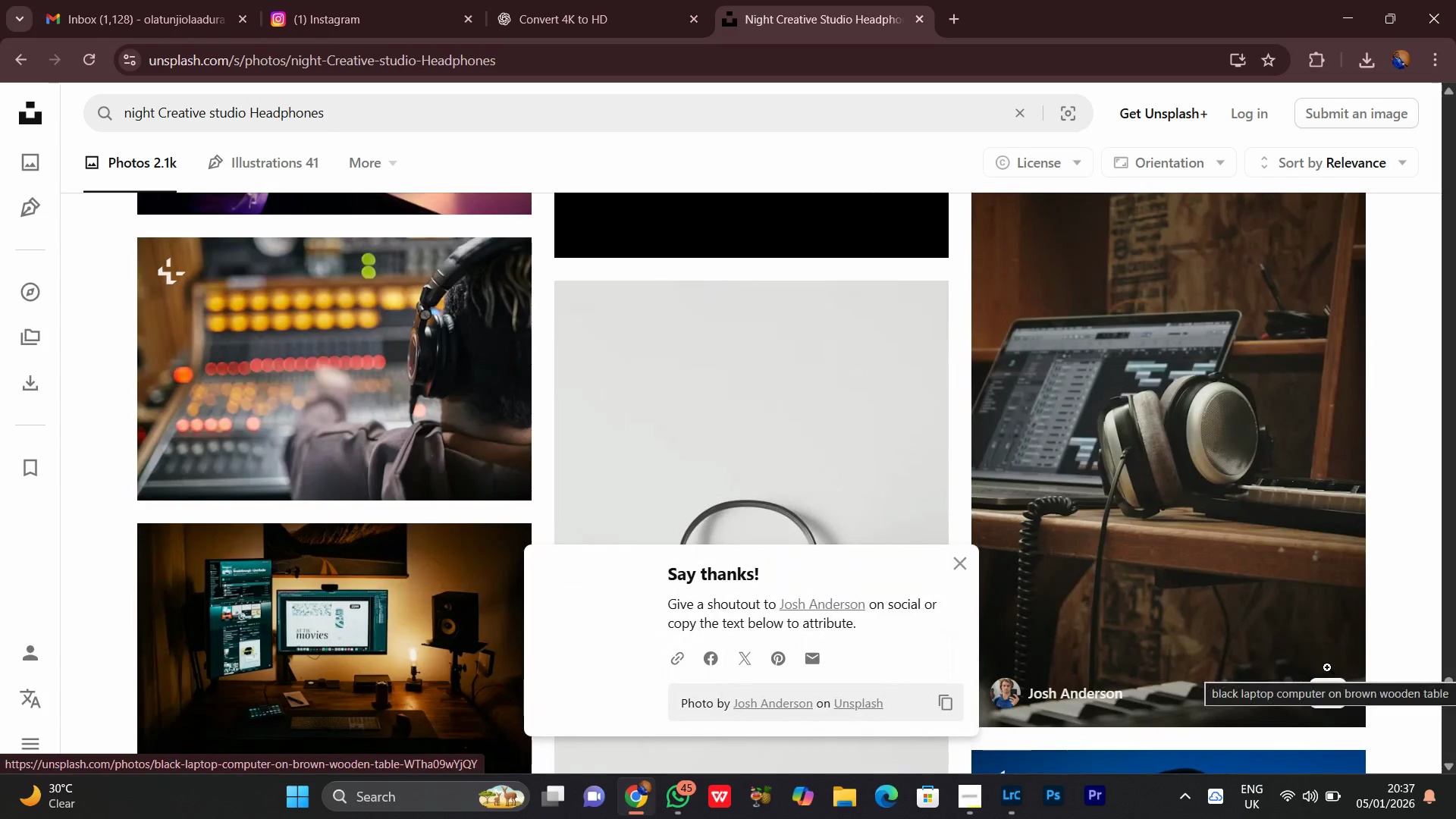 
scroll: coordinate [1124, 494], scroll_direction: down, amount: 3.0
 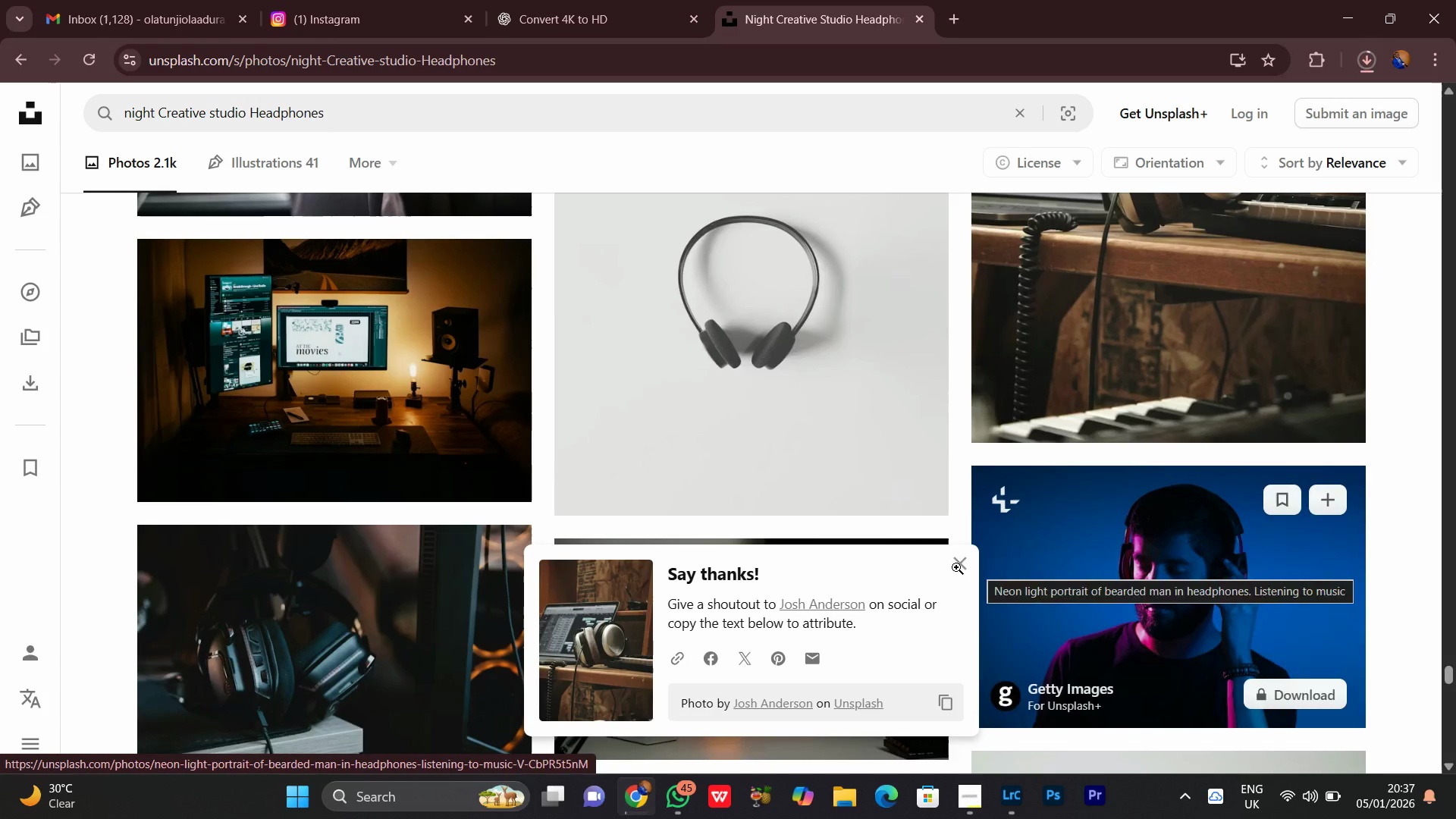 
left_click([956, 566])
 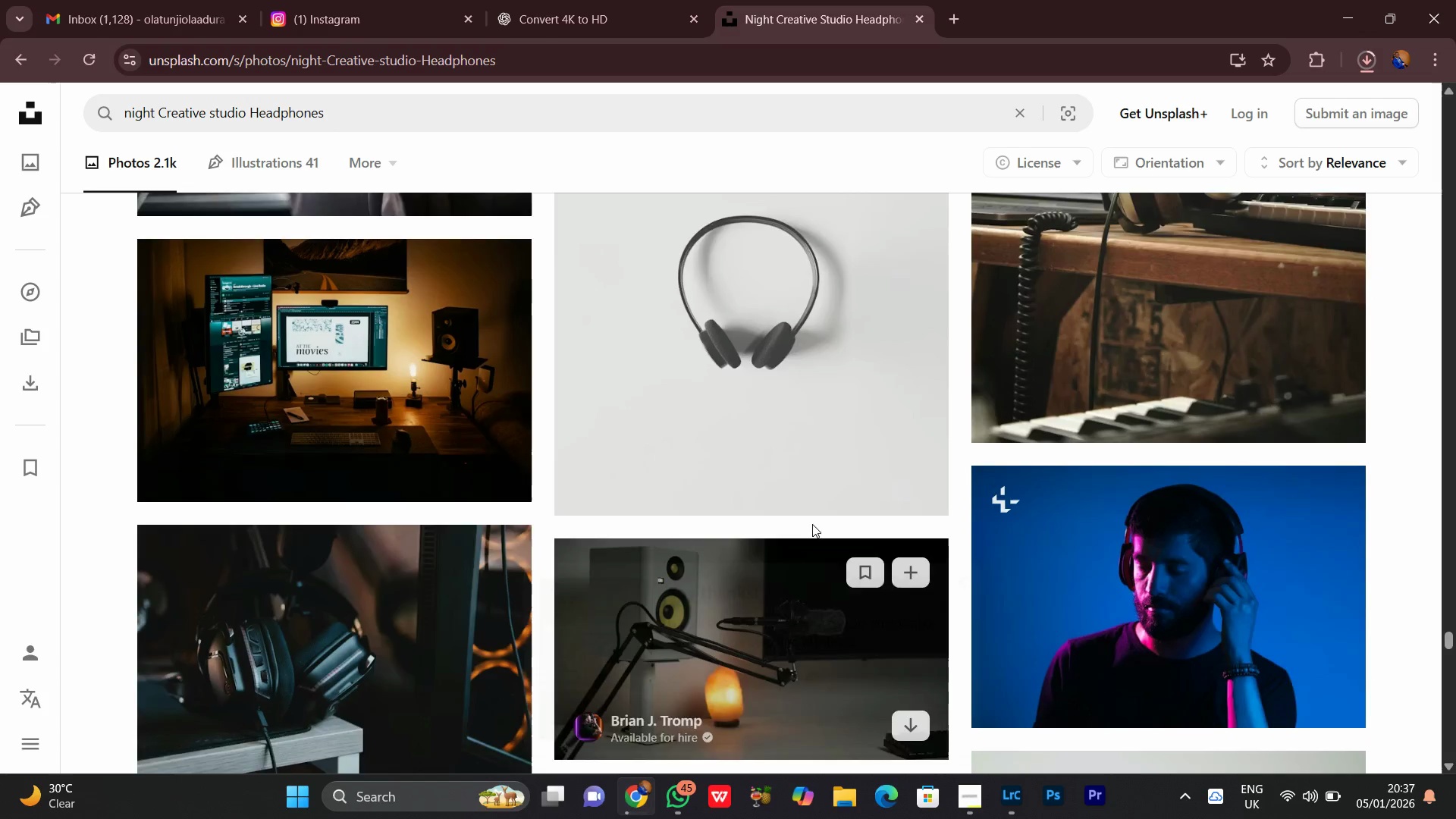 
scroll: coordinate [1303, 654], scroll_direction: down, amount: 22.0
 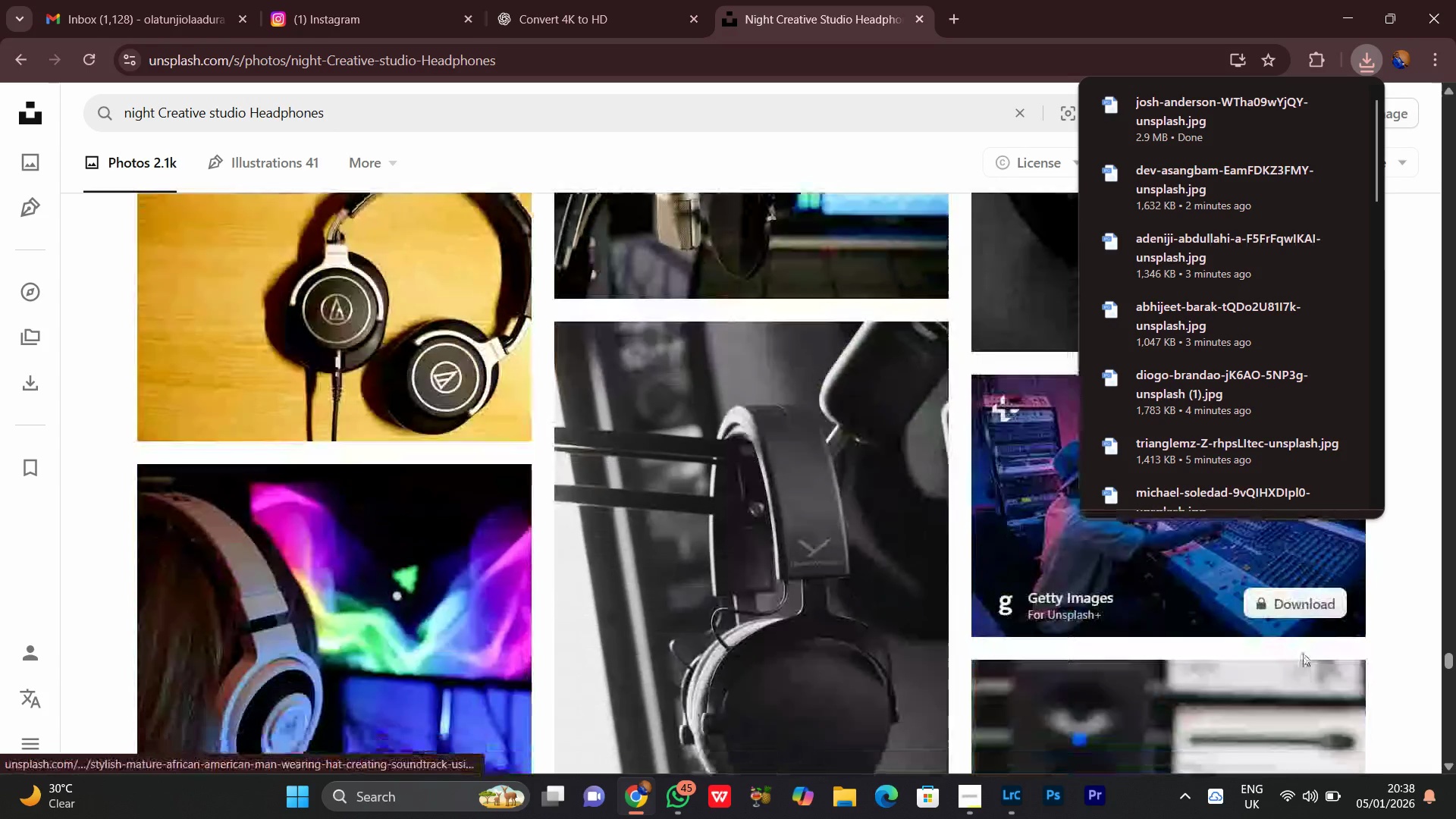 
scroll: coordinate [1303, 653], scroll_direction: down, amount: 3.0
 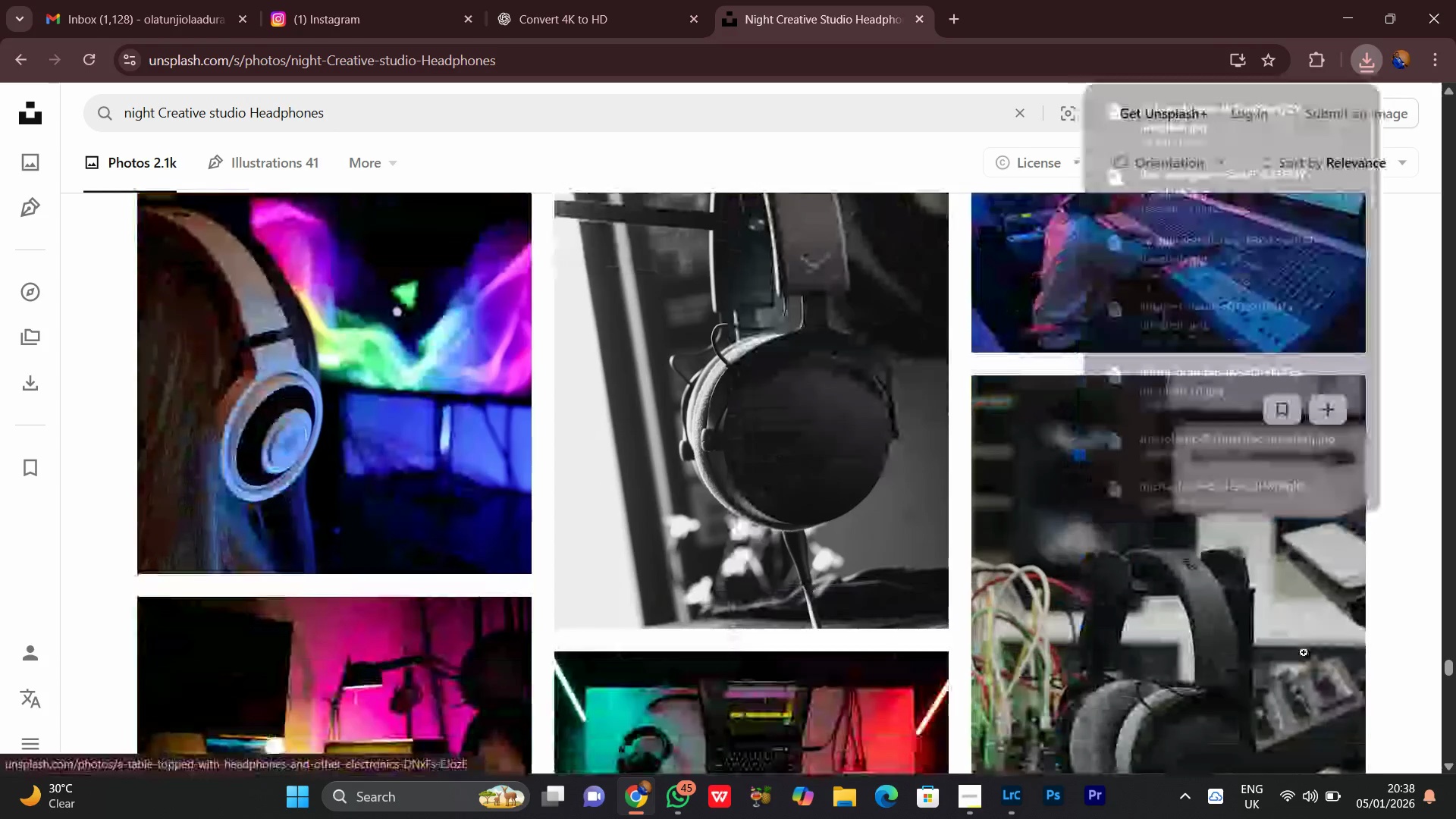 
scroll: coordinate [1304, 652], scroll_direction: up, amount: 6.0
 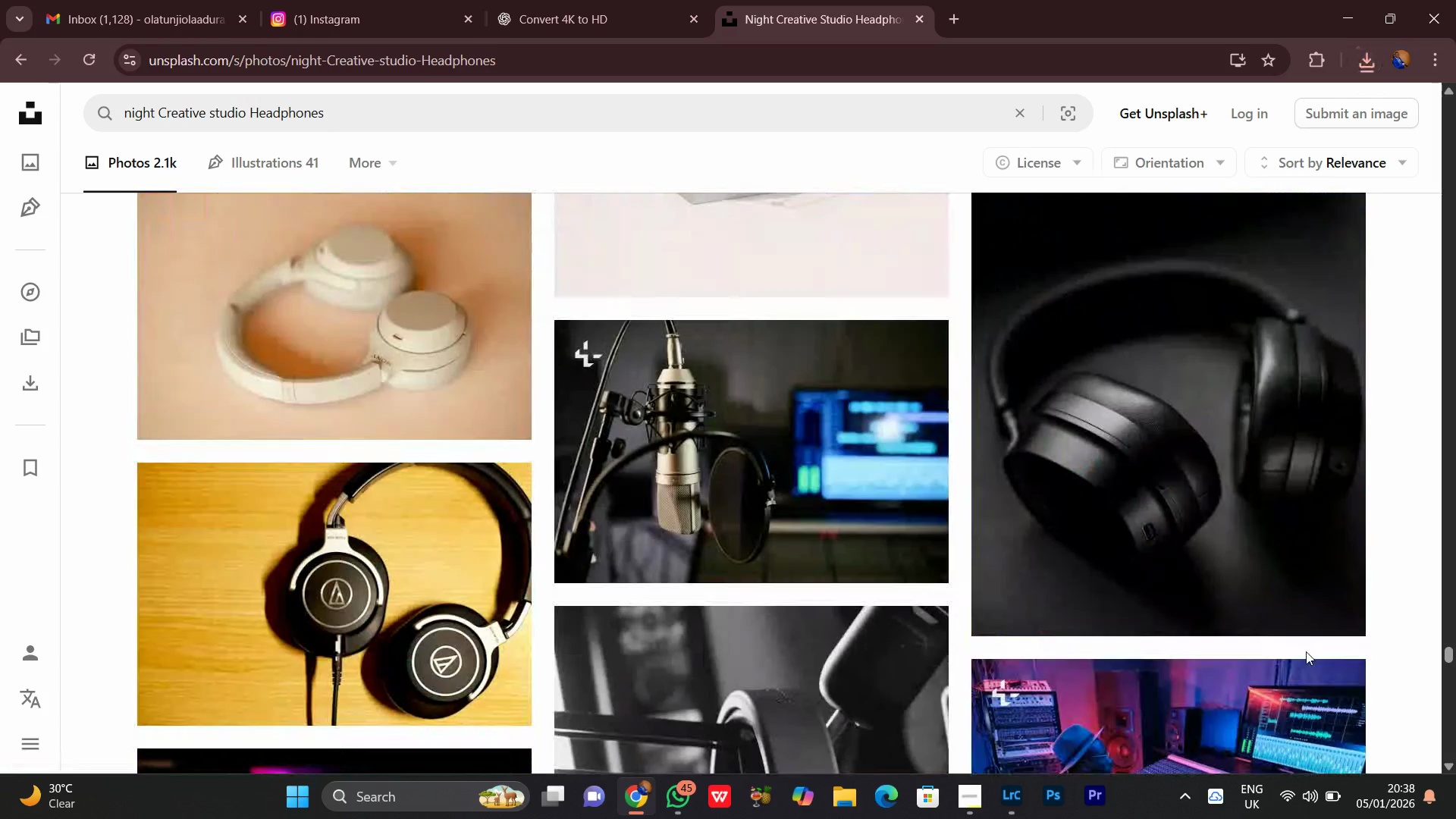 
scroll: coordinate [1322, 651], scroll_direction: down, amount: 11.0
 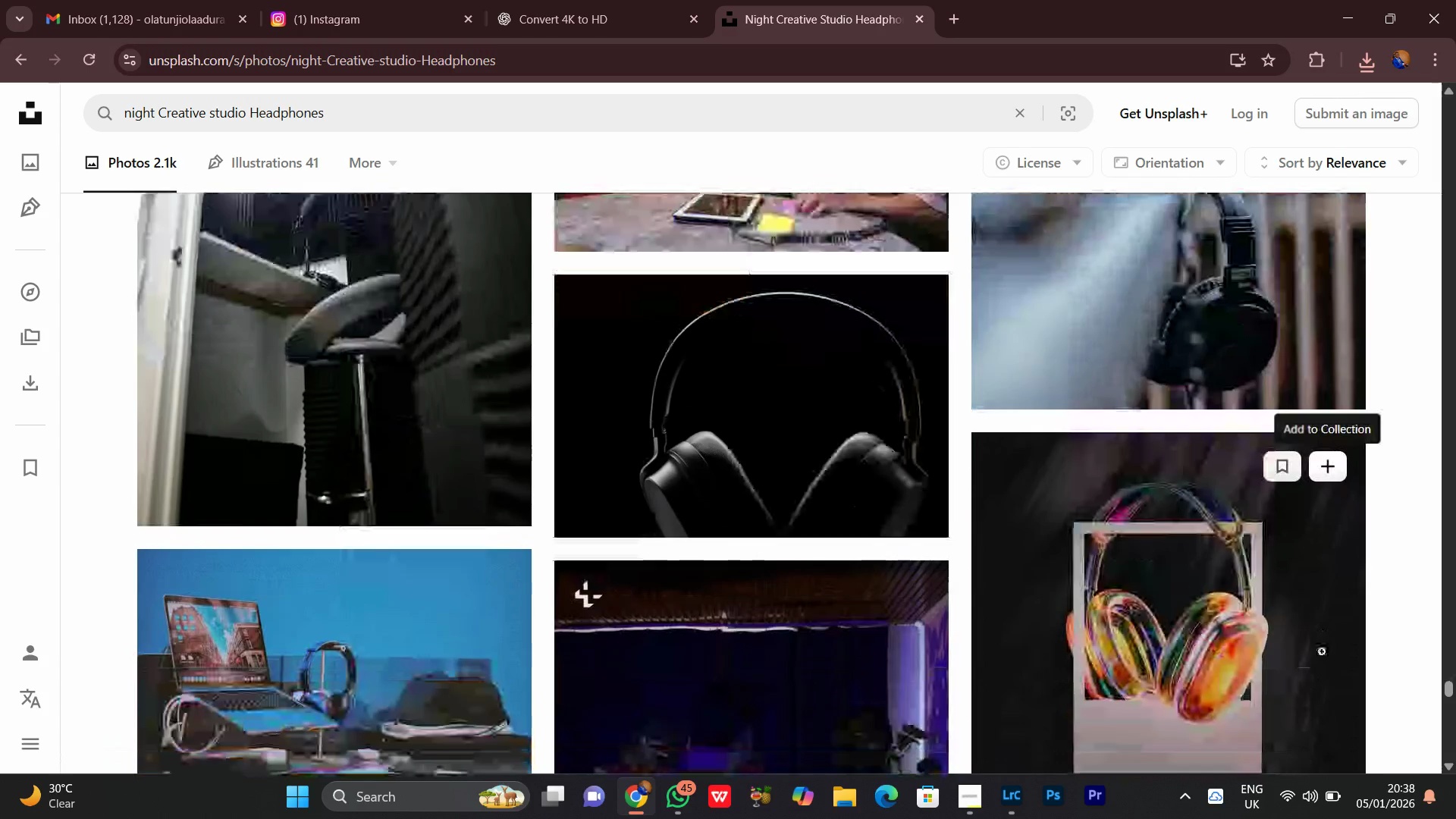 
scroll: coordinate [1323, 651], scroll_direction: up, amount: 9.0
 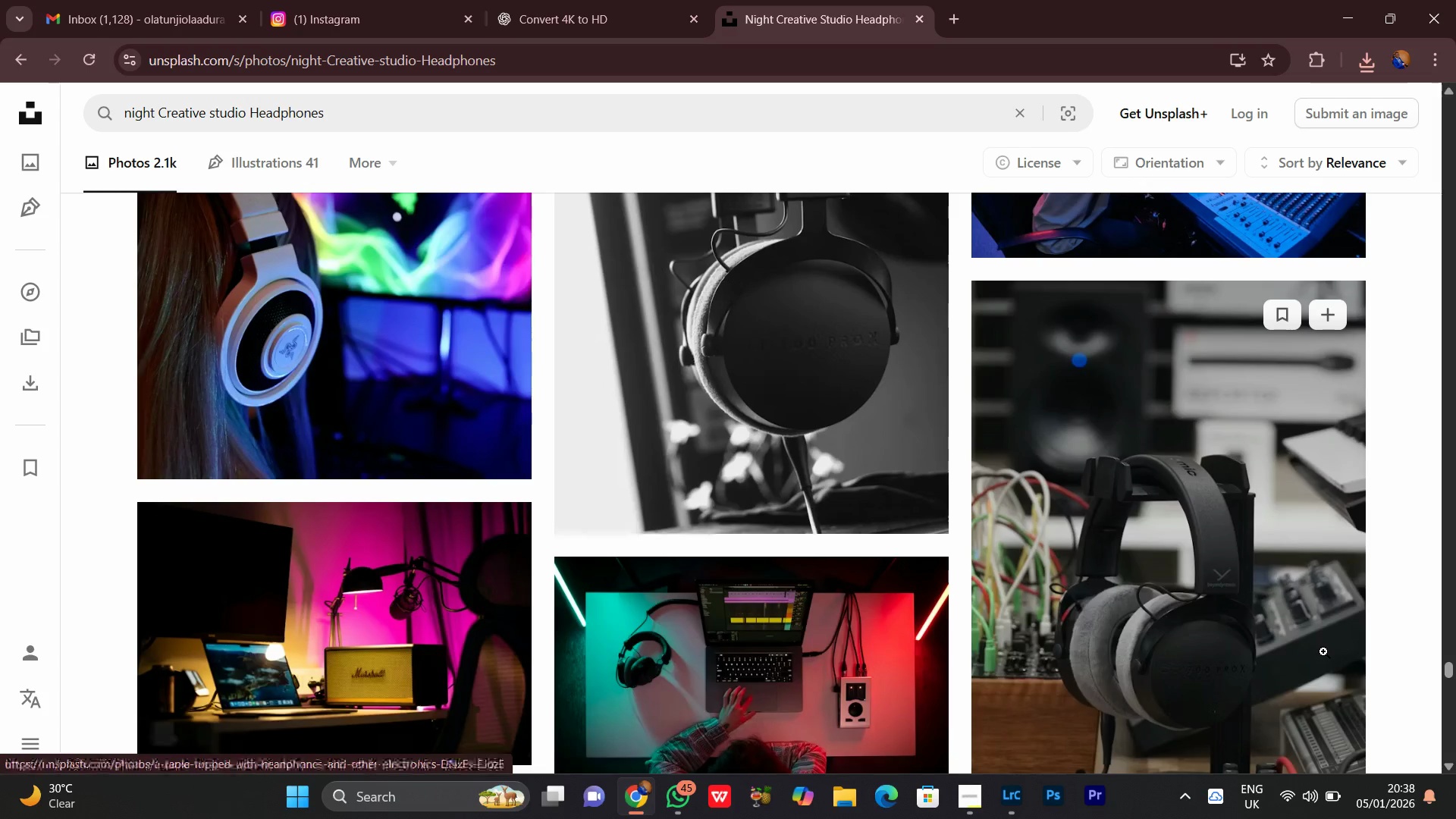 
scroll: coordinate [1323, 651], scroll_direction: down, amount: 6.0
 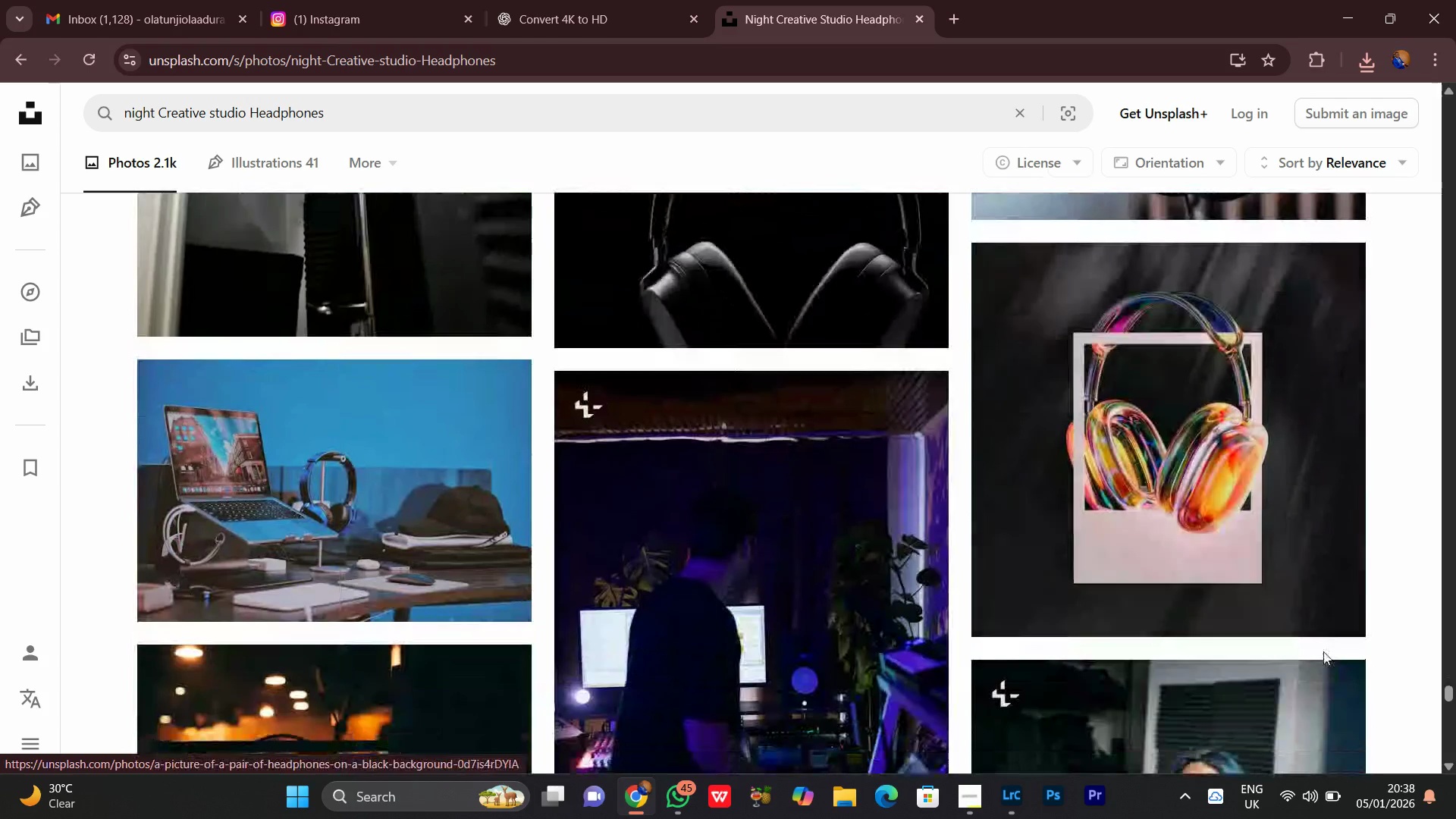 
scroll: coordinate [1323, 651], scroll_direction: up, amount: 1.0
 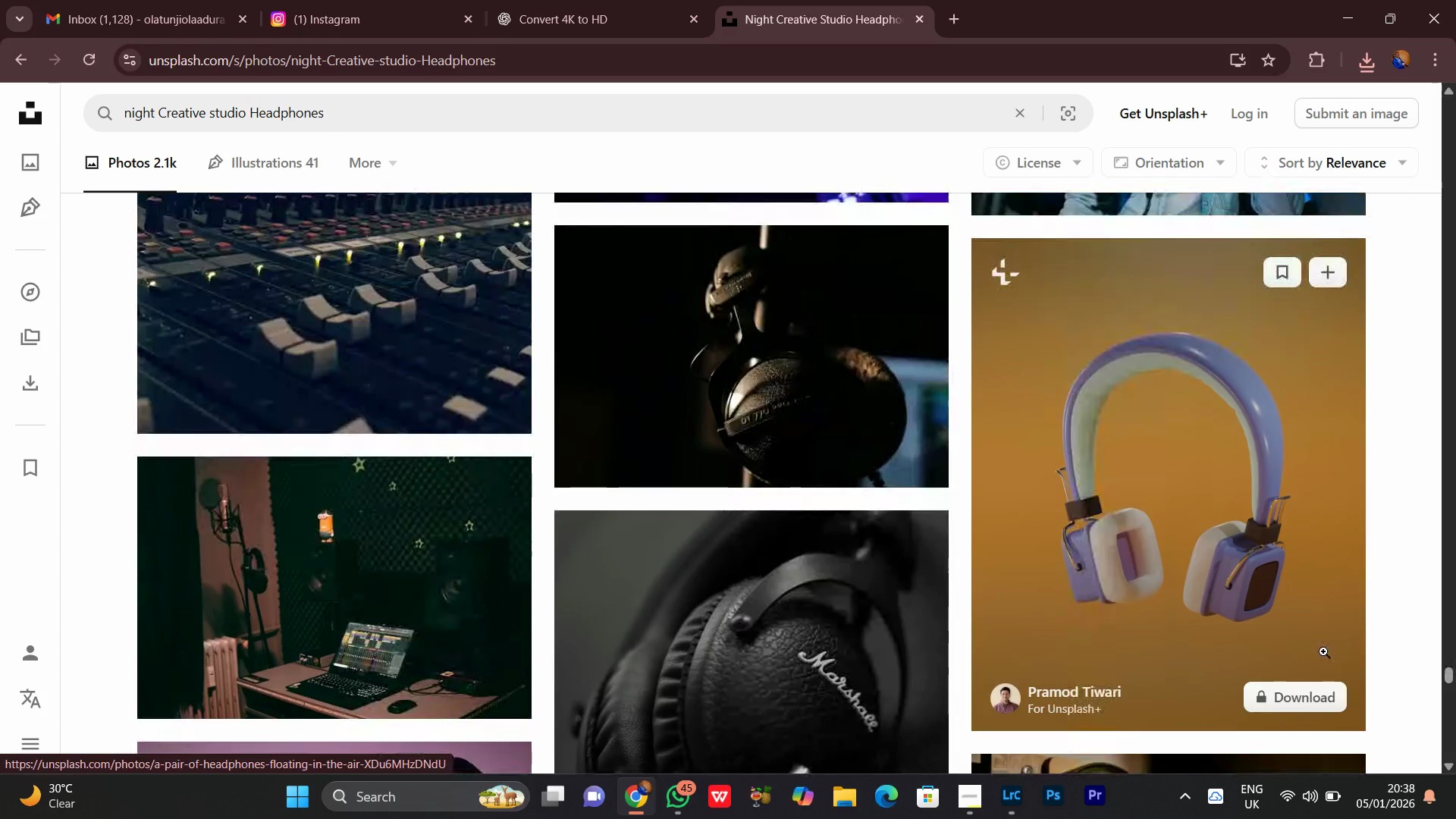 
scroll: coordinate [1331, 638], scroll_direction: down, amount: 19.0
 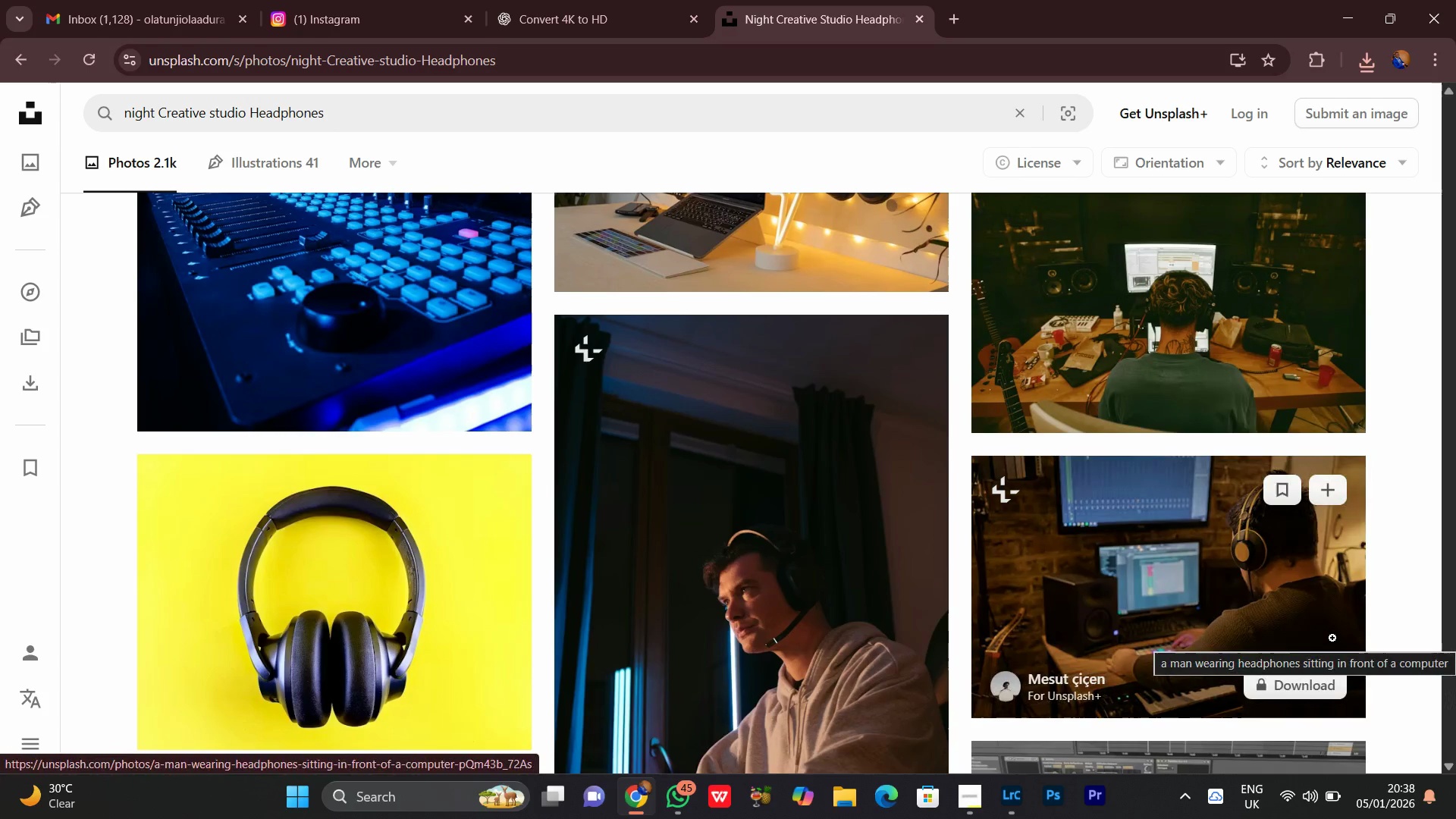 
wait(9.59)
 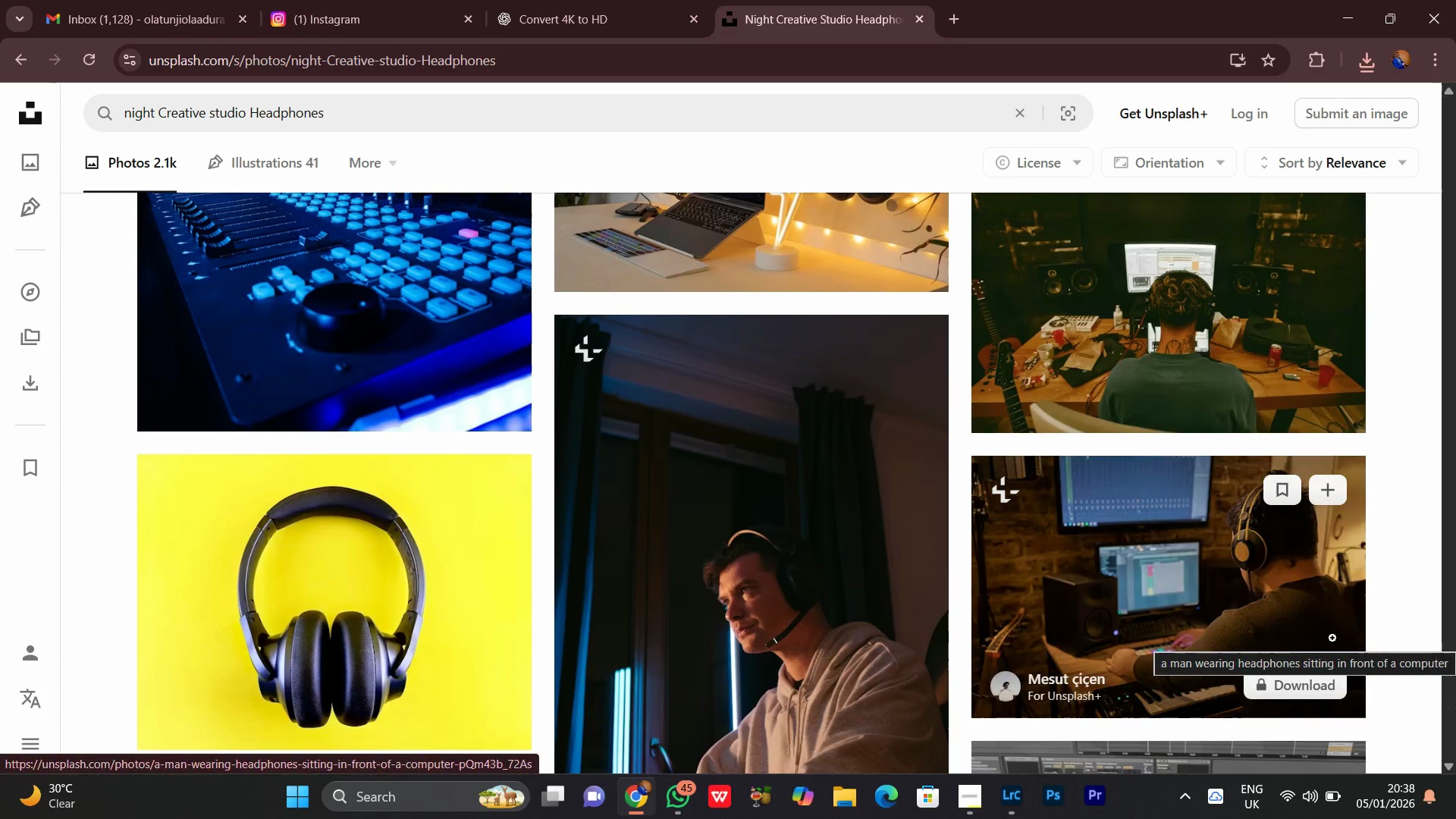 
scroll: coordinate [1335, 637], scroll_direction: down, amount: 2.0
 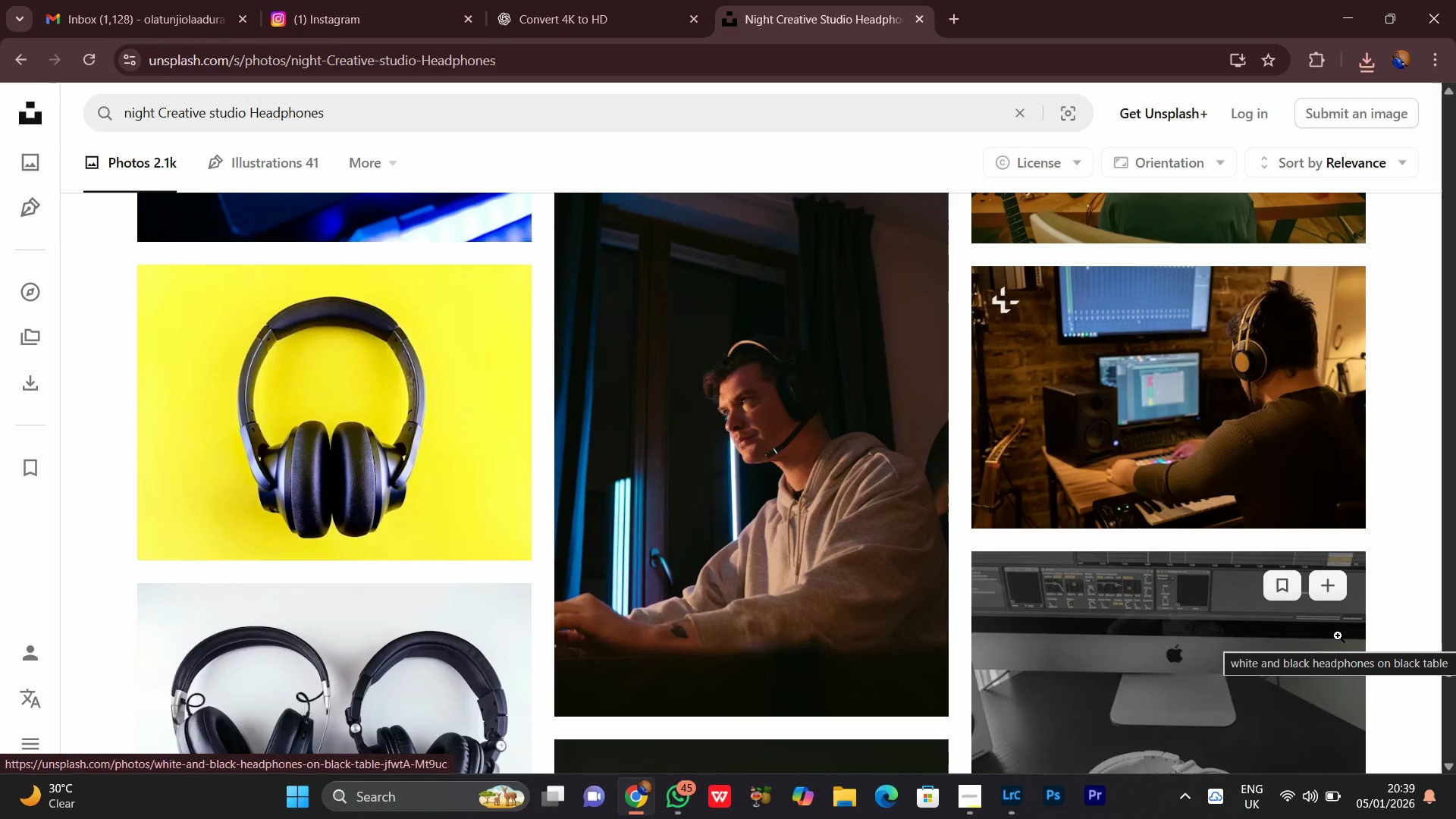 
wait(8.86)
 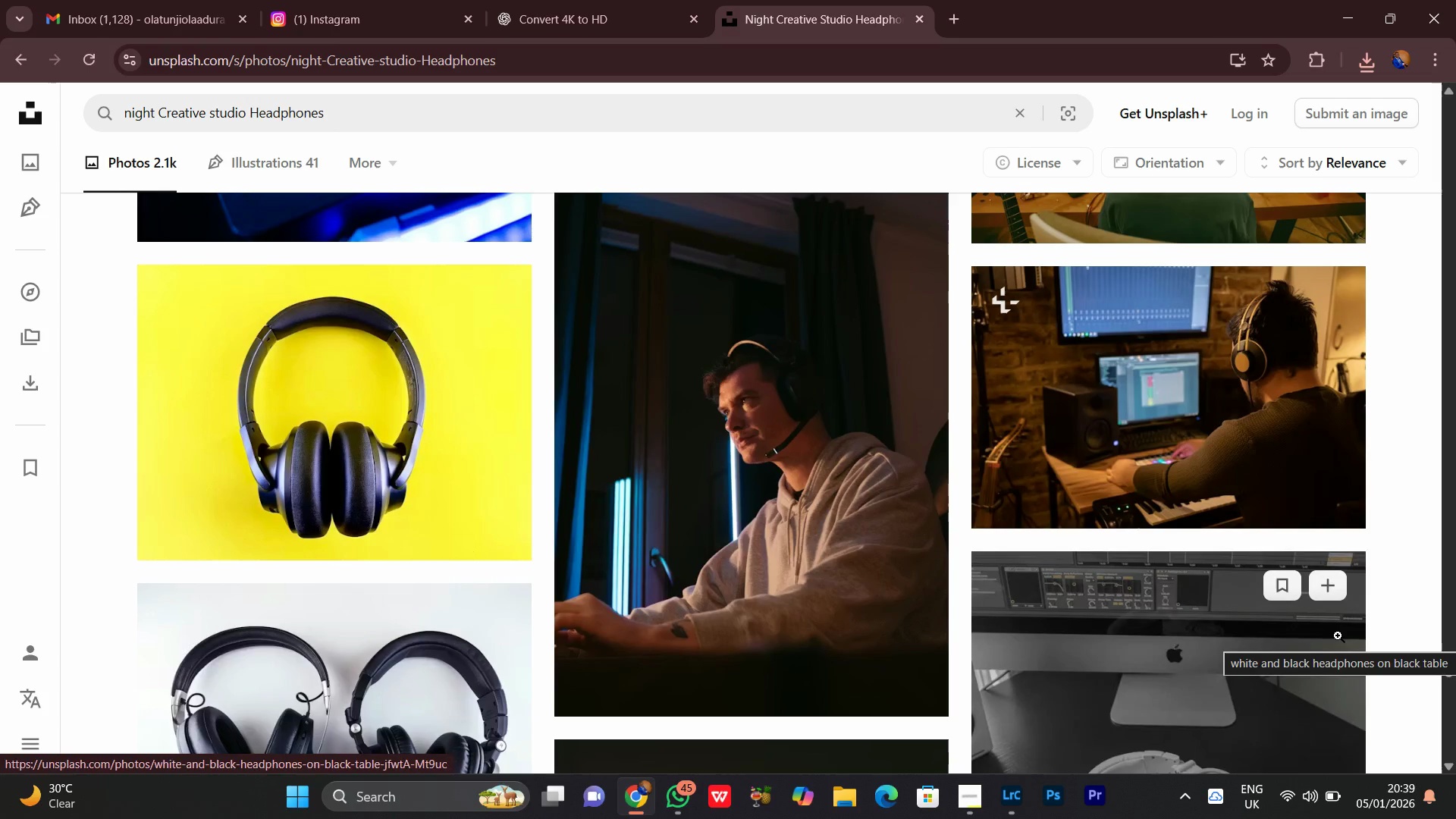 
scroll: coordinate [1352, 612], scroll_direction: down, amount: 11.0
 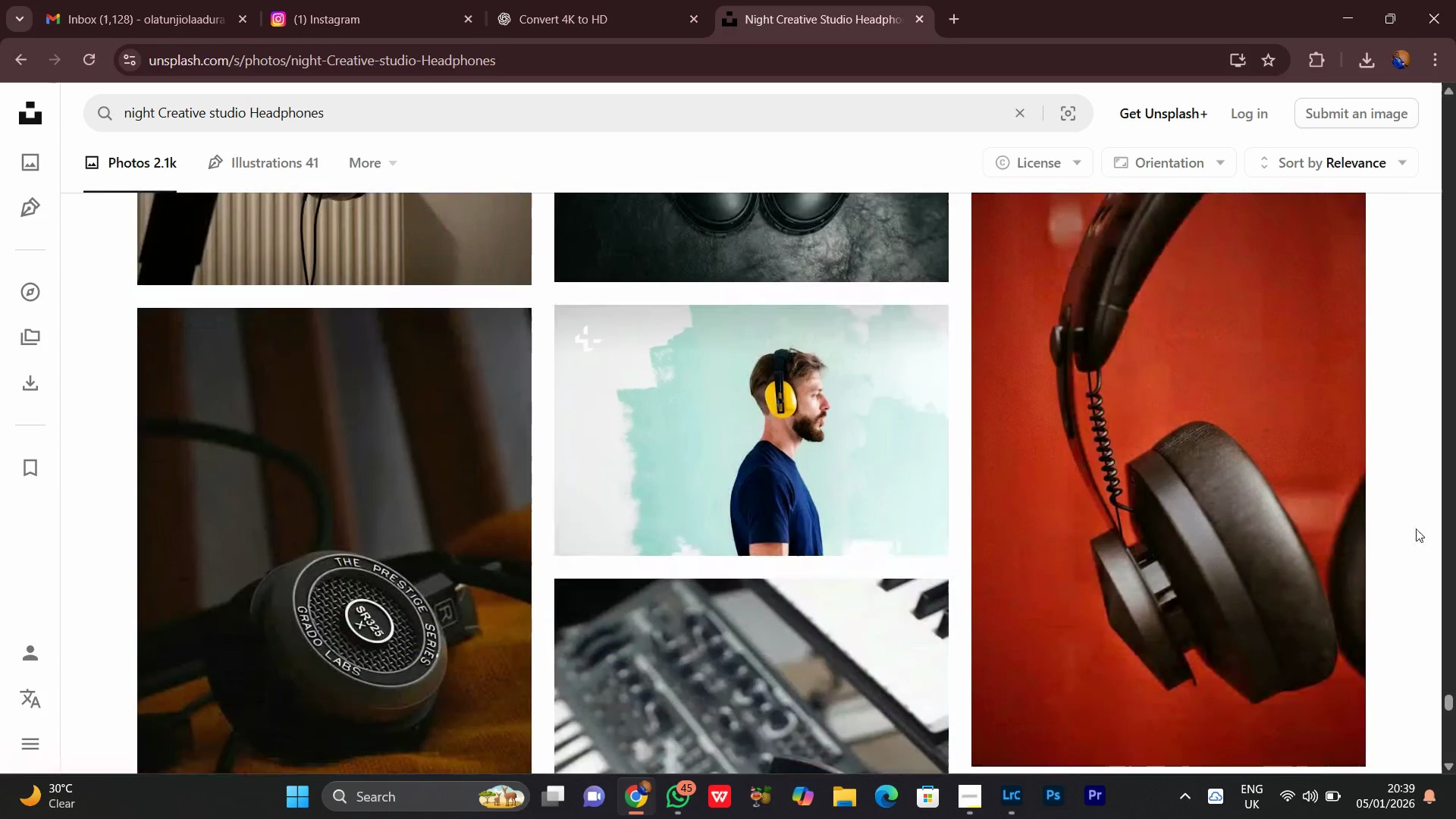 
scroll: coordinate [1420, 529], scroll_direction: down, amount: 6.0
 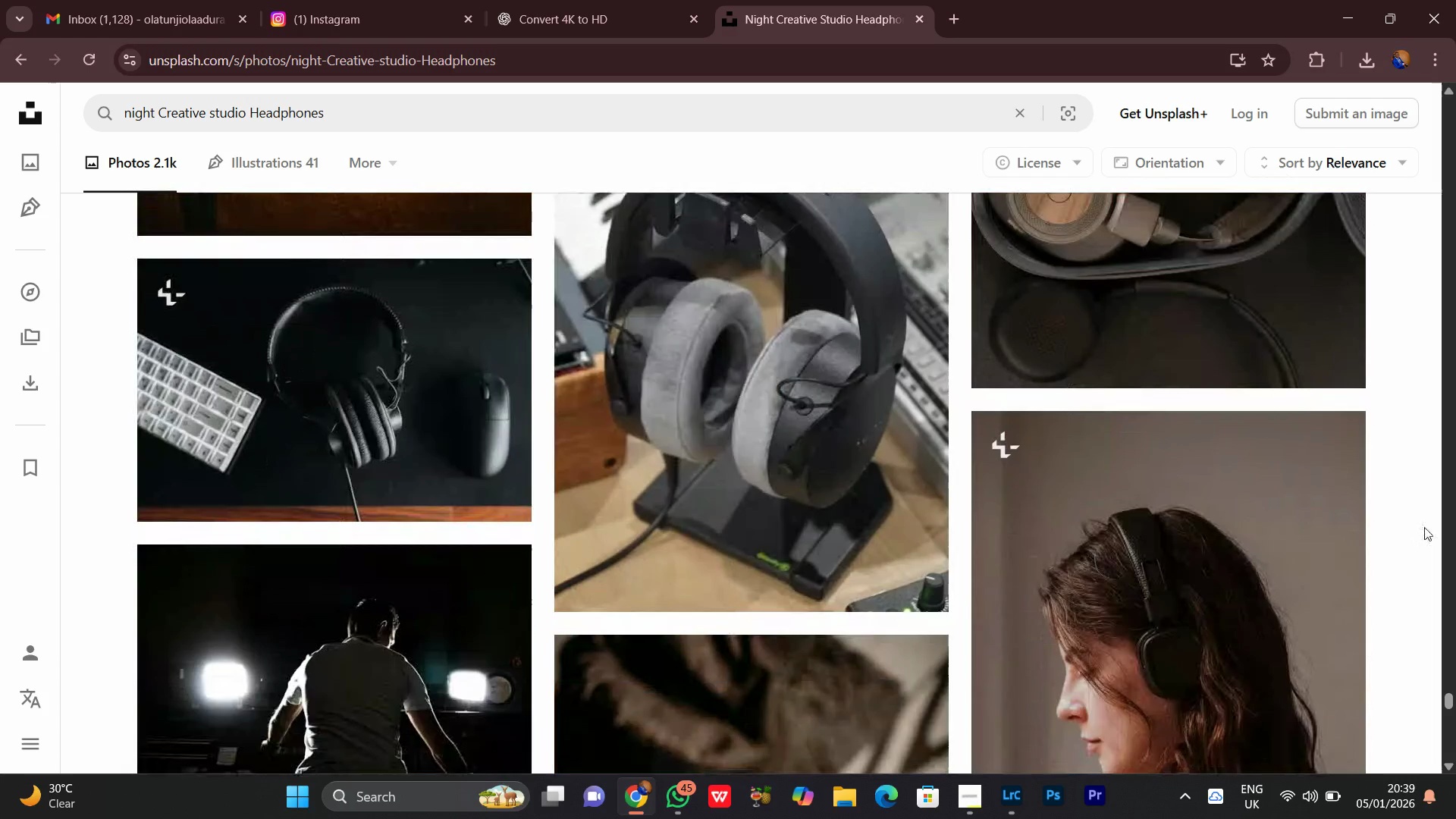 
scroll: coordinate [1429, 523], scroll_direction: down, amount: 6.0
 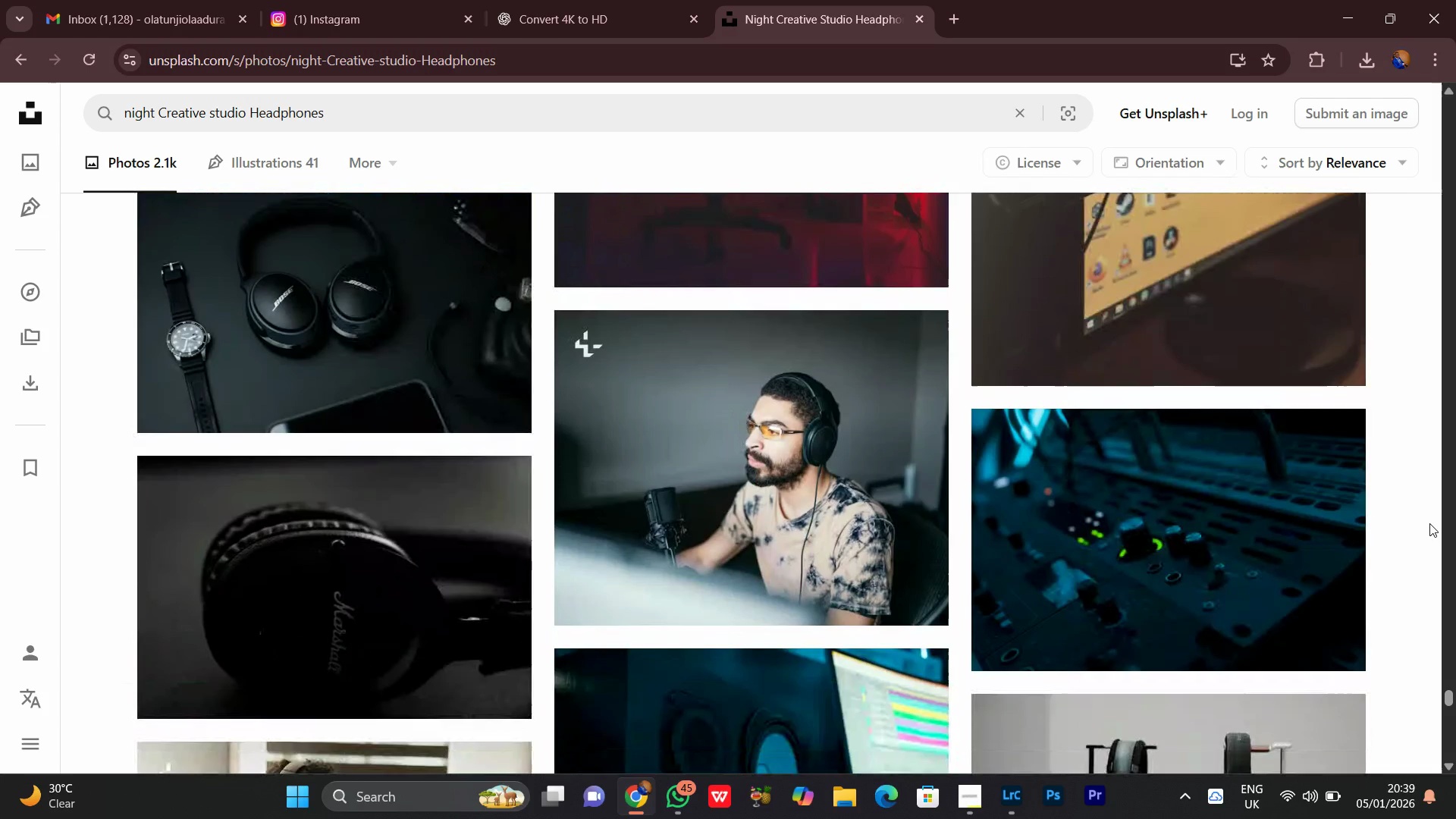 
scroll: coordinate [1429, 522], scroll_direction: down, amount: 7.0
 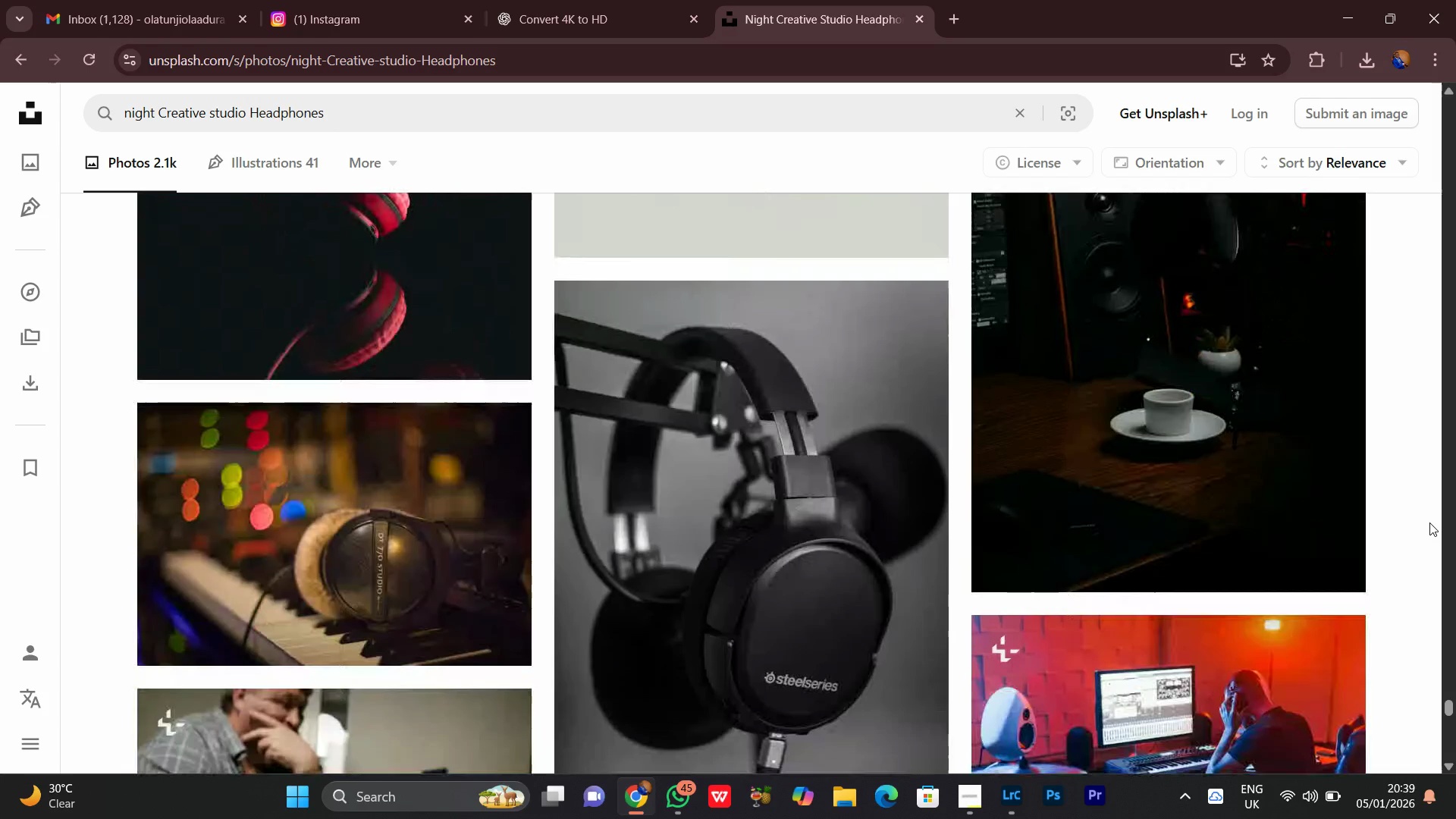 
scroll: coordinate [1430, 522], scroll_direction: up, amount: 4.0
 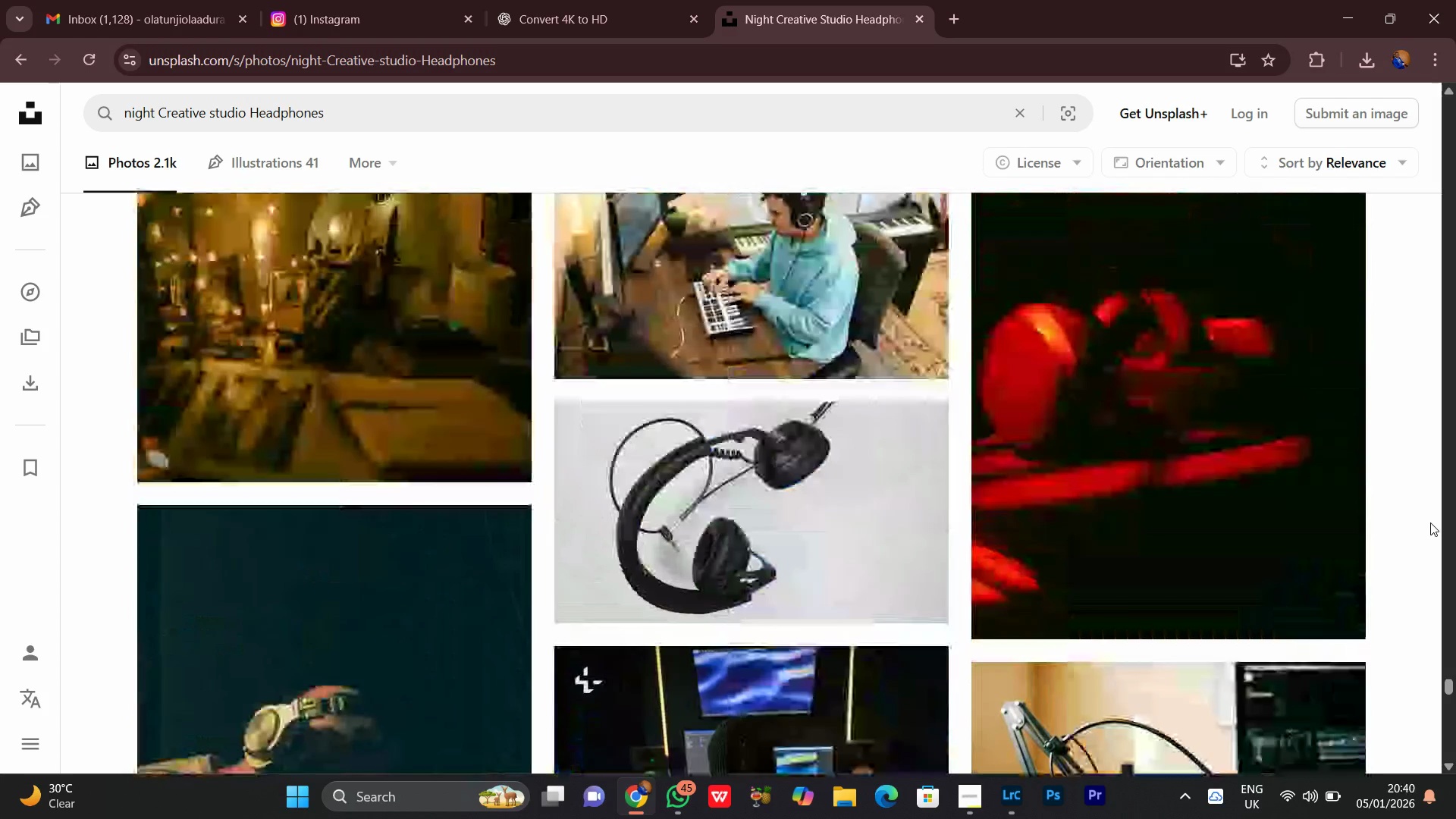 
scroll: coordinate [1432, 521], scroll_direction: down, amount: 7.0
 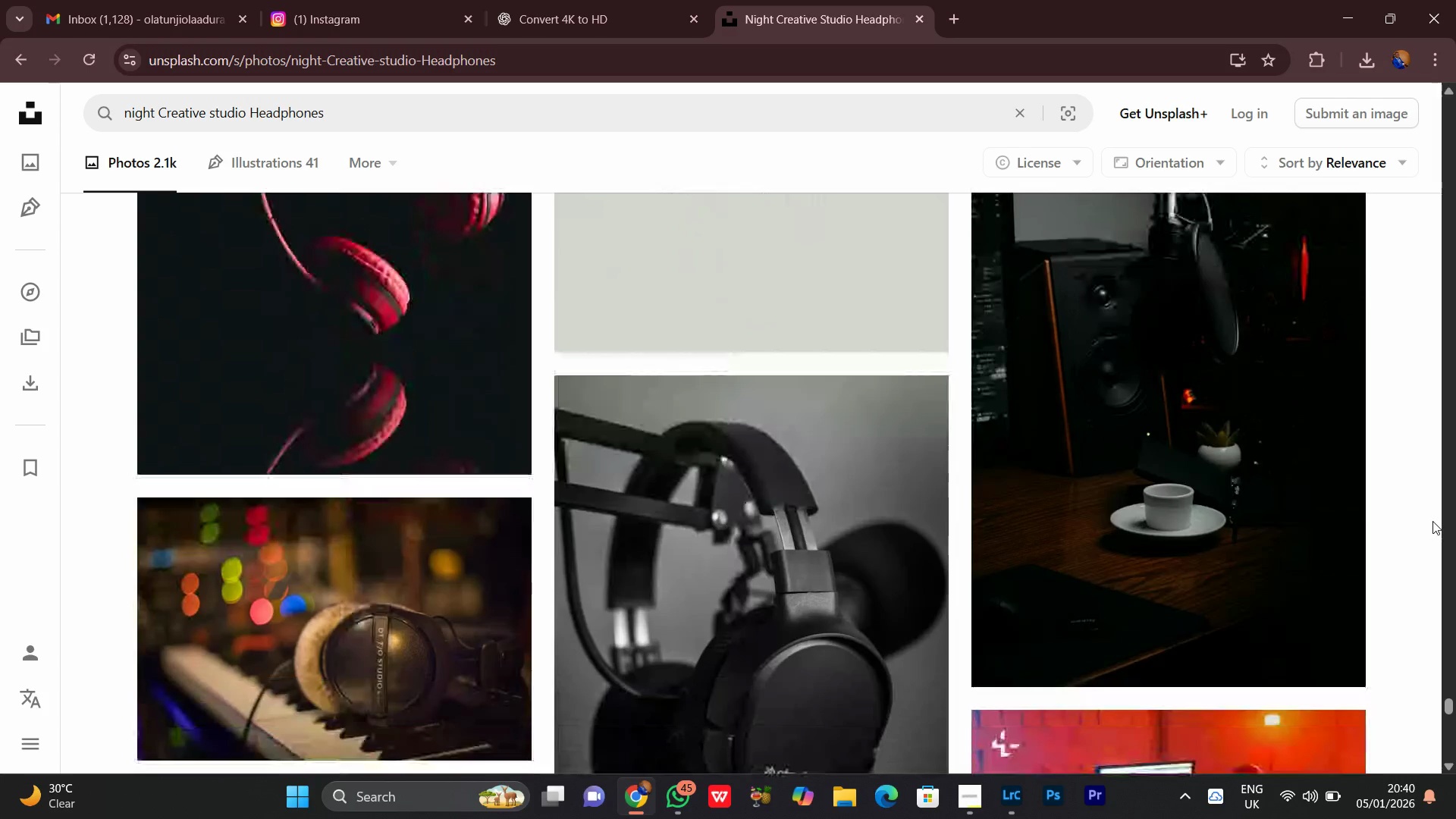 
scroll: coordinate [1432, 521], scroll_direction: down, amount: 4.0
 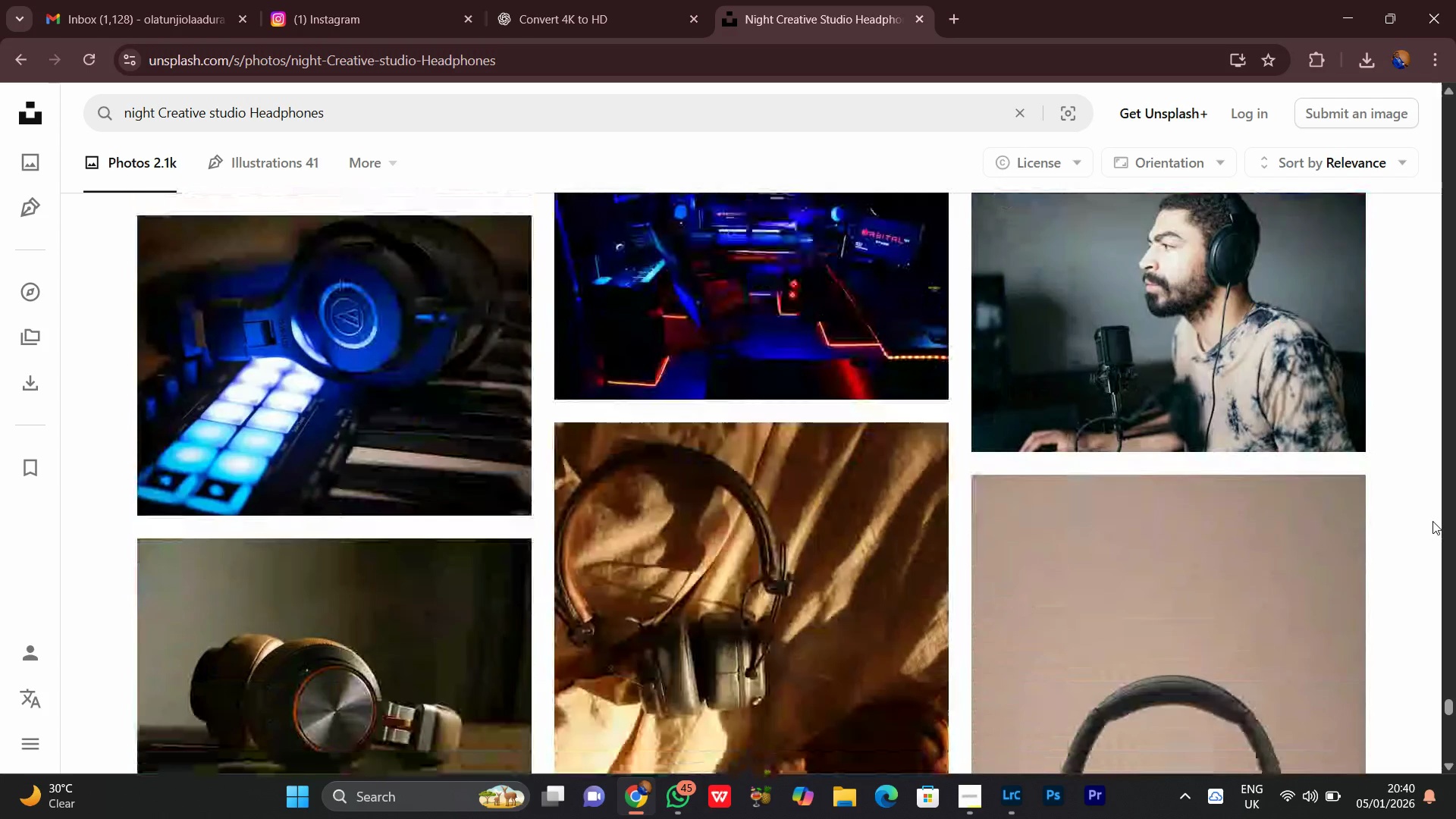 
scroll: coordinate [1432, 521], scroll_direction: up, amount: 2.0
 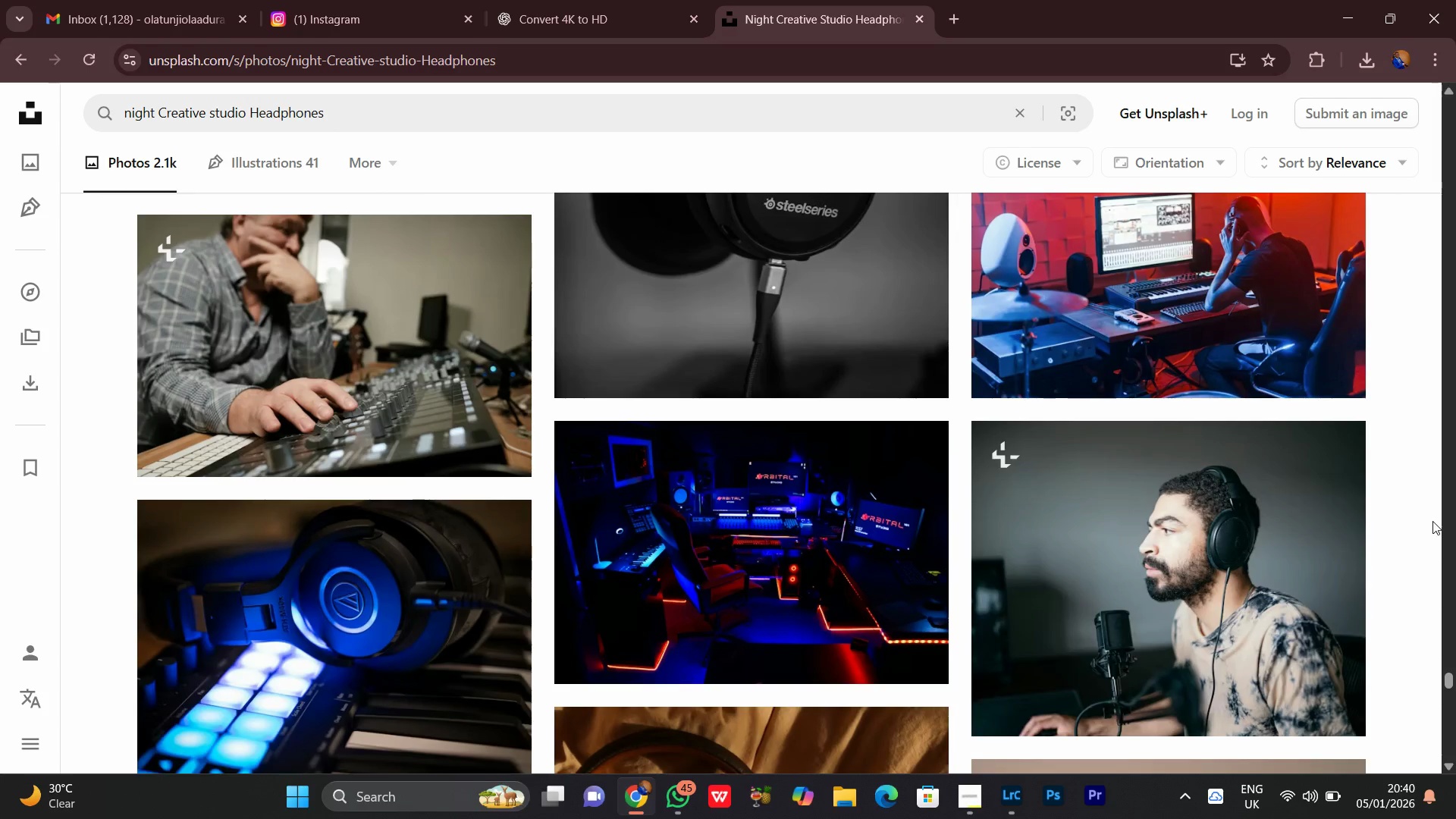 
scroll: coordinate [1432, 521], scroll_direction: down, amount: 8.0
 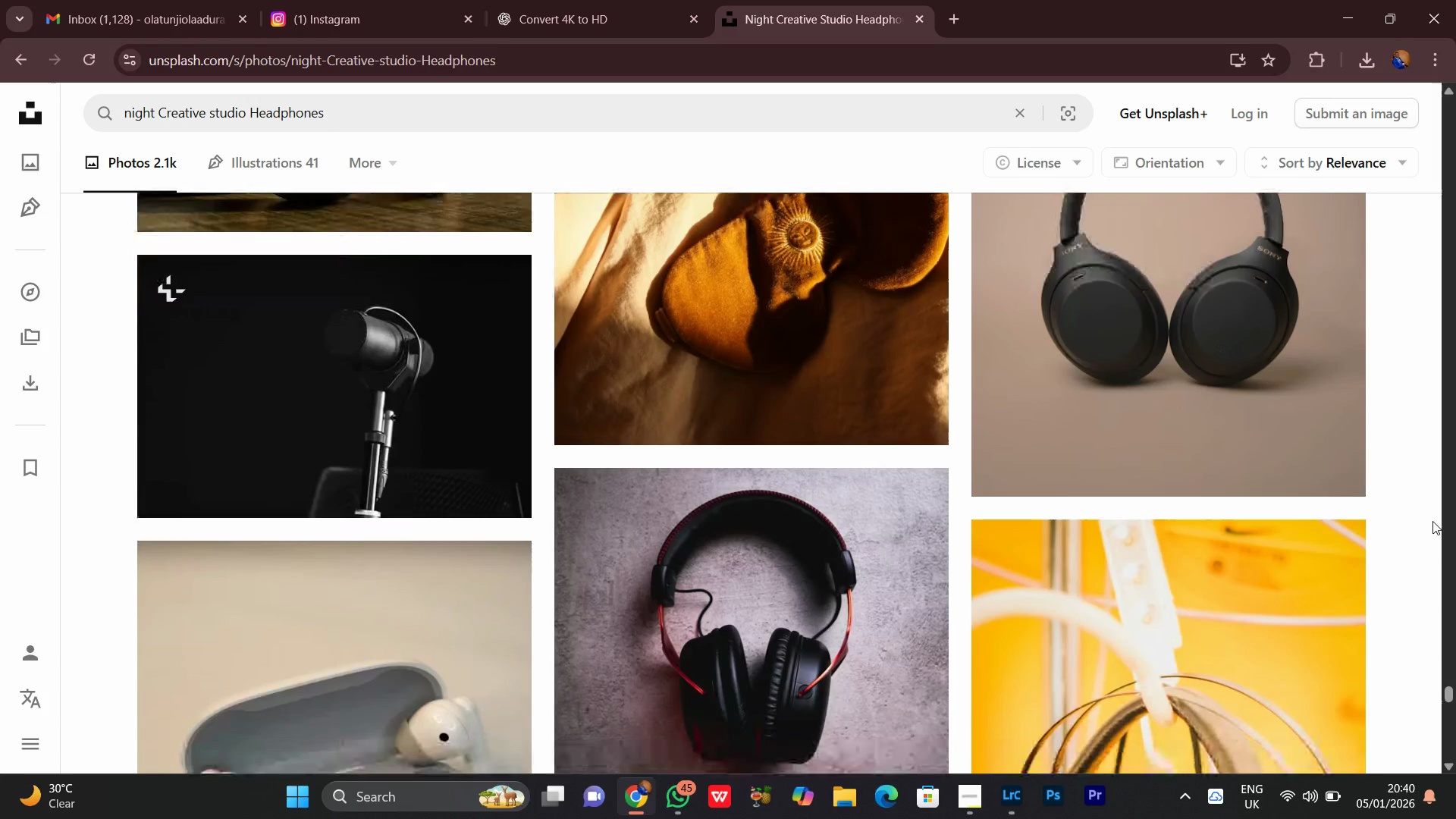 
scroll: coordinate [1434, 521], scroll_direction: down, amount: 6.0
 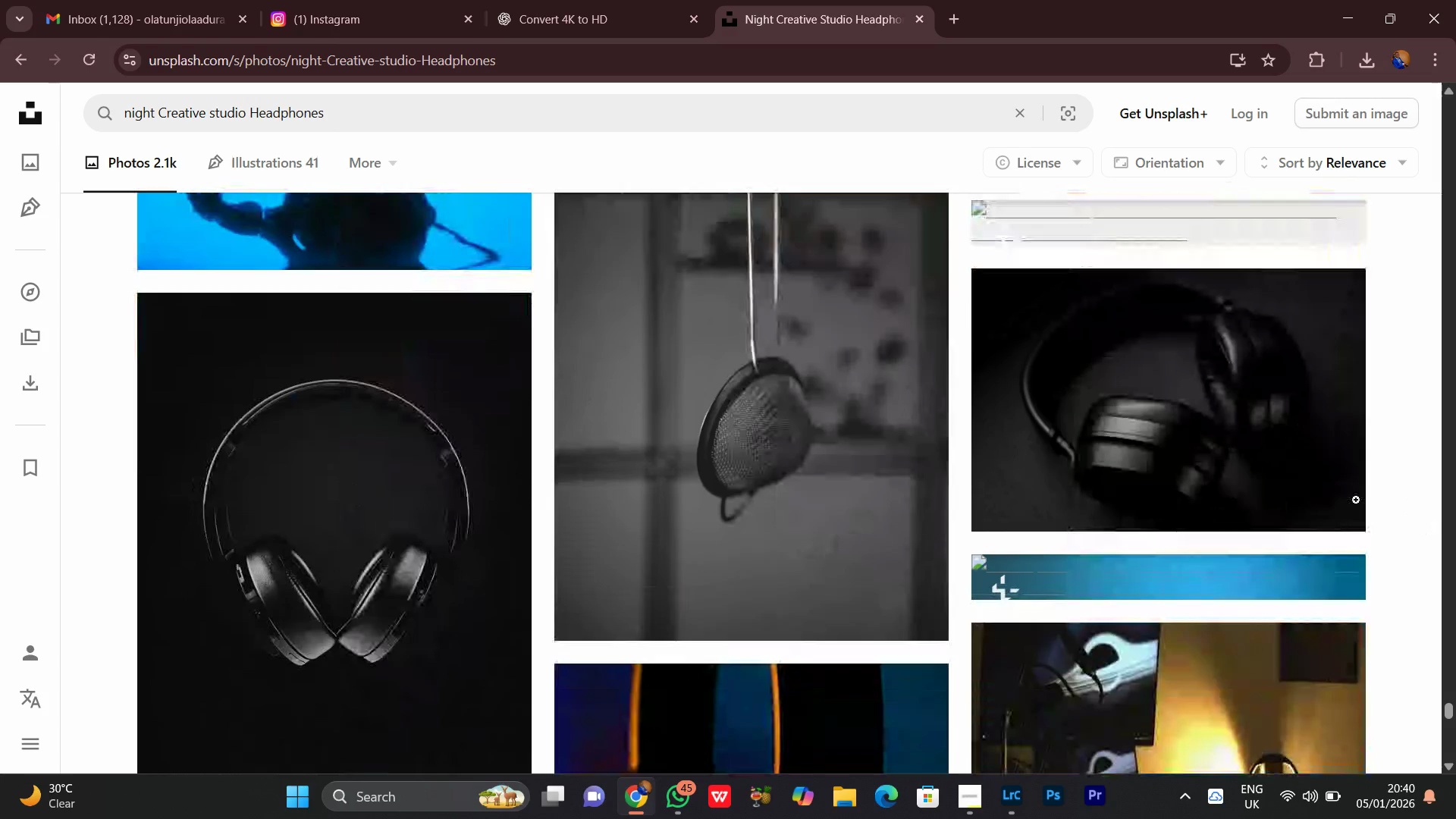 
scroll: coordinate [1354, 500], scroll_direction: down, amount: 2.0
 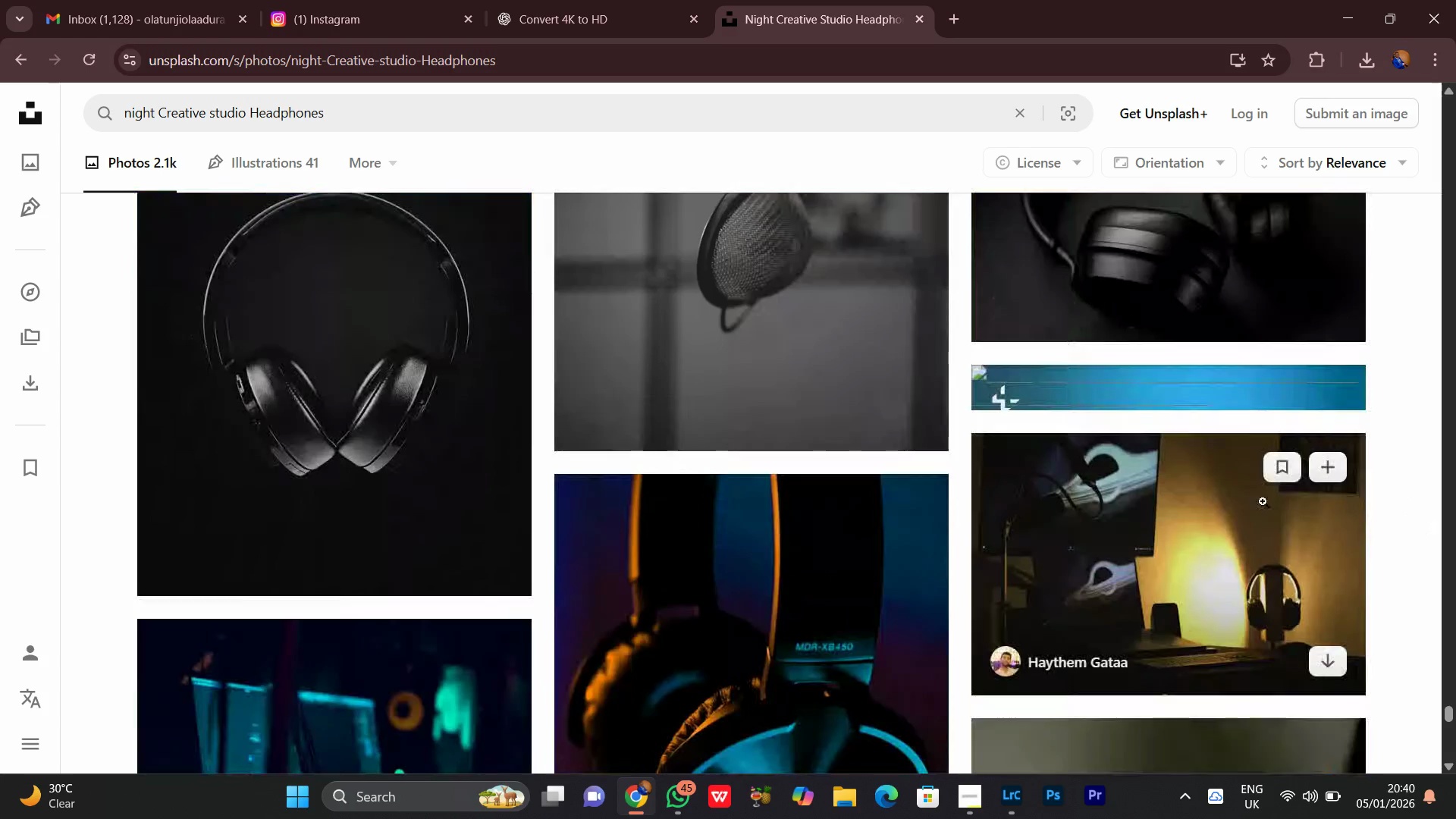 
scroll: coordinate [1016, 508], scroll_direction: up, amount: 4.0
 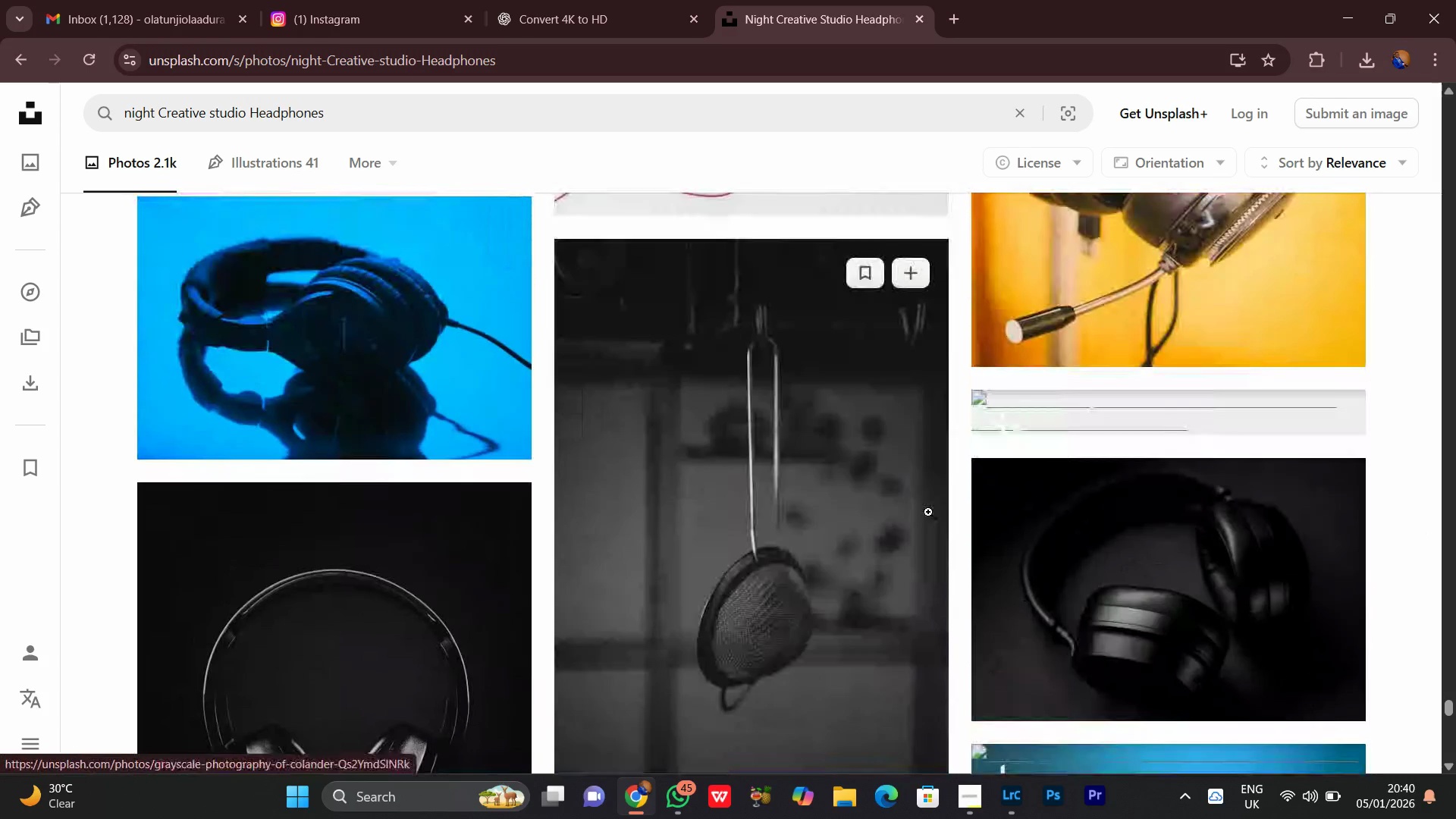 
scroll: coordinate [928, 513], scroll_direction: down, amount: 18.0
 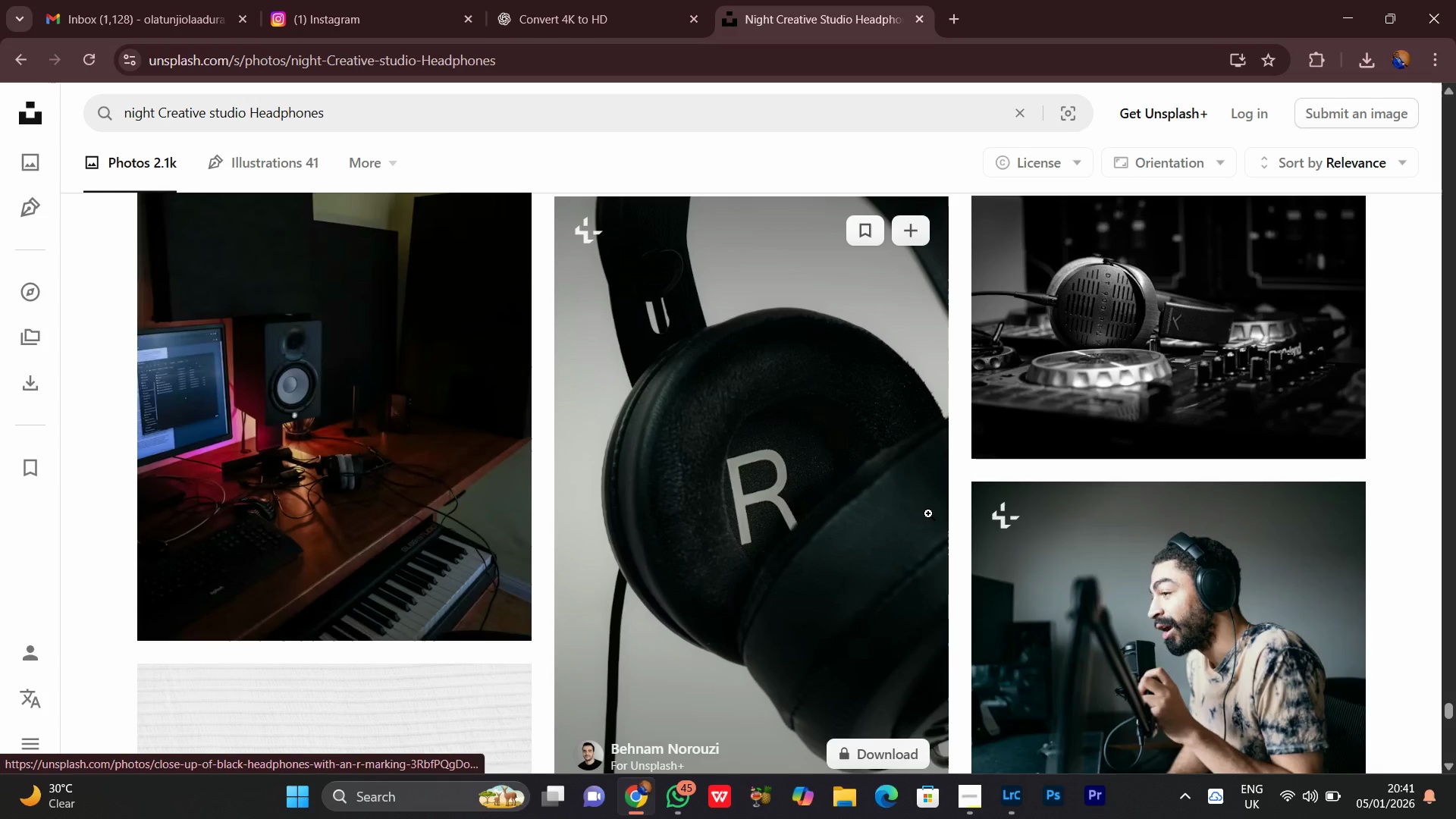 
scroll: coordinate [949, 514], scroll_direction: down, amount: 14.0
 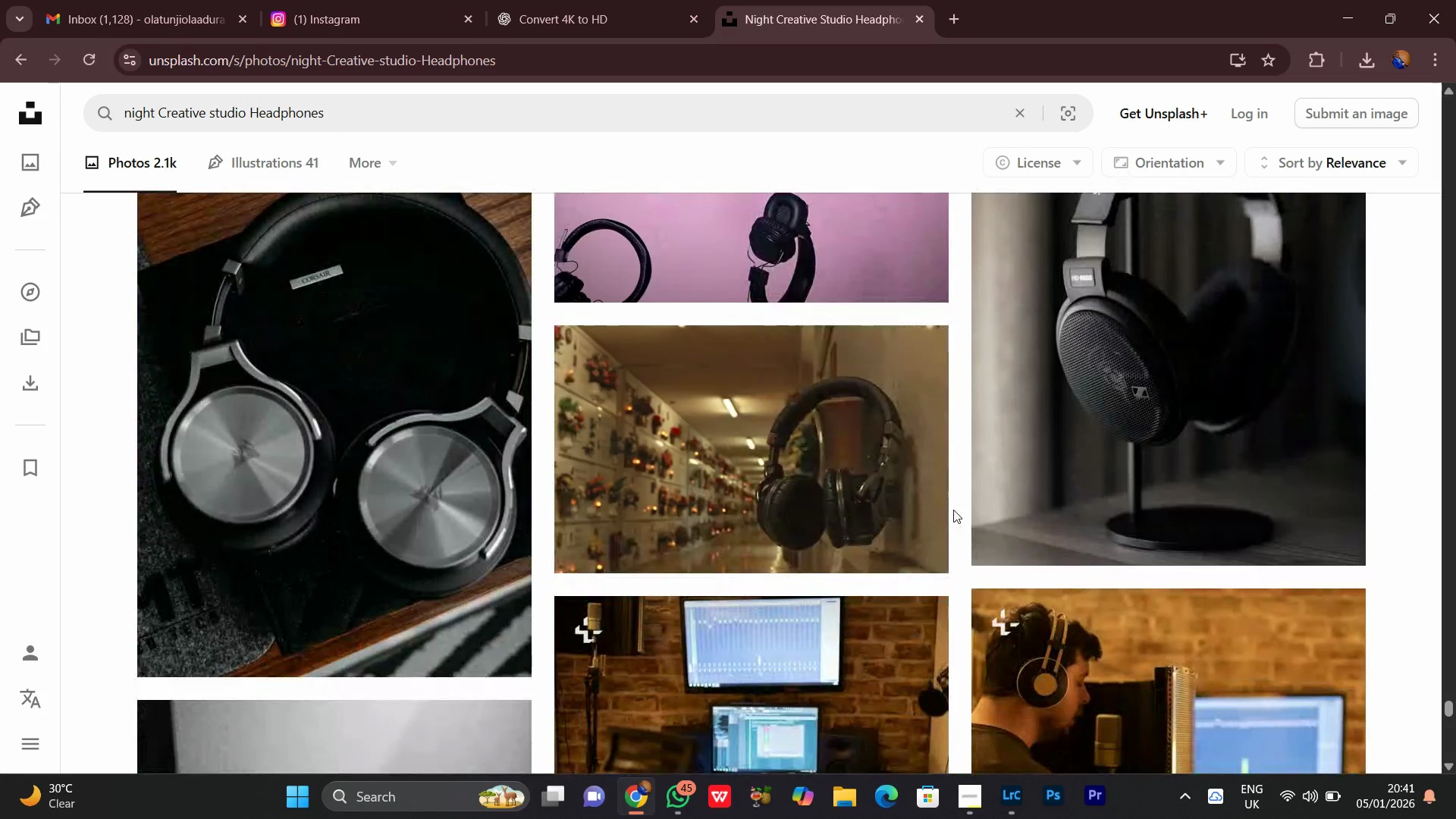 
scroll: coordinate [952, 510], scroll_direction: down, amount: 34.0
 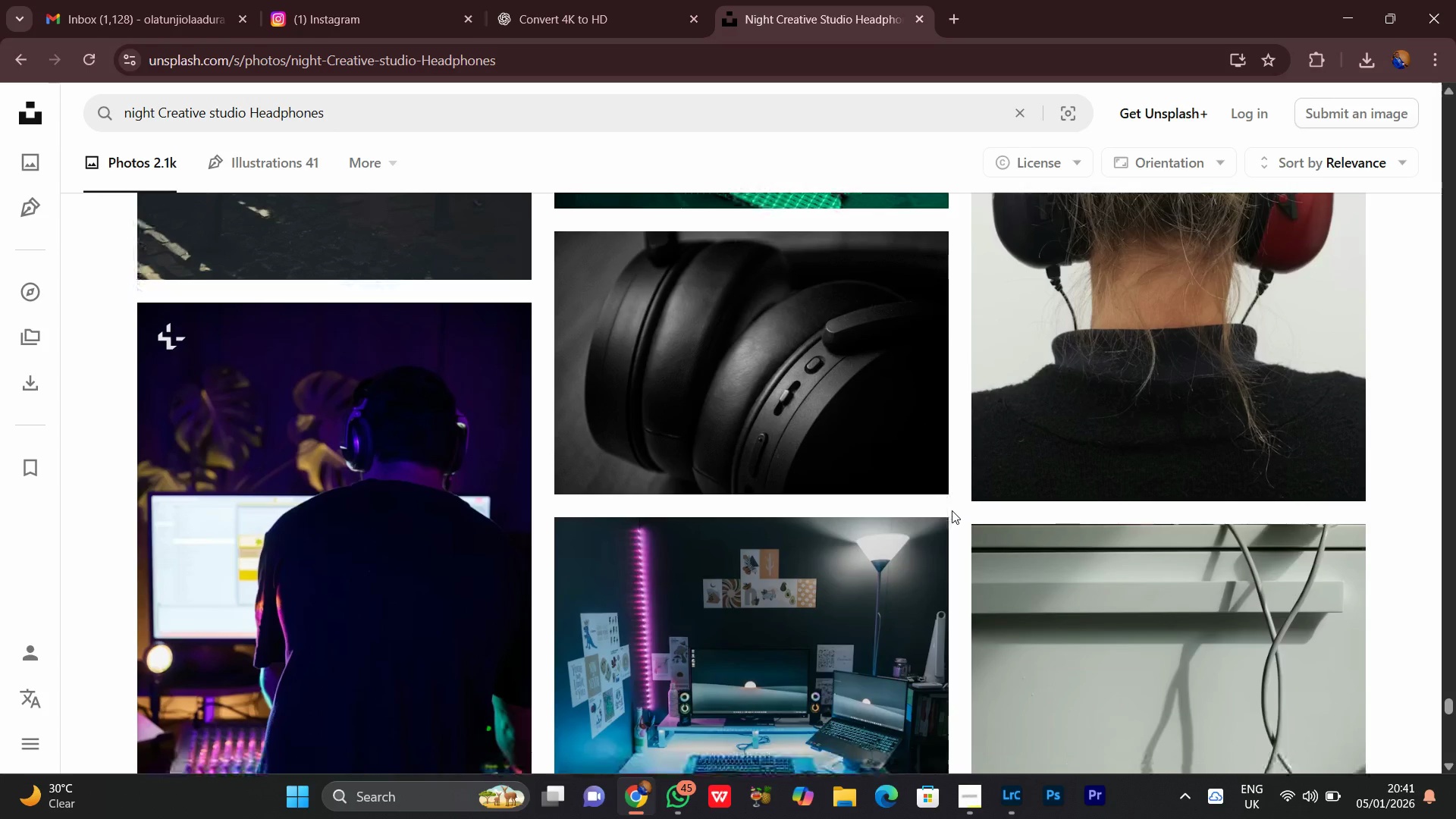 
scroll: coordinate [952, 513], scroll_direction: down, amount: 53.0
 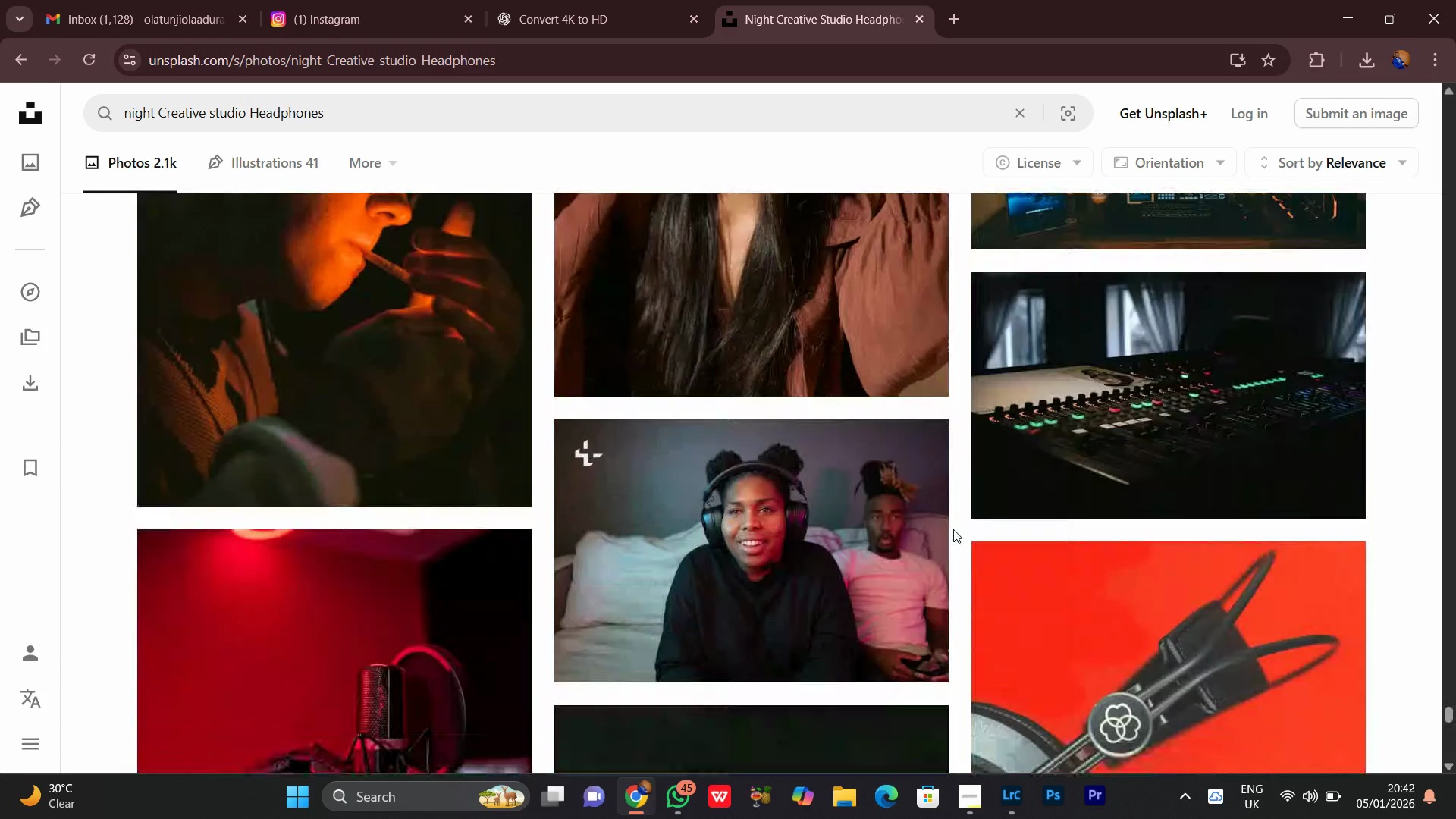 
scroll: coordinate [968, 498], scroll_direction: down, amount: 18.0
 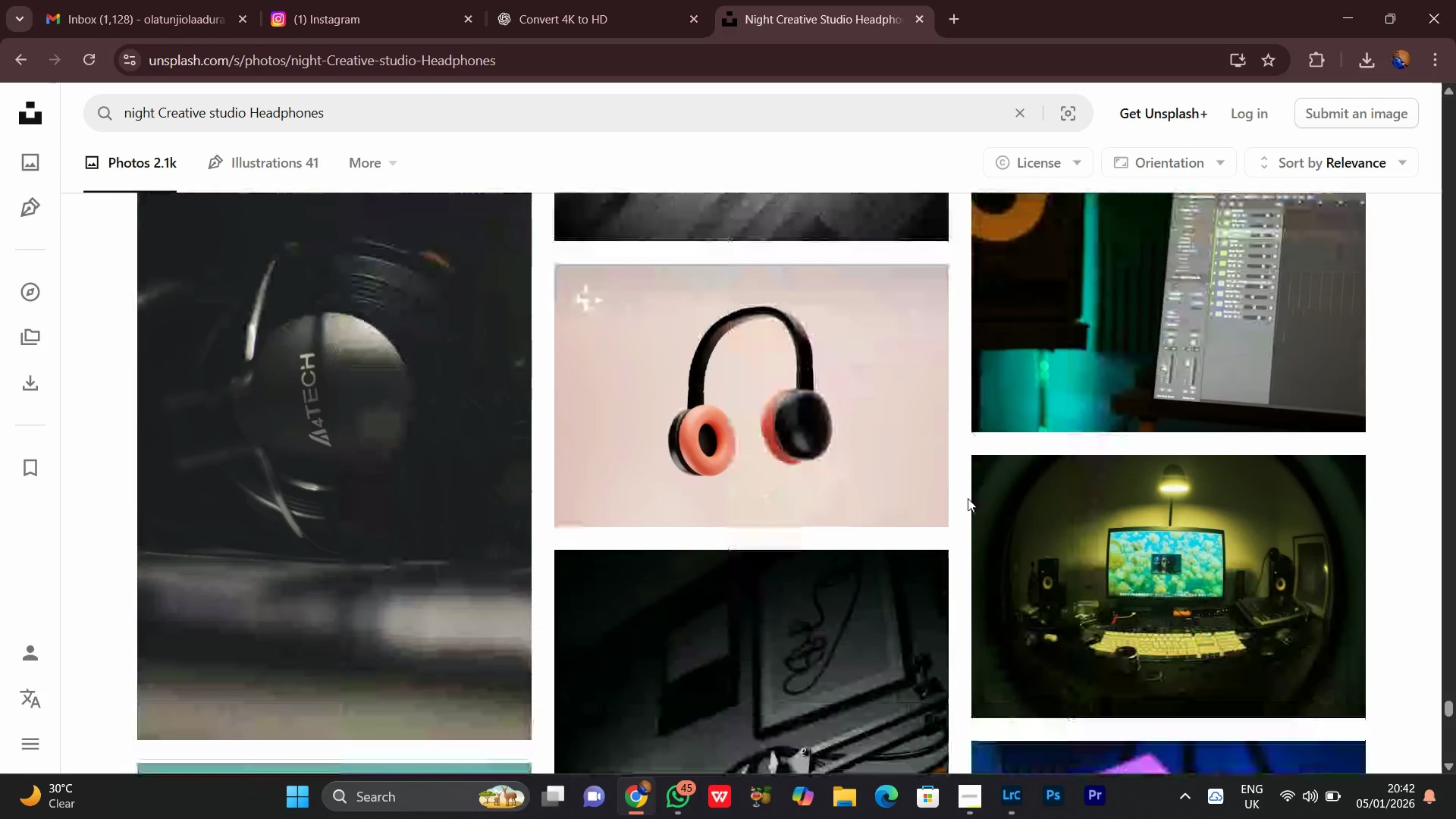 
scroll: coordinate [780, 541], scroll_direction: down, amount: 5.0
 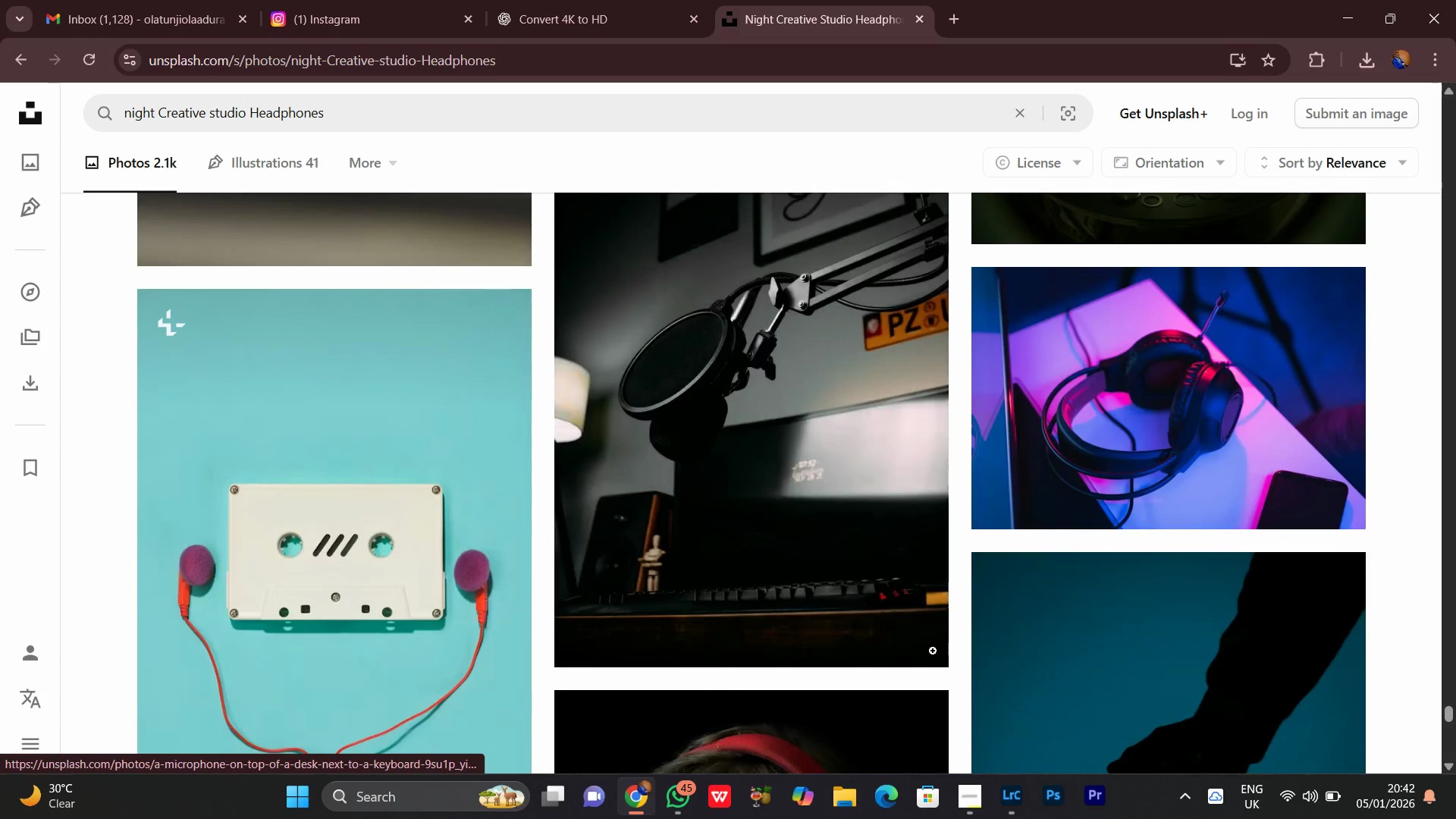 
left_click([904, 636])
 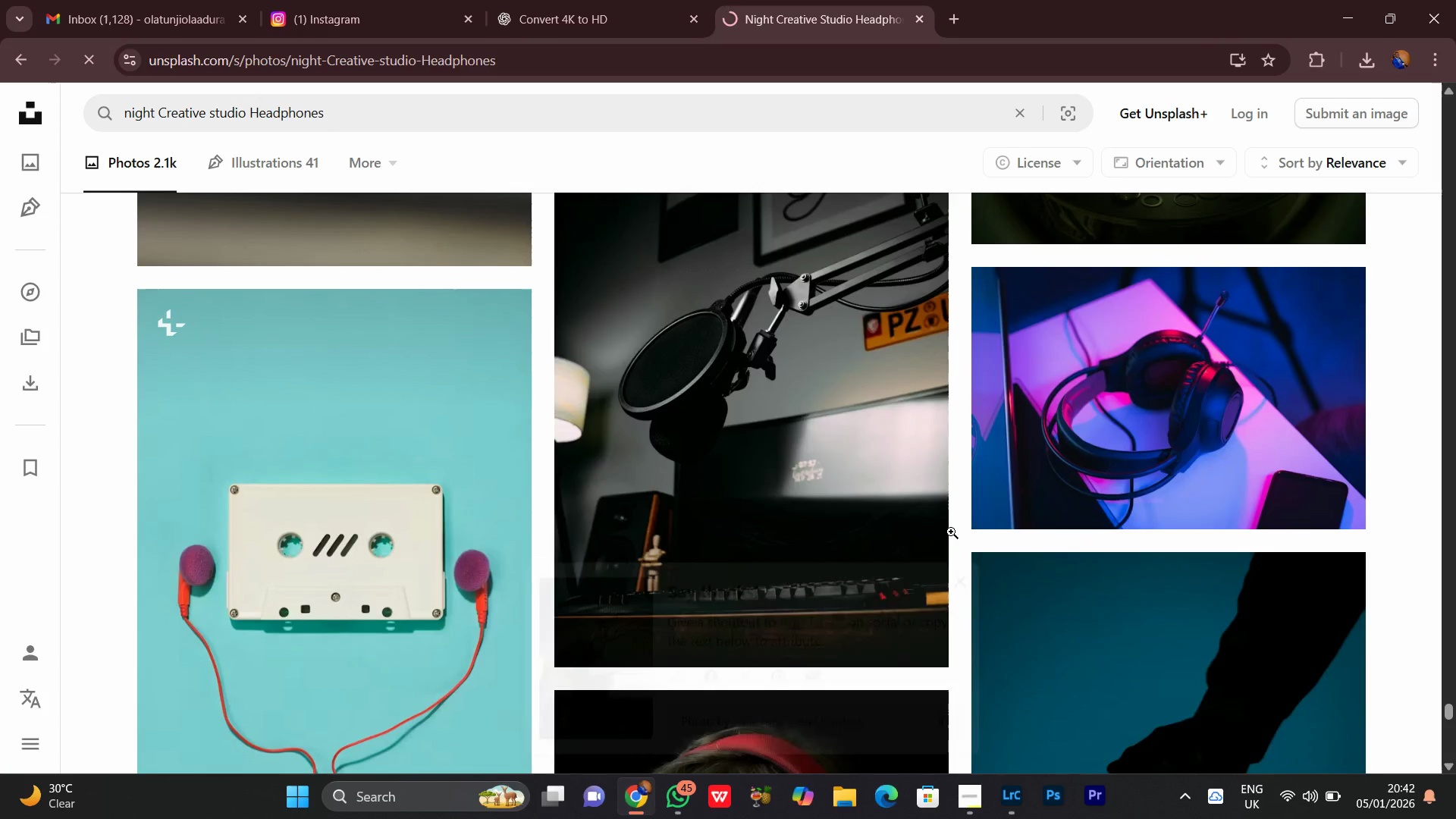 
wait(5.48)
 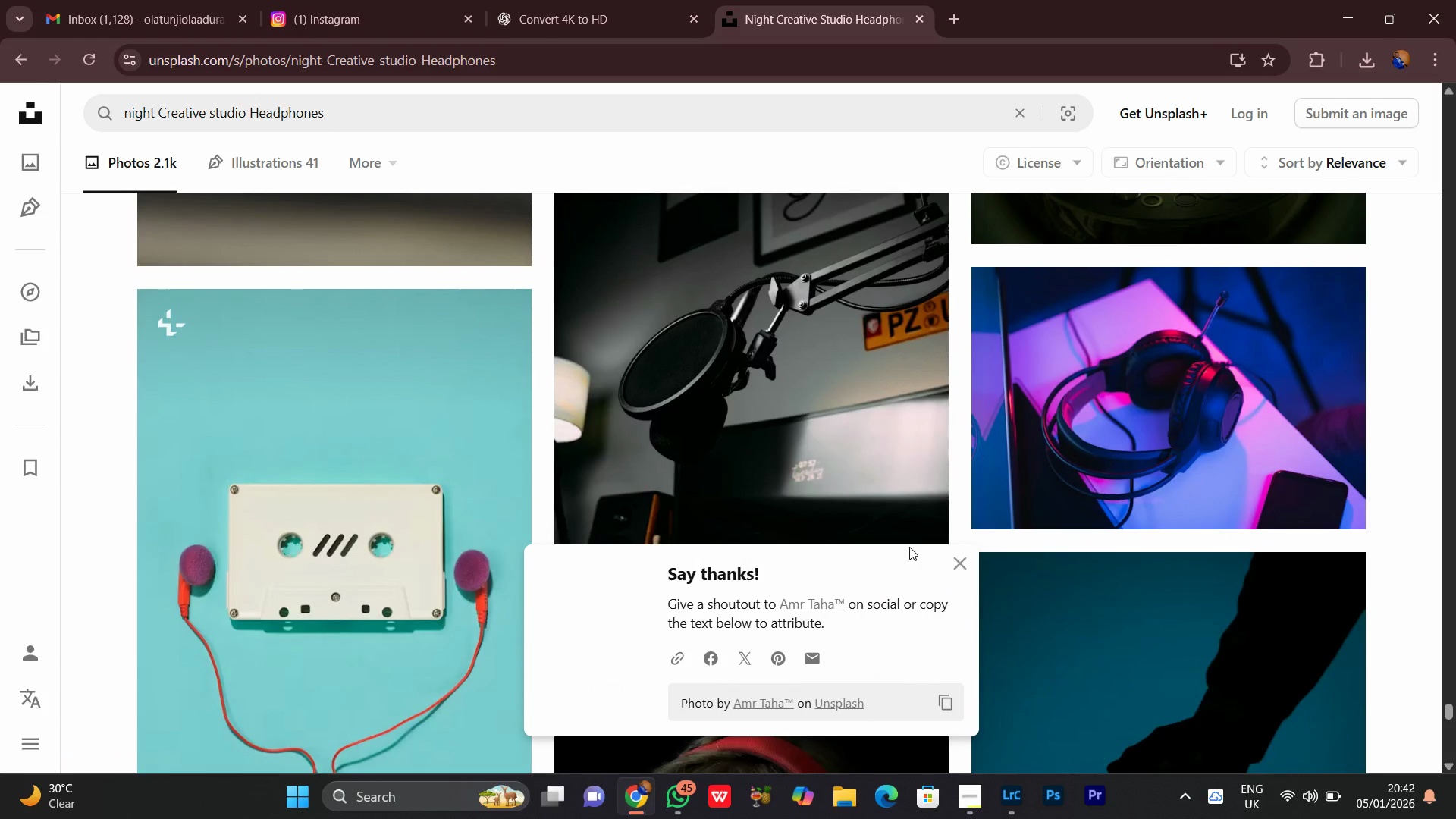 
scroll: coordinate [950, 513], scroll_direction: down, amount: 11.0
 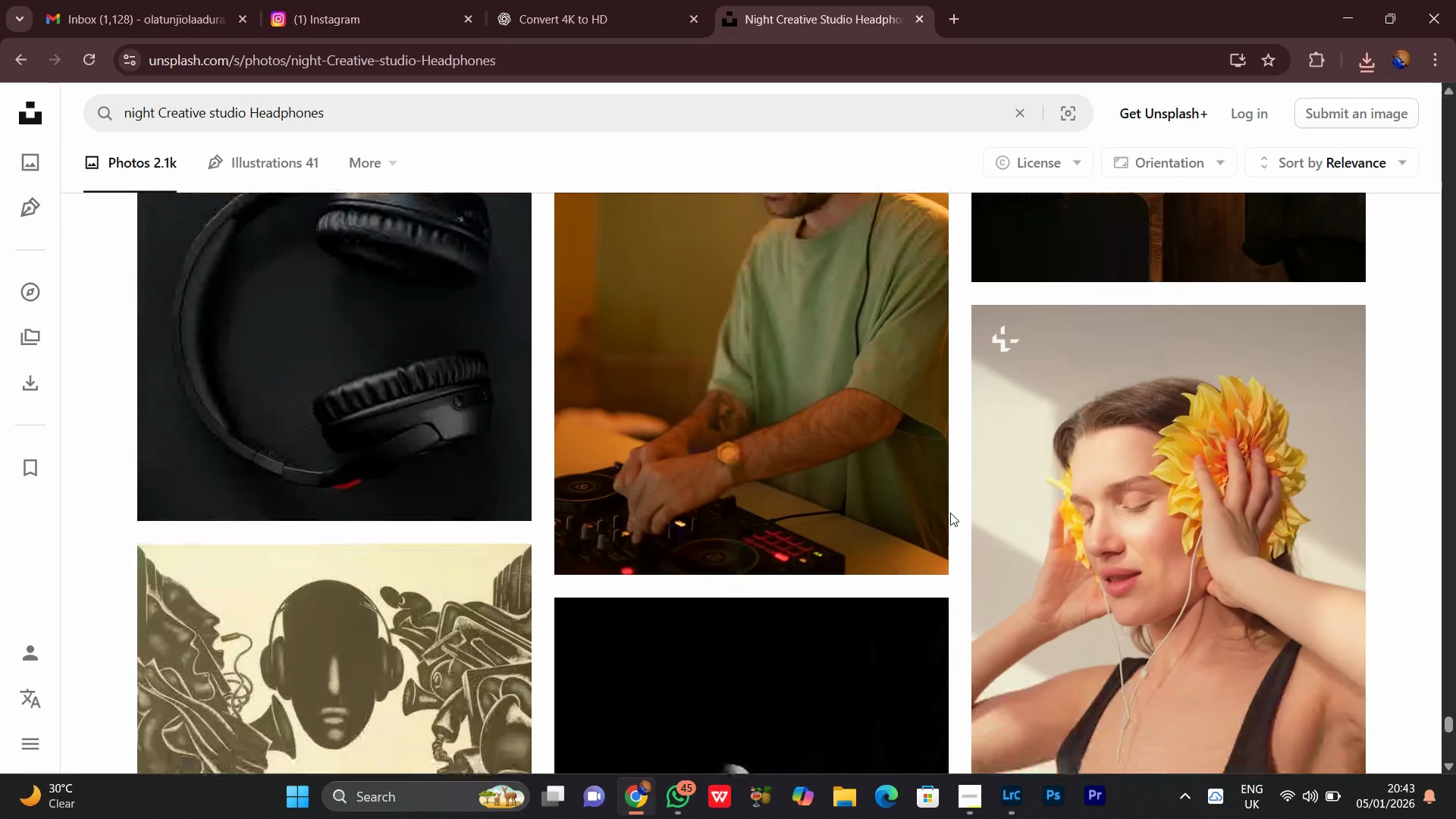 
scroll: coordinate [950, 513], scroll_direction: up, amount: 1.0
 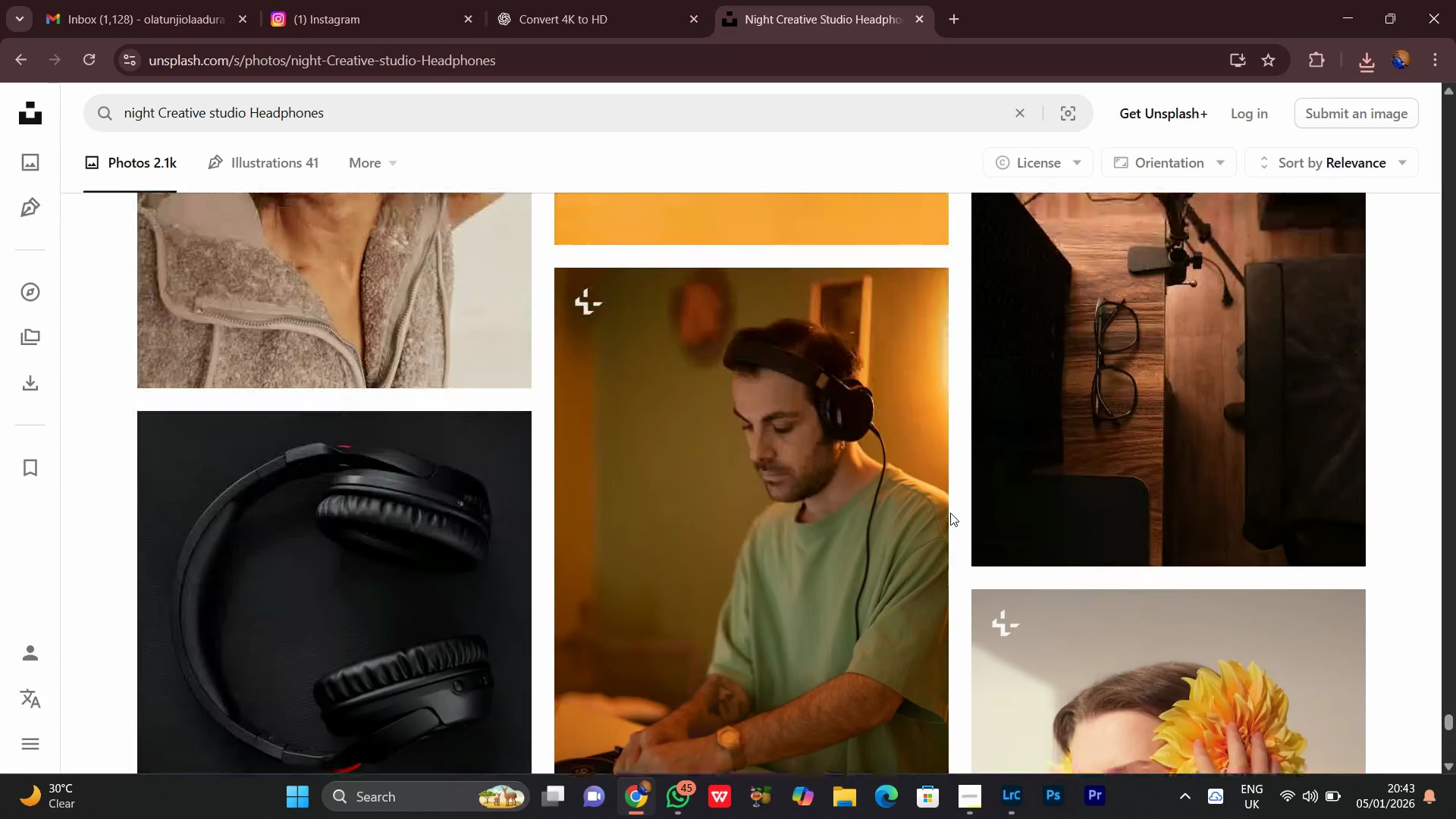 
scroll: coordinate [1037, 492], scroll_direction: down, amount: 13.0
 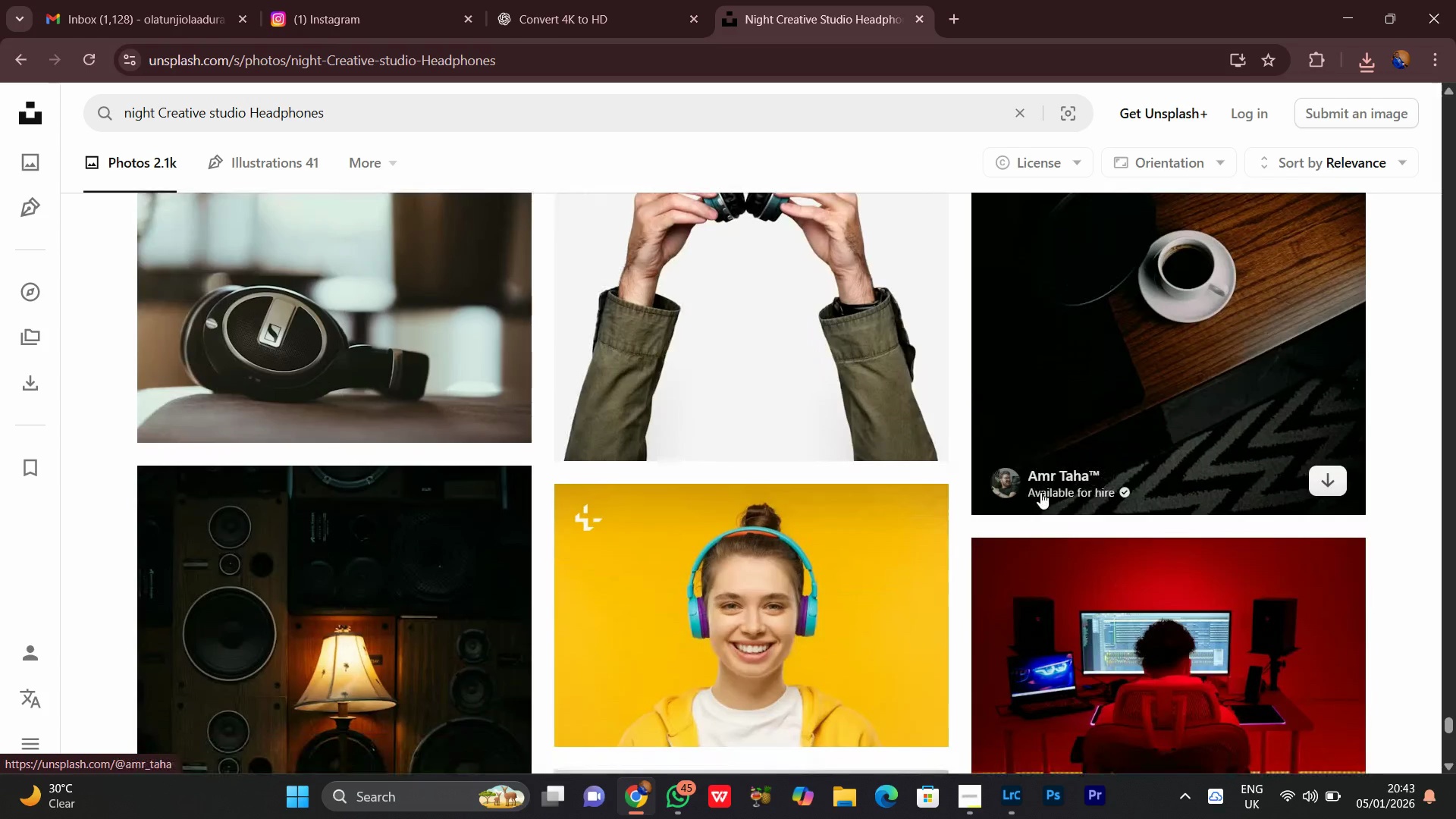 
scroll: coordinate [1063, 485], scroll_direction: down, amount: 12.0
 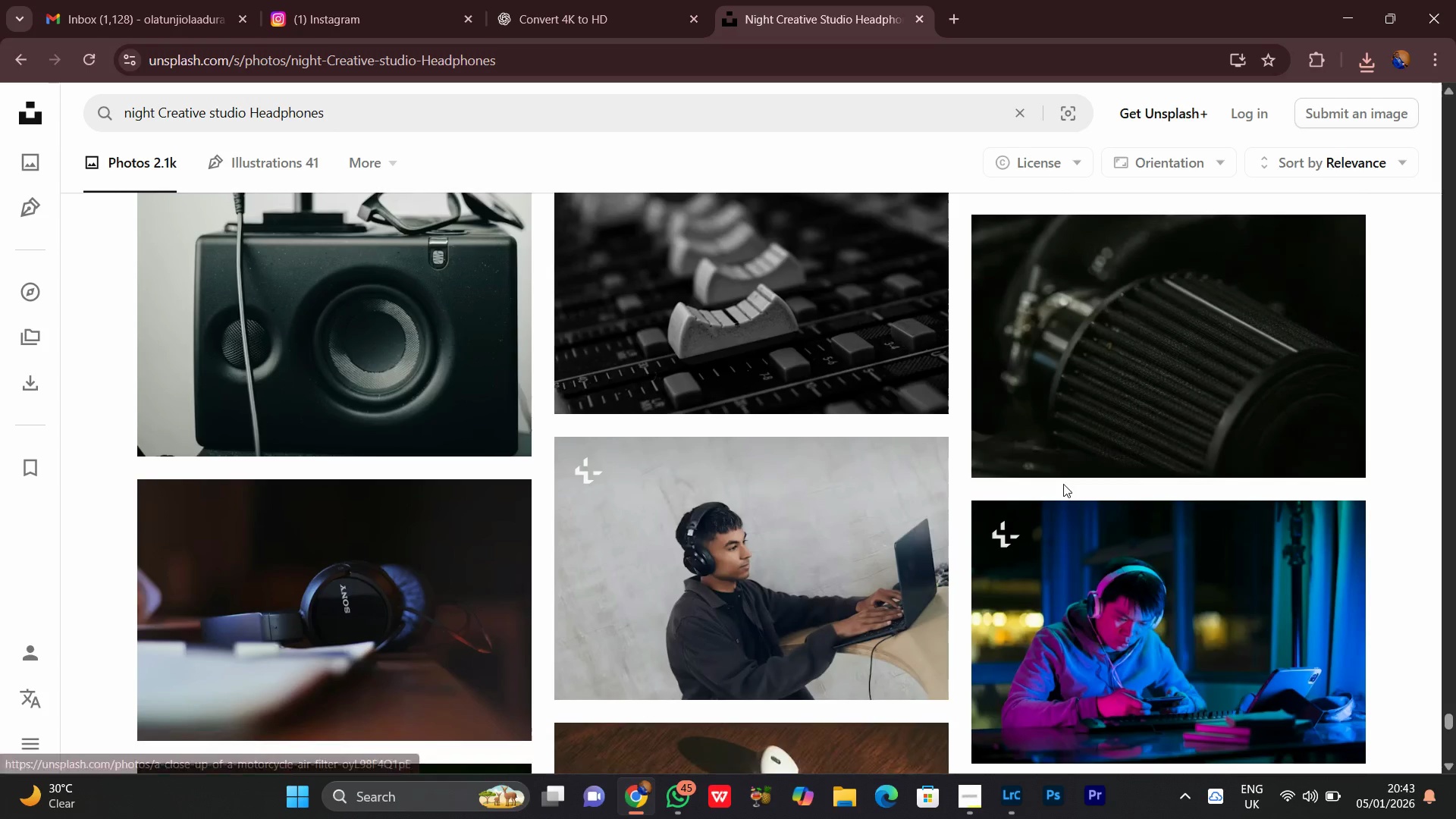 
scroll: coordinate [1083, 479], scroll_direction: down, amount: 9.0
 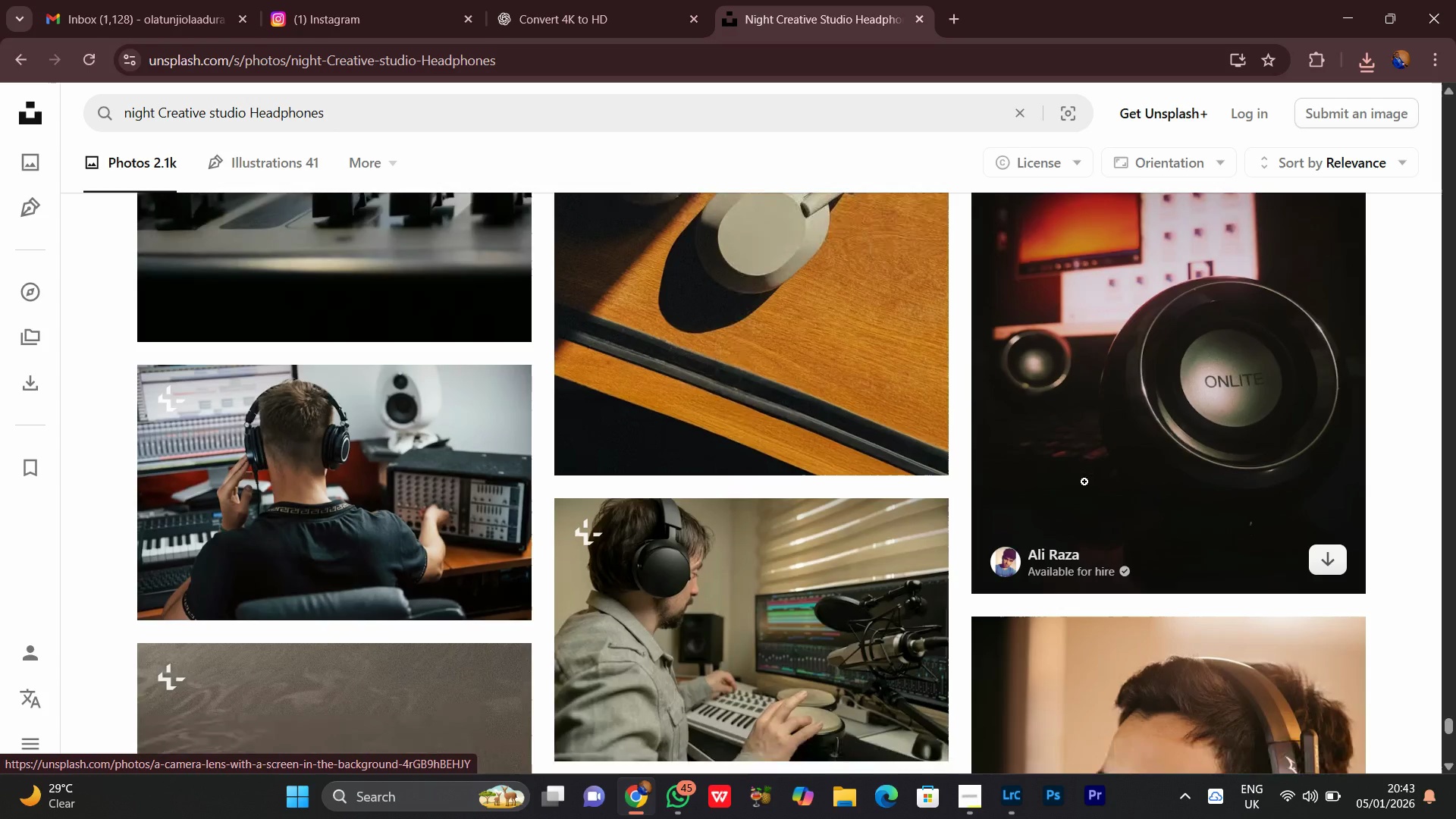 
scroll: coordinate [1025, 533], scroll_direction: down, amount: 8.0
 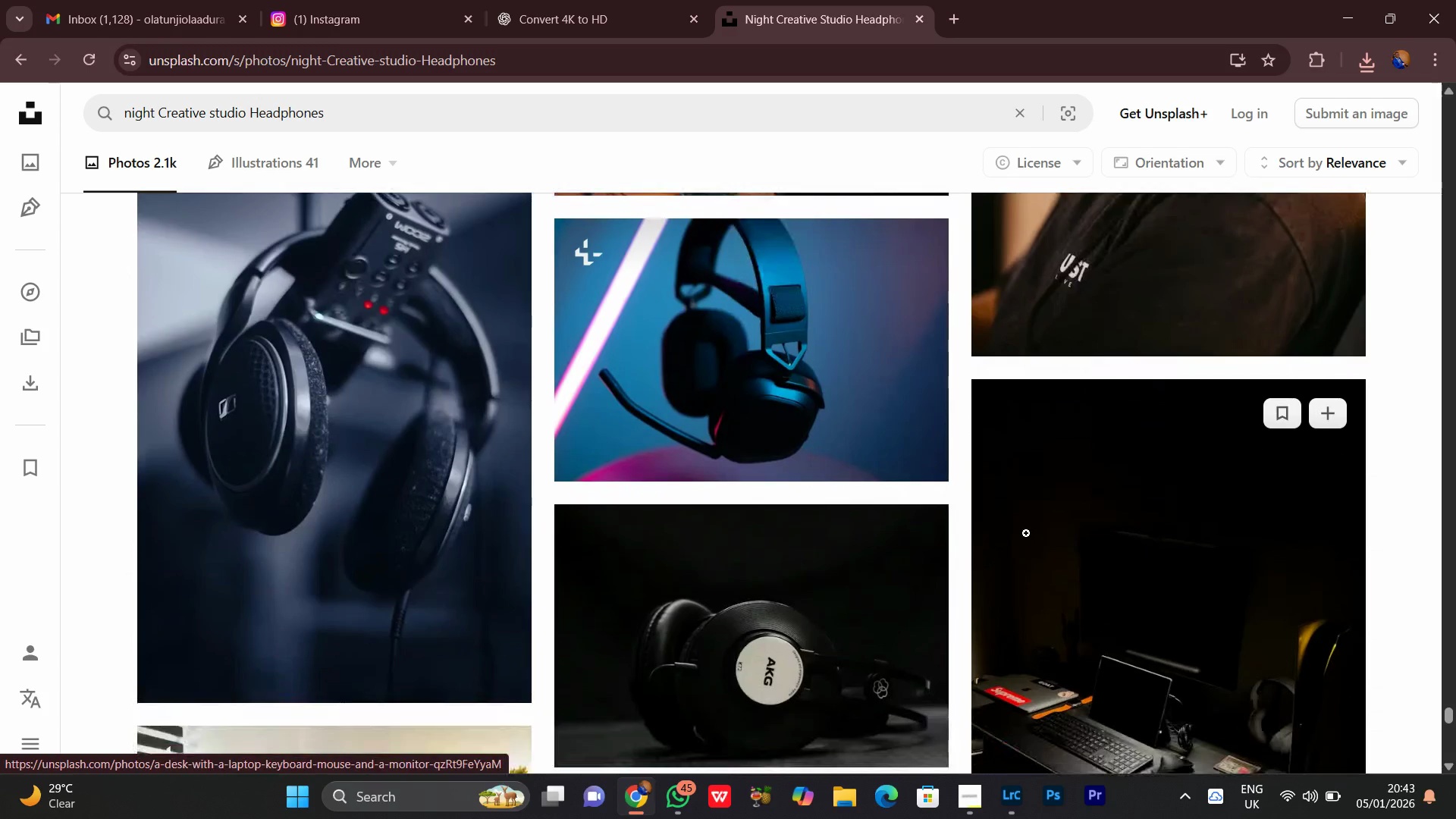 
scroll: coordinate [956, 529], scroll_direction: down, amount: 18.0
 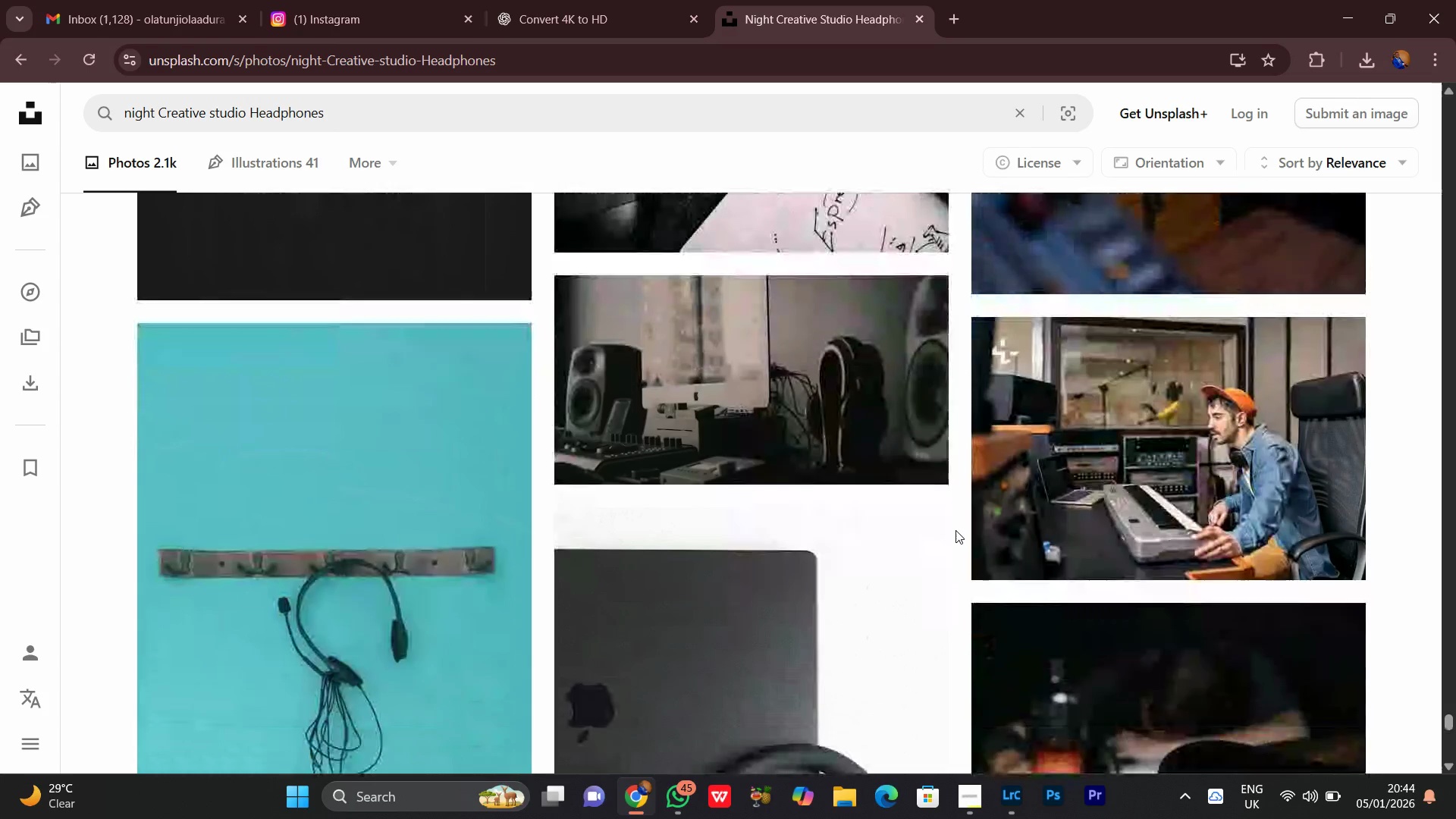 
scroll: coordinate [959, 531], scroll_direction: up, amount: 5.0
 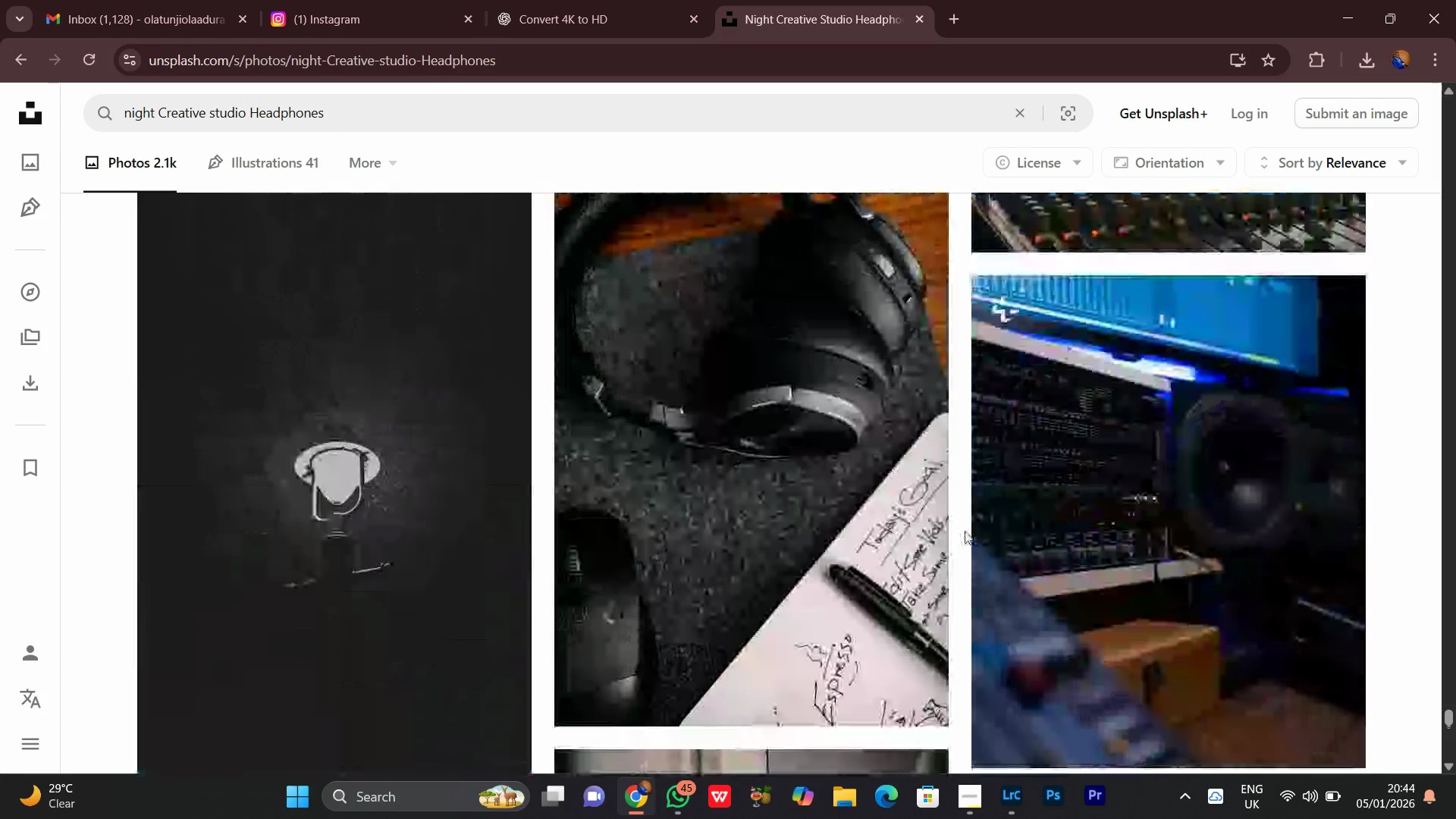 
scroll: coordinate [969, 531], scroll_direction: down, amount: 13.0
 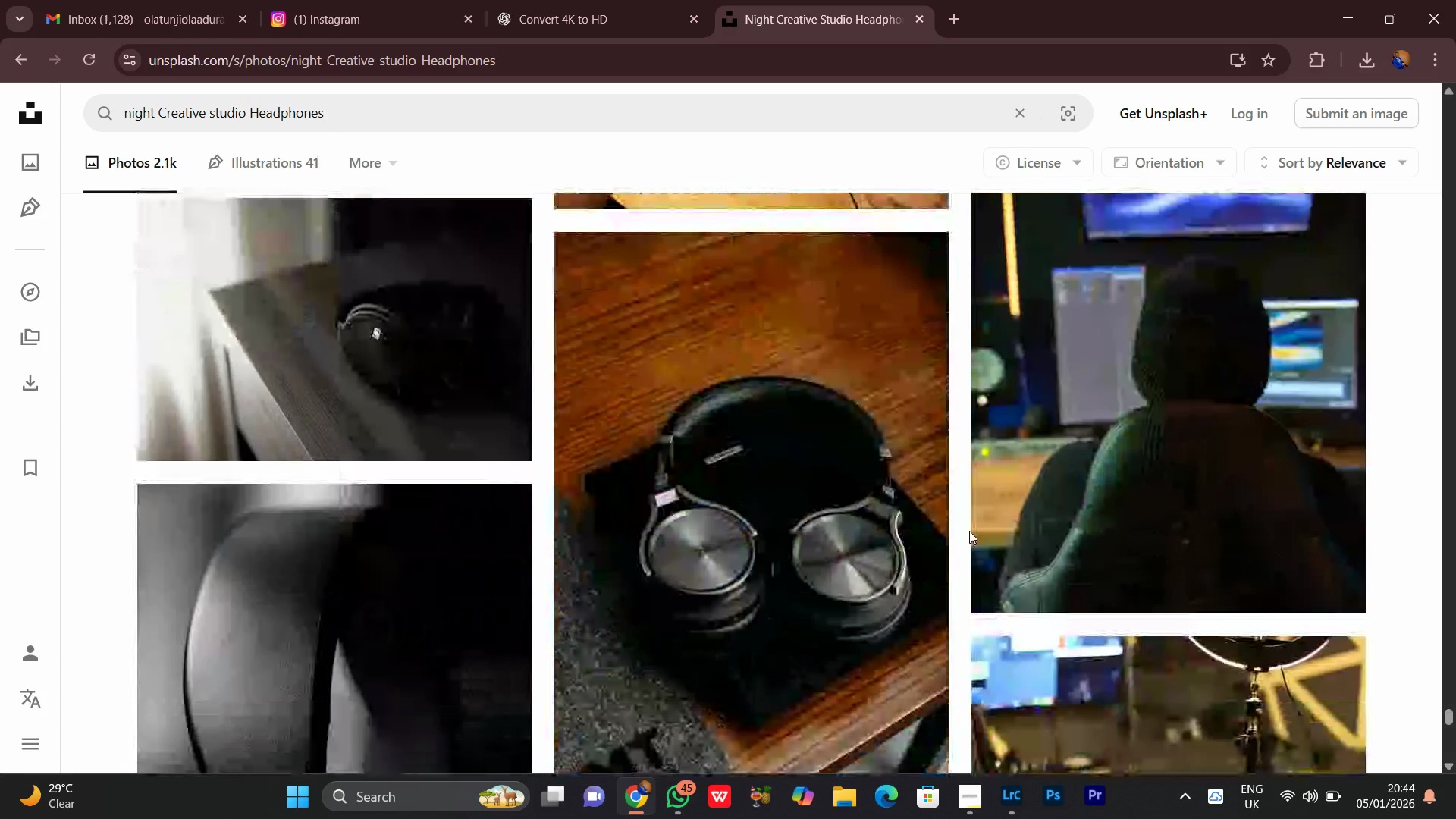 
scroll: coordinate [973, 536], scroll_direction: down, amount: 12.0
 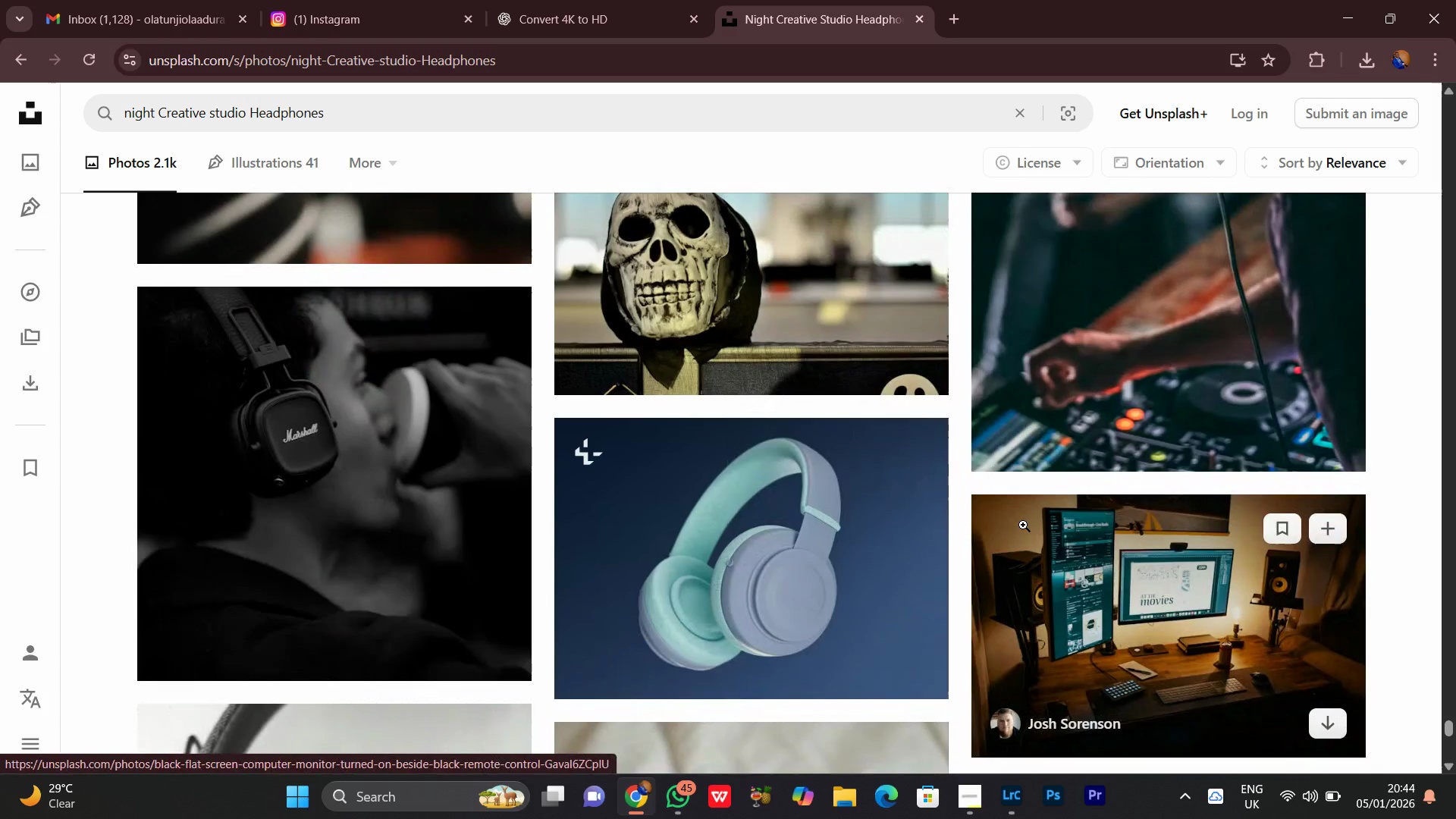 
scroll: coordinate [1025, 525], scroll_direction: down, amount: 5.0
 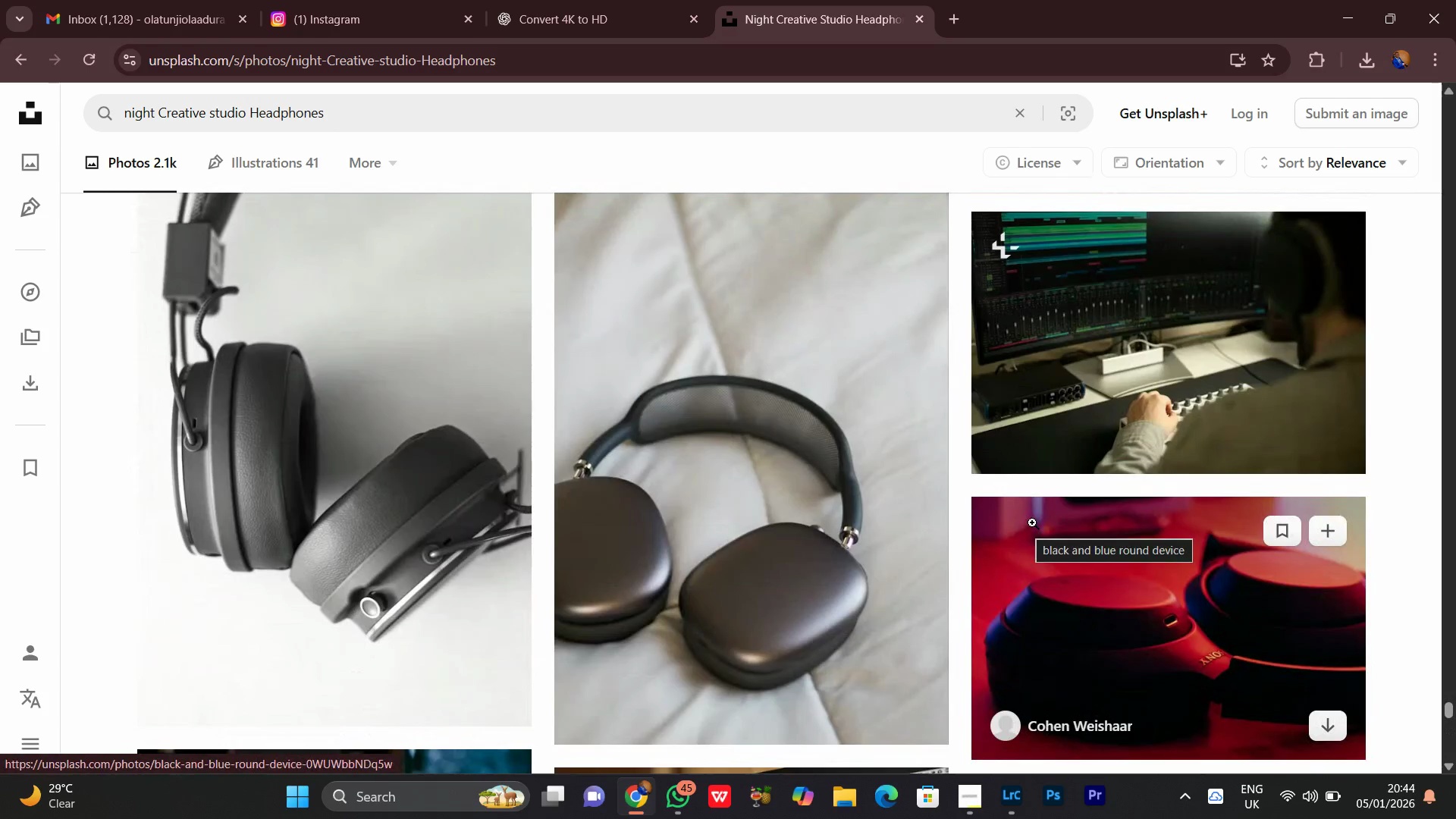 
wait(5.43)
 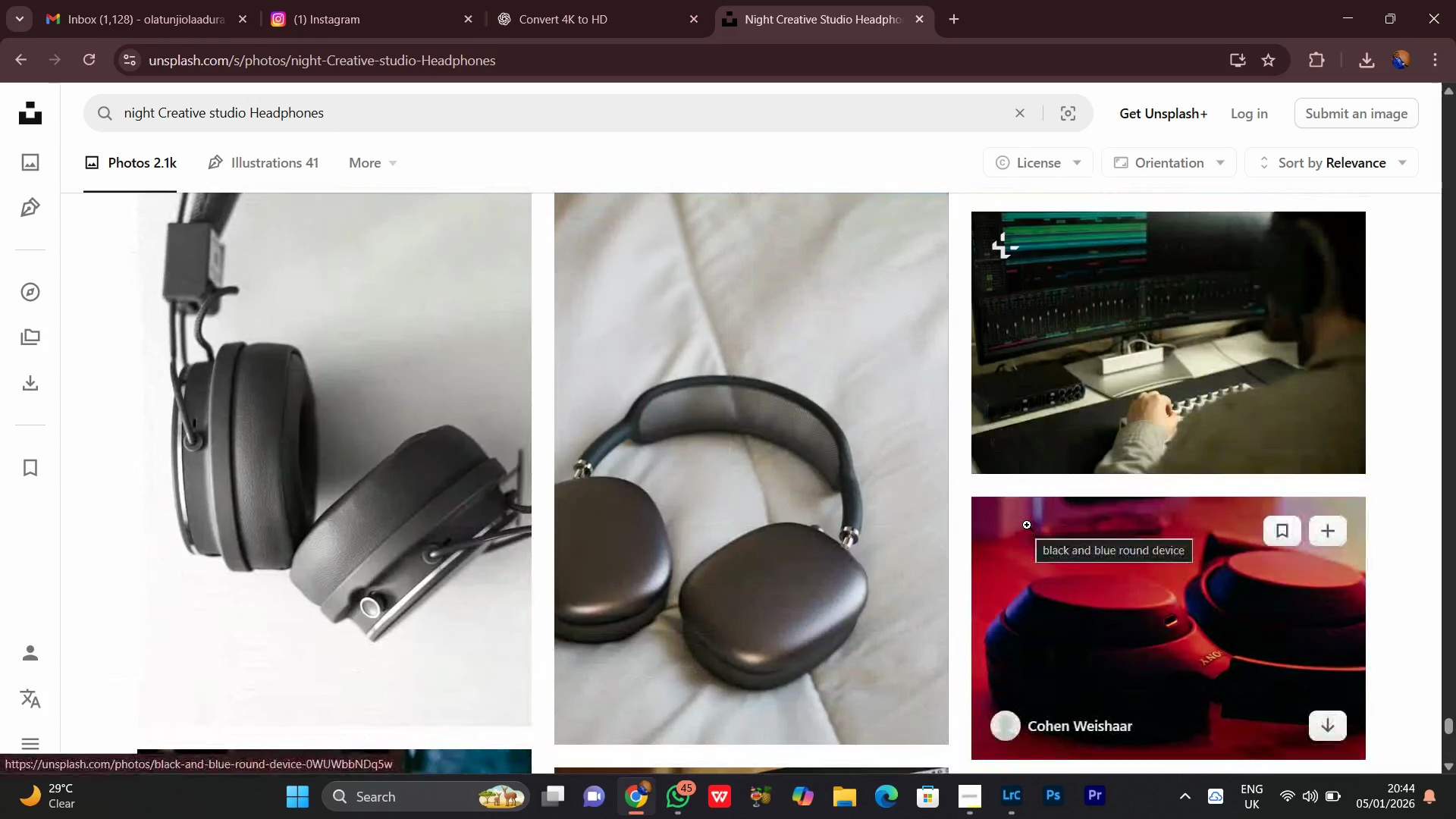 
scroll: coordinate [1043, 525], scroll_direction: down, amount: 5.0
 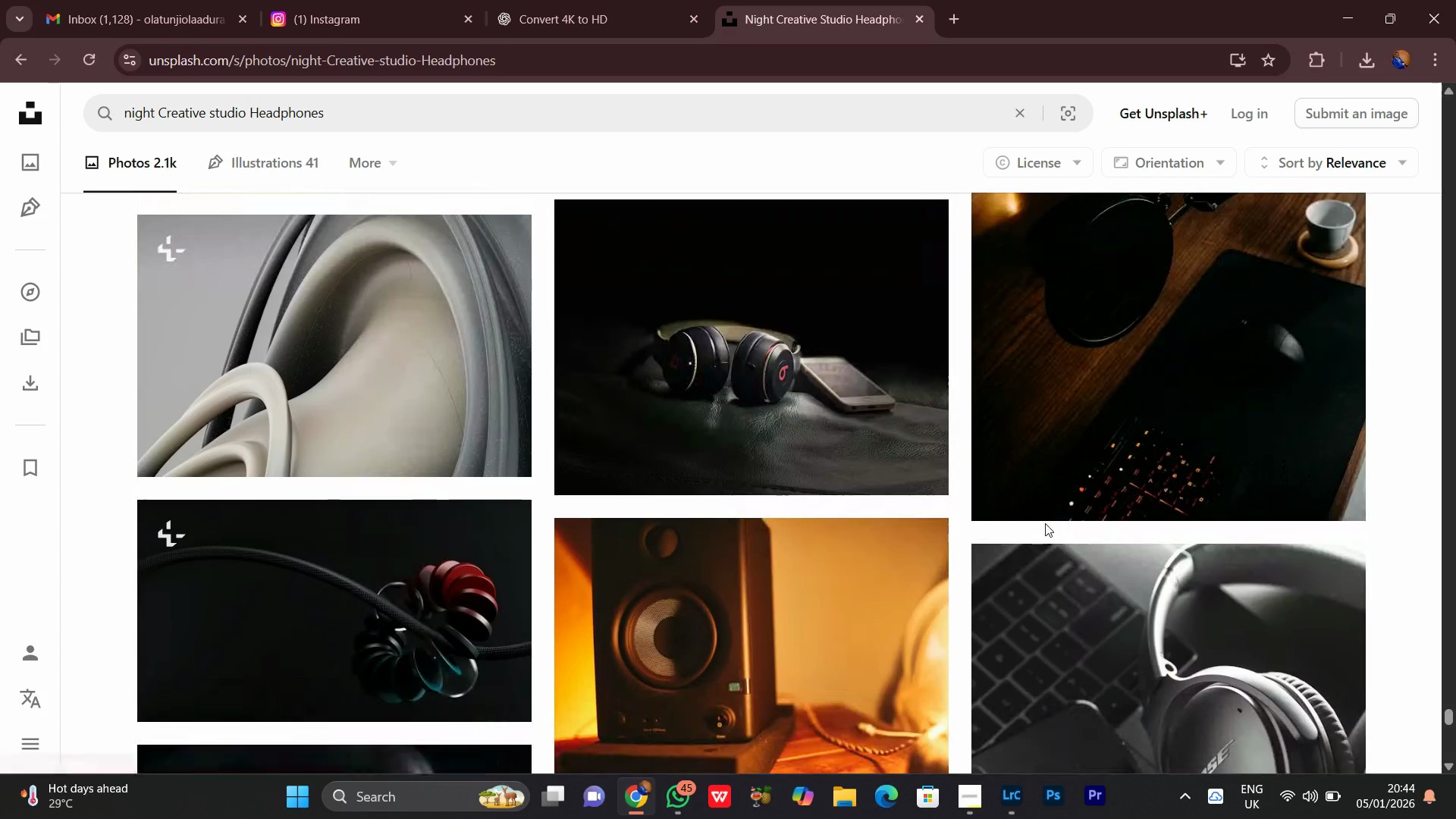 
scroll: coordinate [1052, 512], scroll_direction: down, amount: 5.0
 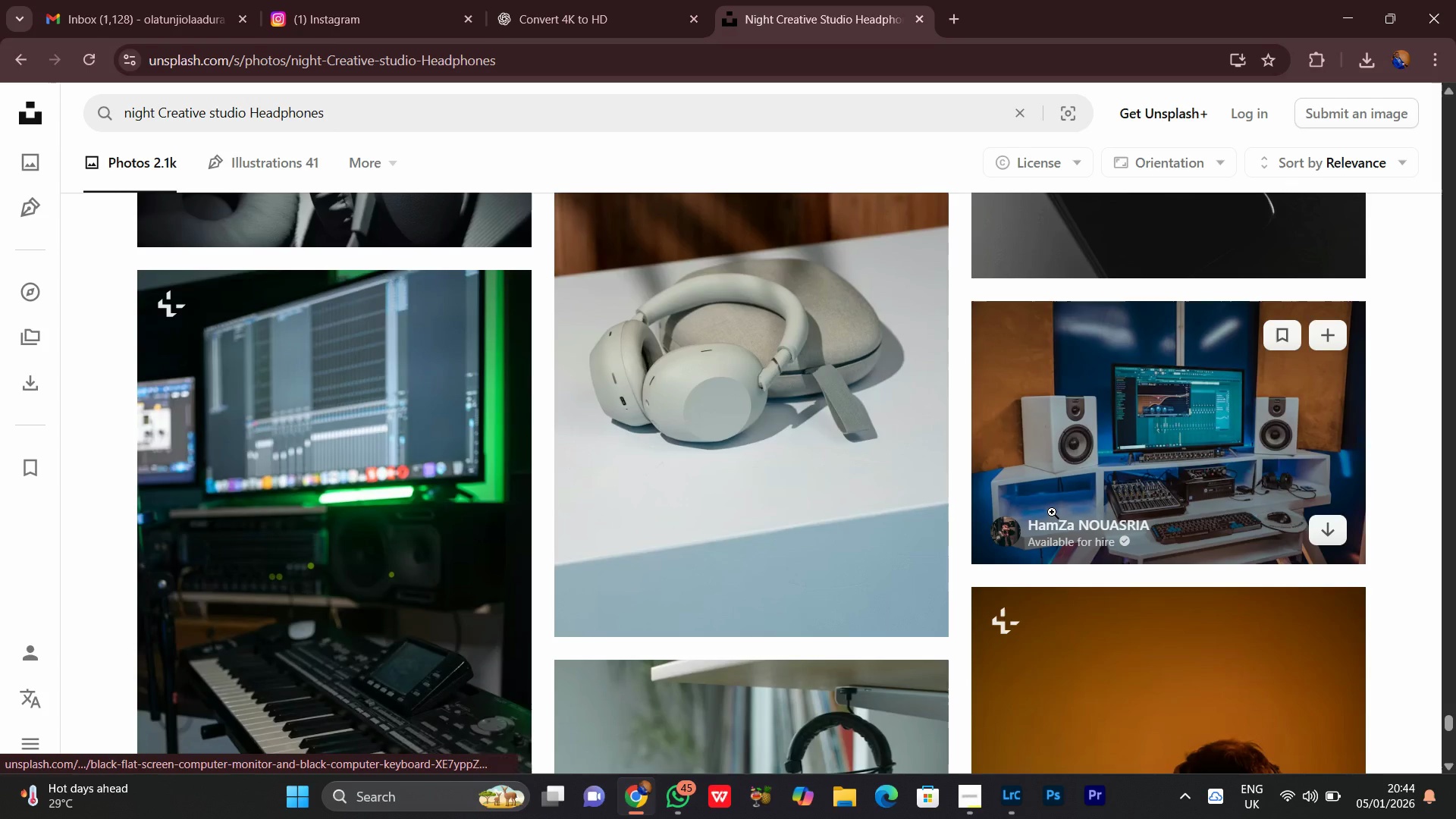 
scroll: coordinate [1057, 522], scroll_direction: down, amount: 14.0
 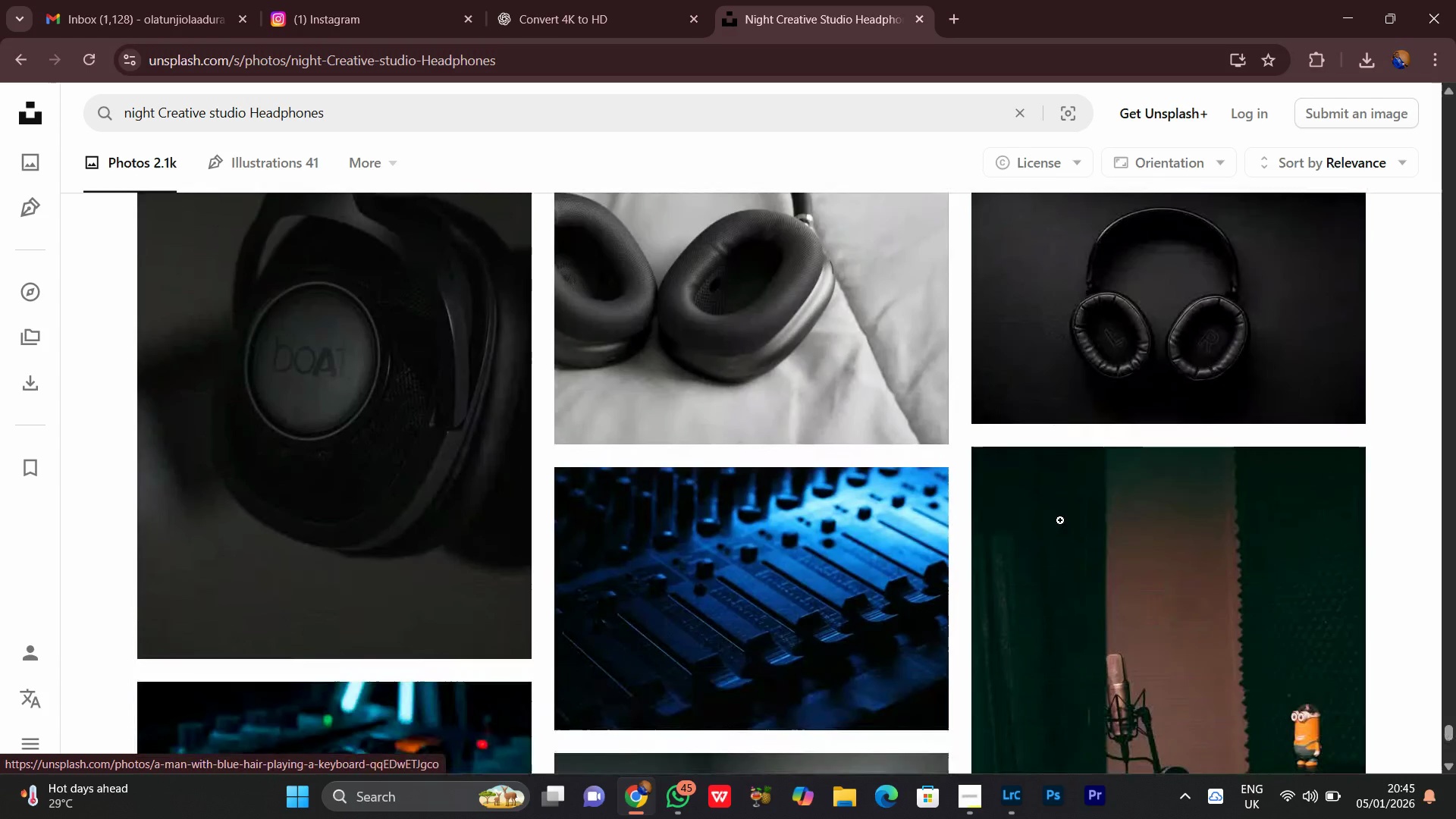 
scroll: coordinate [1006, 534], scroll_direction: down, amount: 11.0
 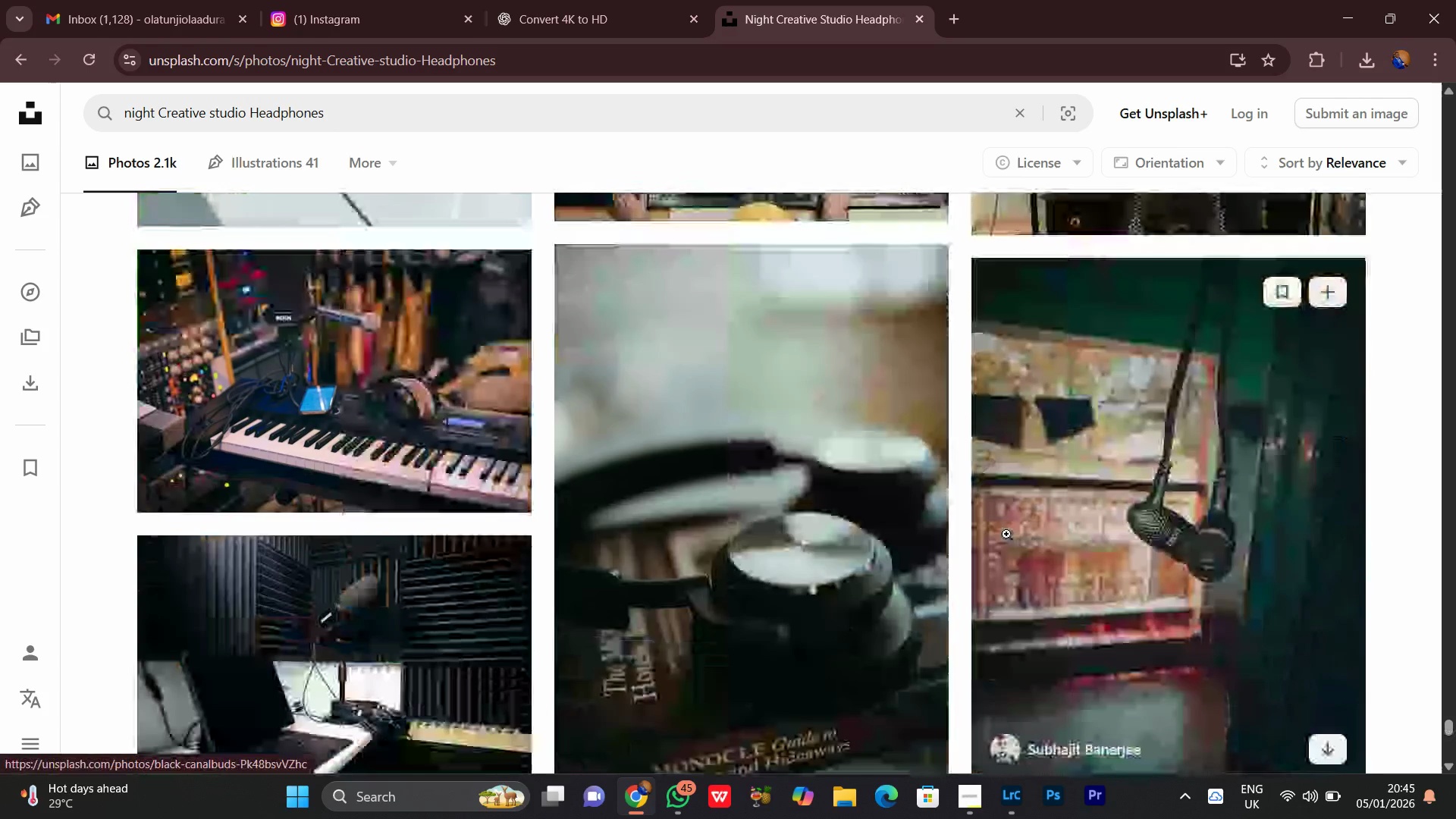 
scroll: coordinate [1006, 534], scroll_direction: down, amount: 3.0
 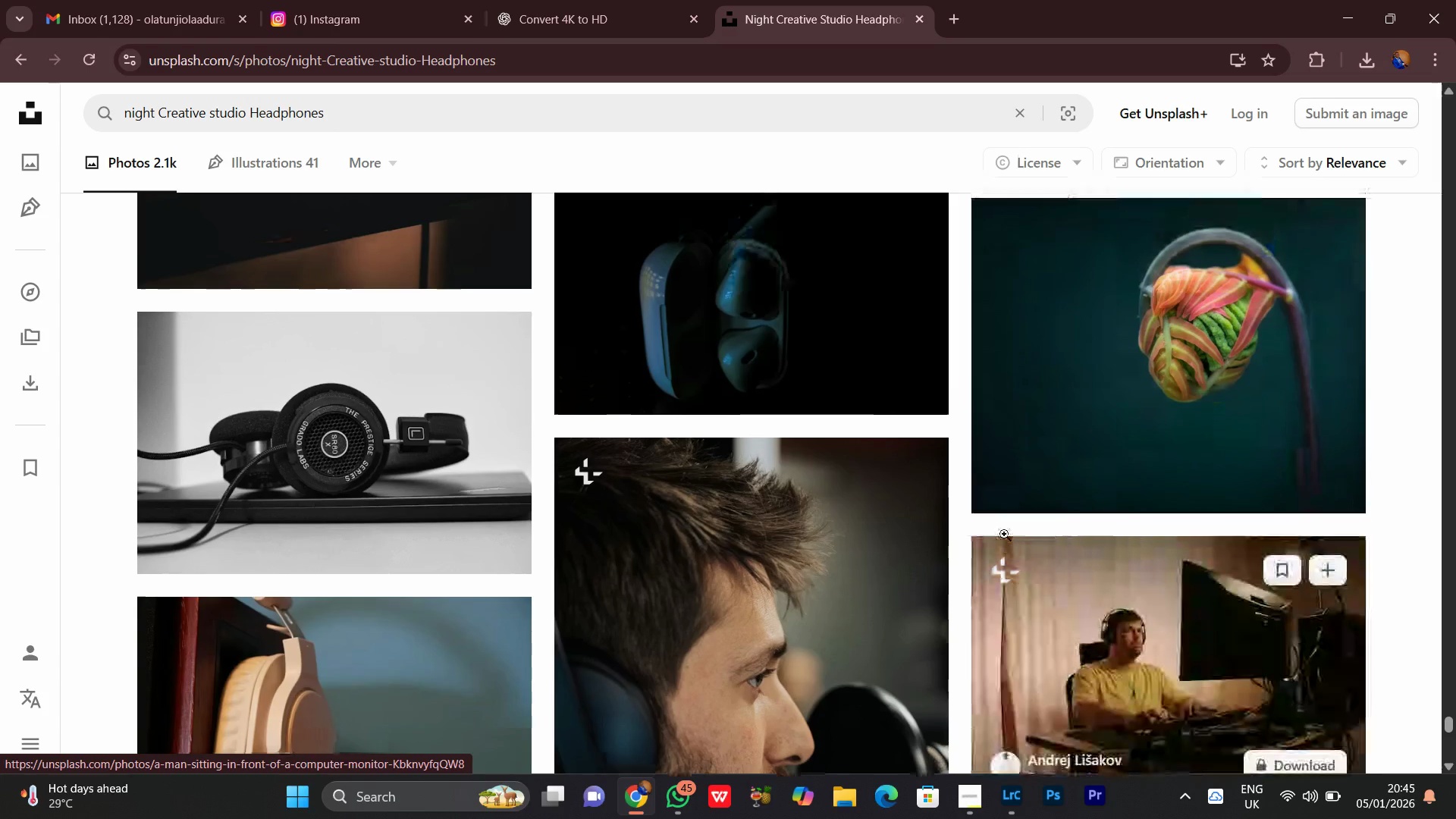 
scroll: coordinate [1004, 534], scroll_direction: up, amount: 4.0
 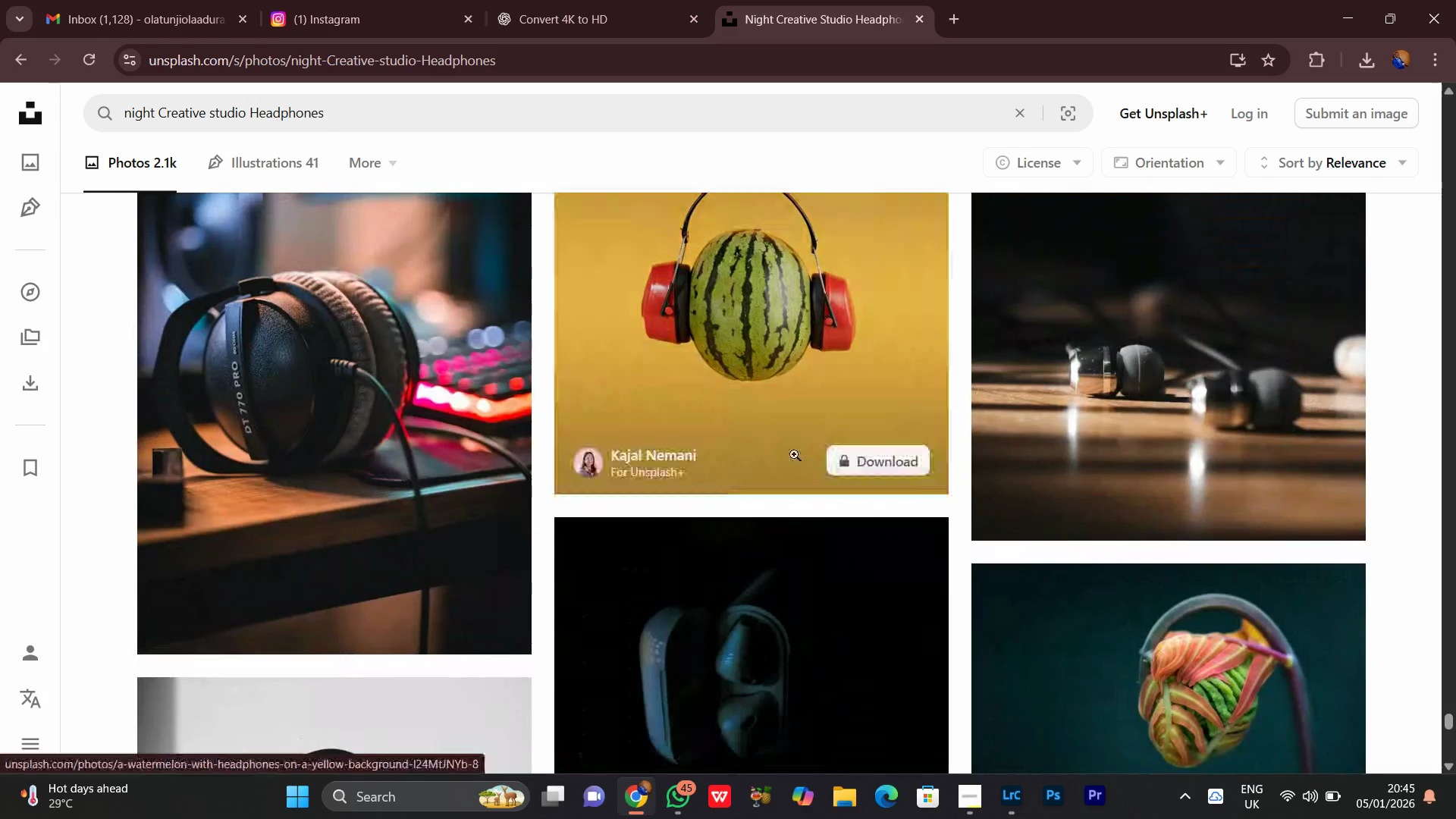 
scroll: coordinate [974, 424], scroll_direction: down, amount: 19.0
 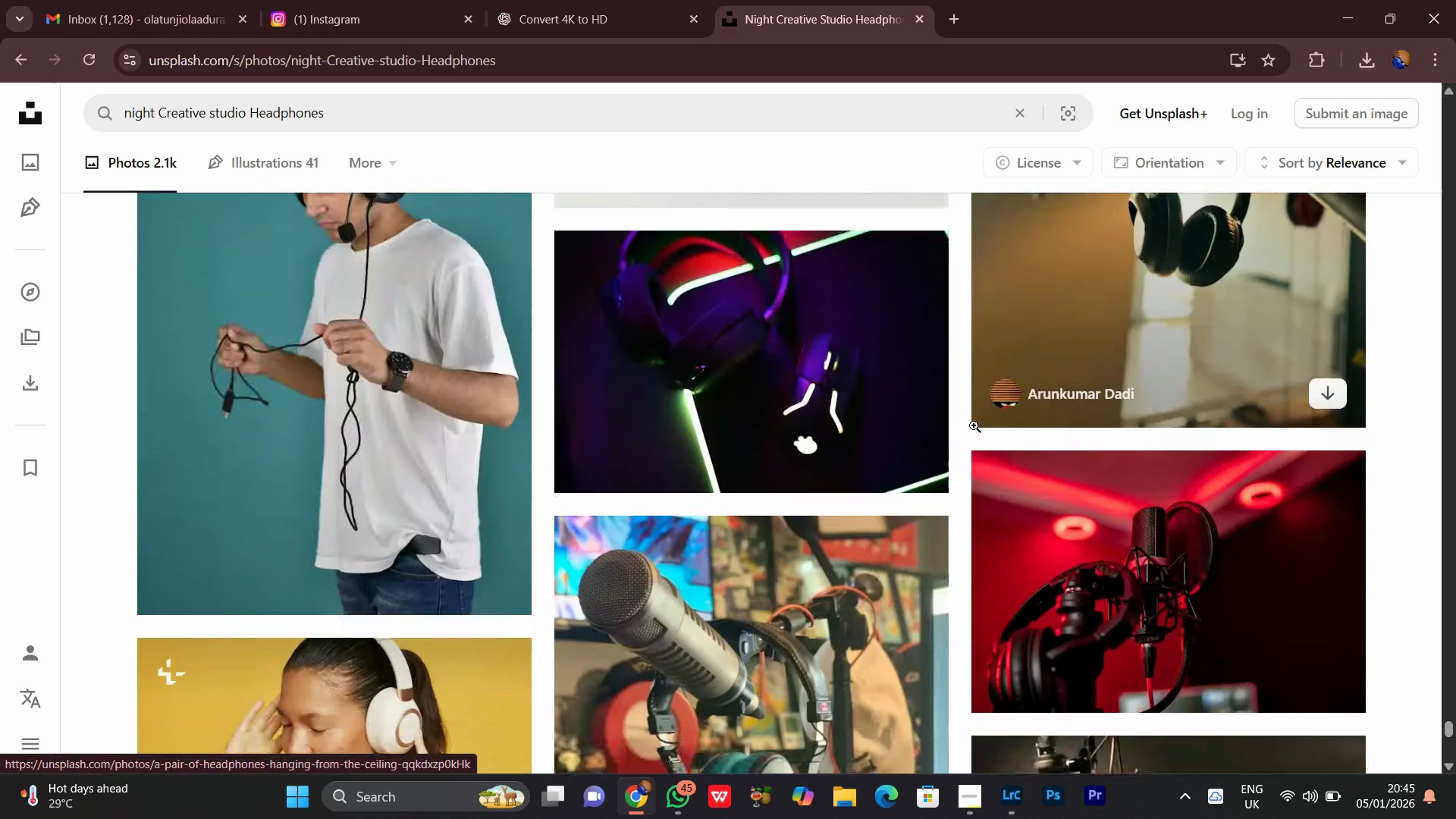 
scroll: coordinate [975, 422], scroll_direction: down, amount: 7.0
 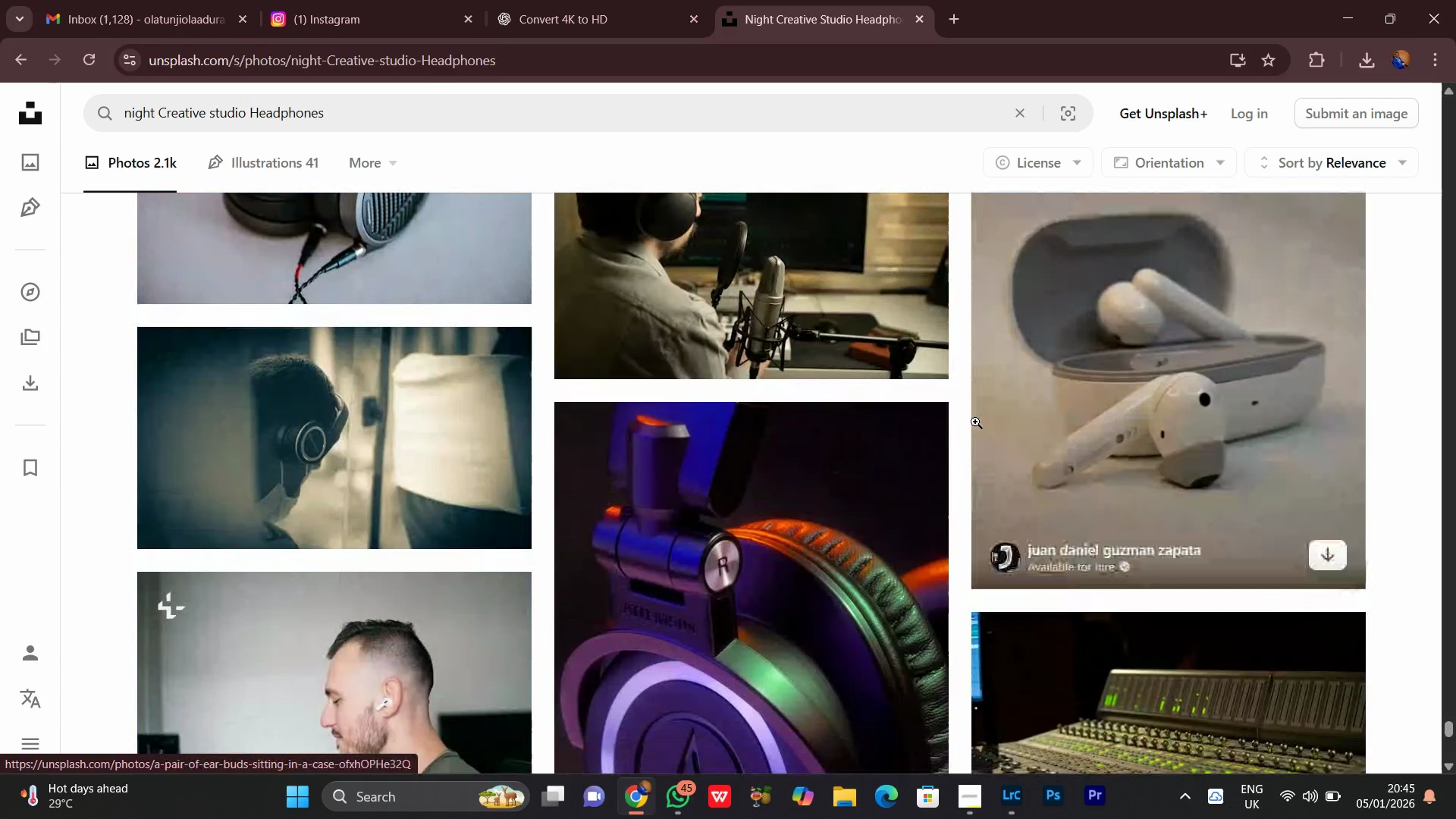 
scroll: coordinate [965, 423], scroll_direction: up, amount: 14.0
 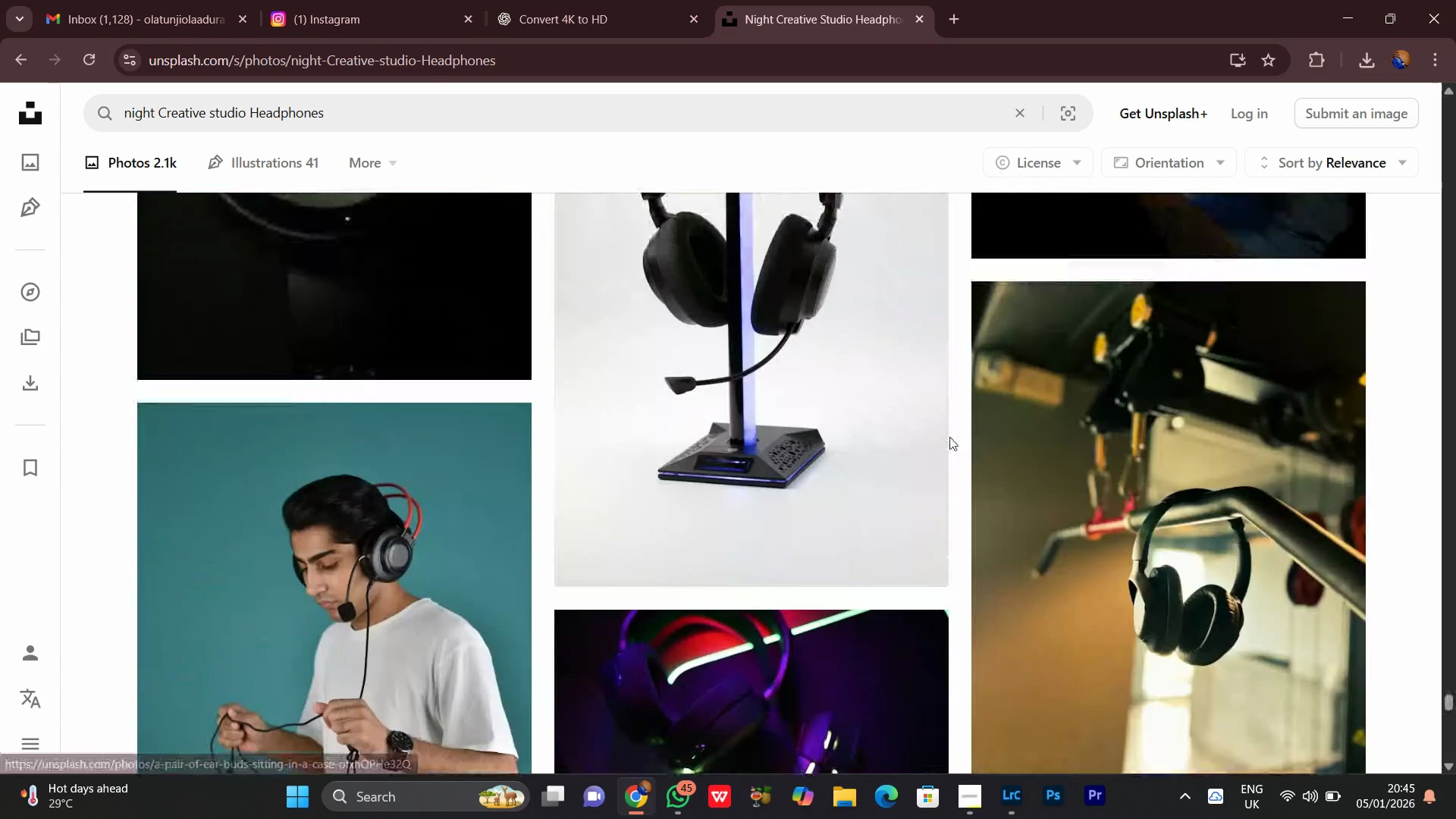 
scroll: coordinate [927, 449], scroll_direction: down, amount: 56.0
 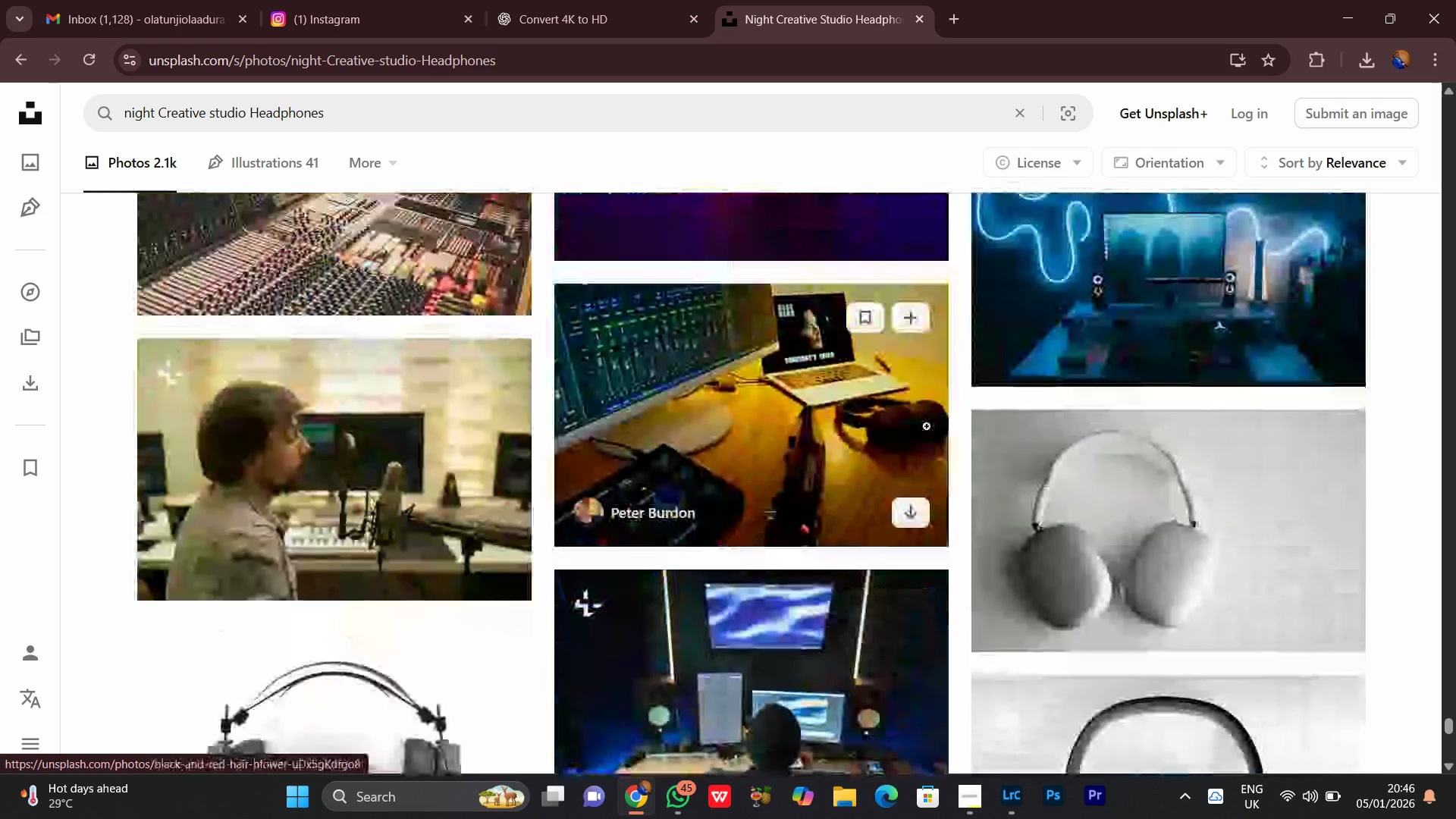 
scroll: coordinate [923, 428], scroll_direction: down, amount: 23.0
 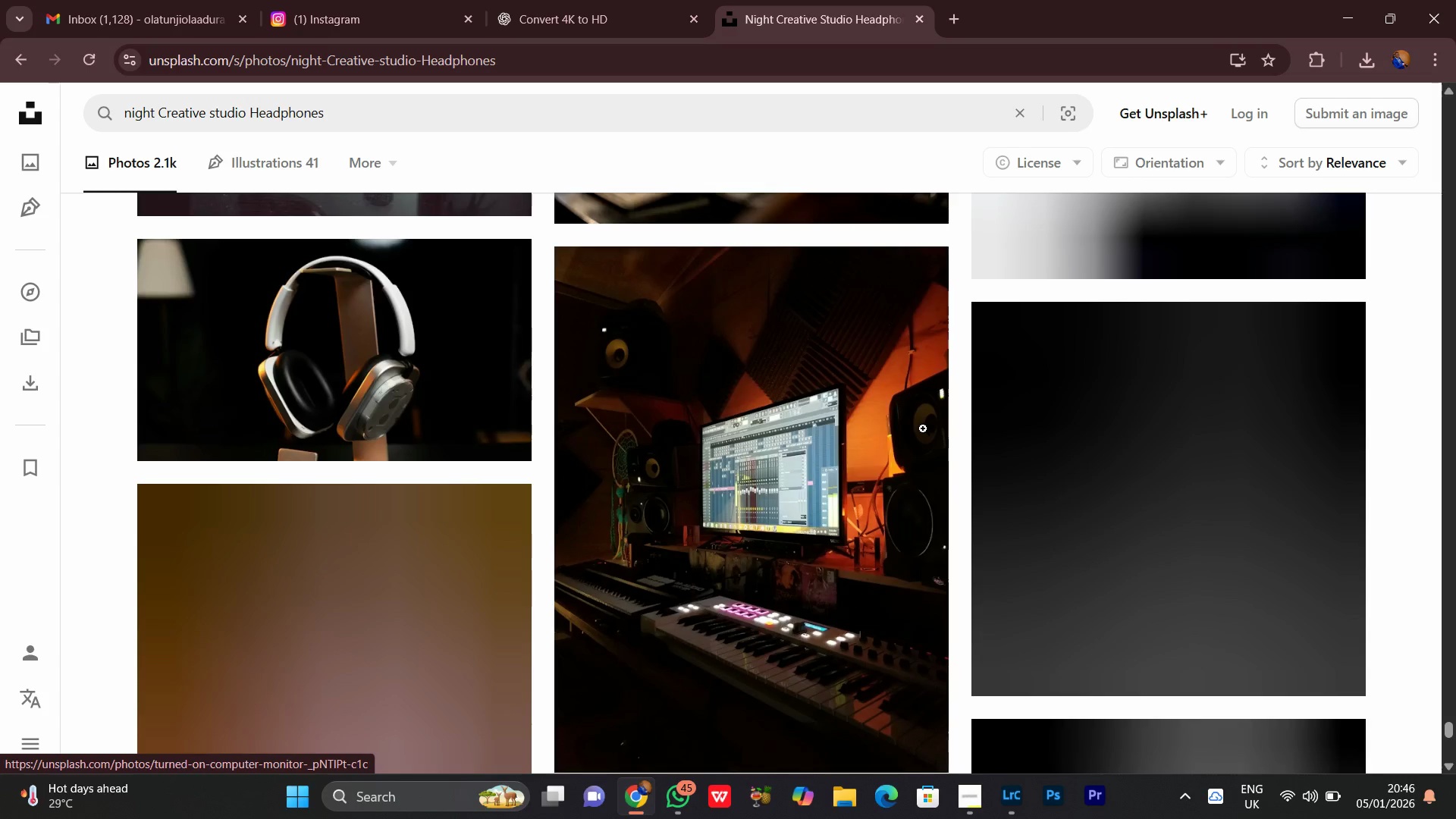 
scroll: coordinate [923, 428], scroll_direction: up, amount: 1.0
 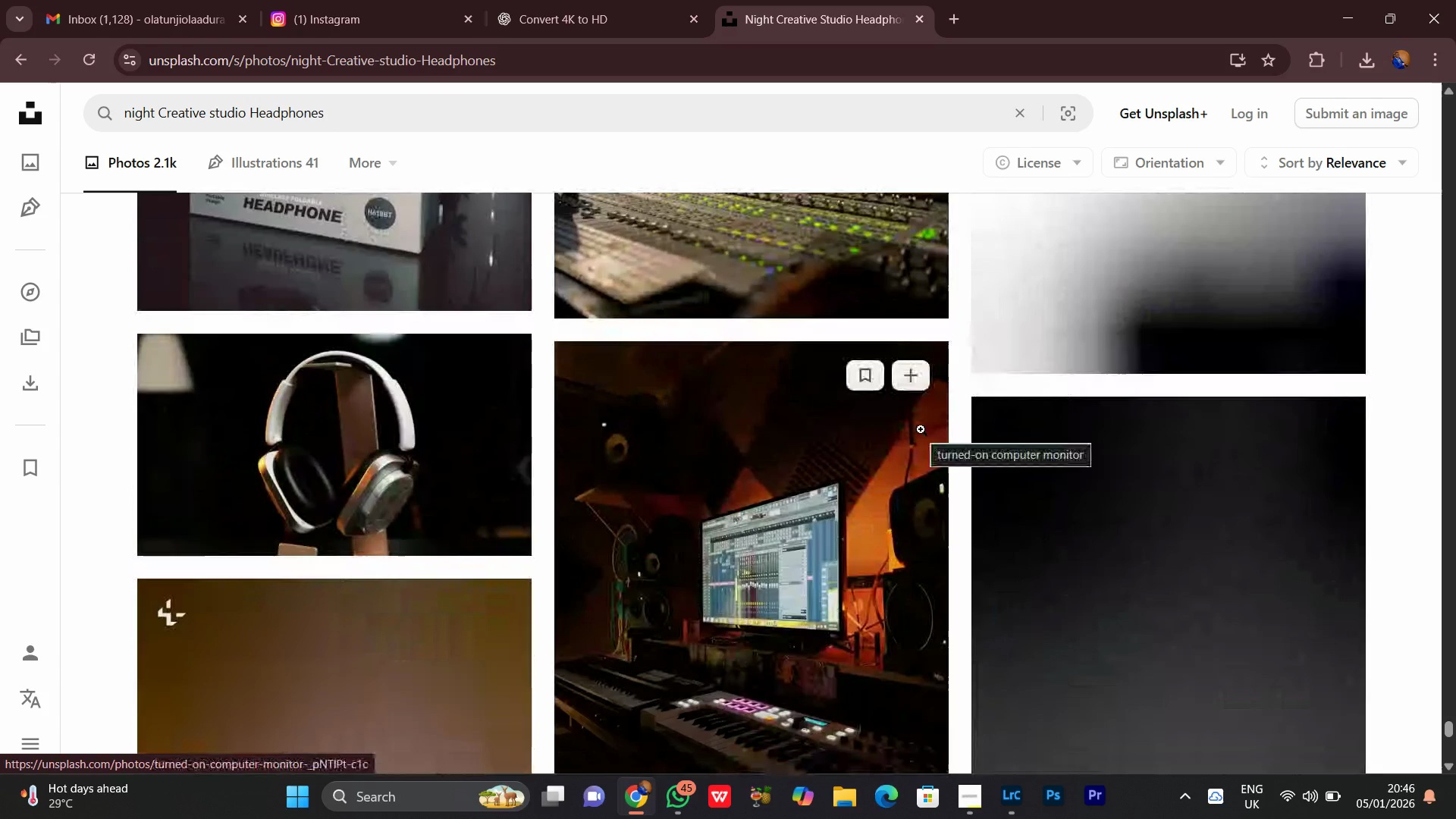 
scroll: coordinate [921, 429], scroll_direction: down, amount: 1.0
 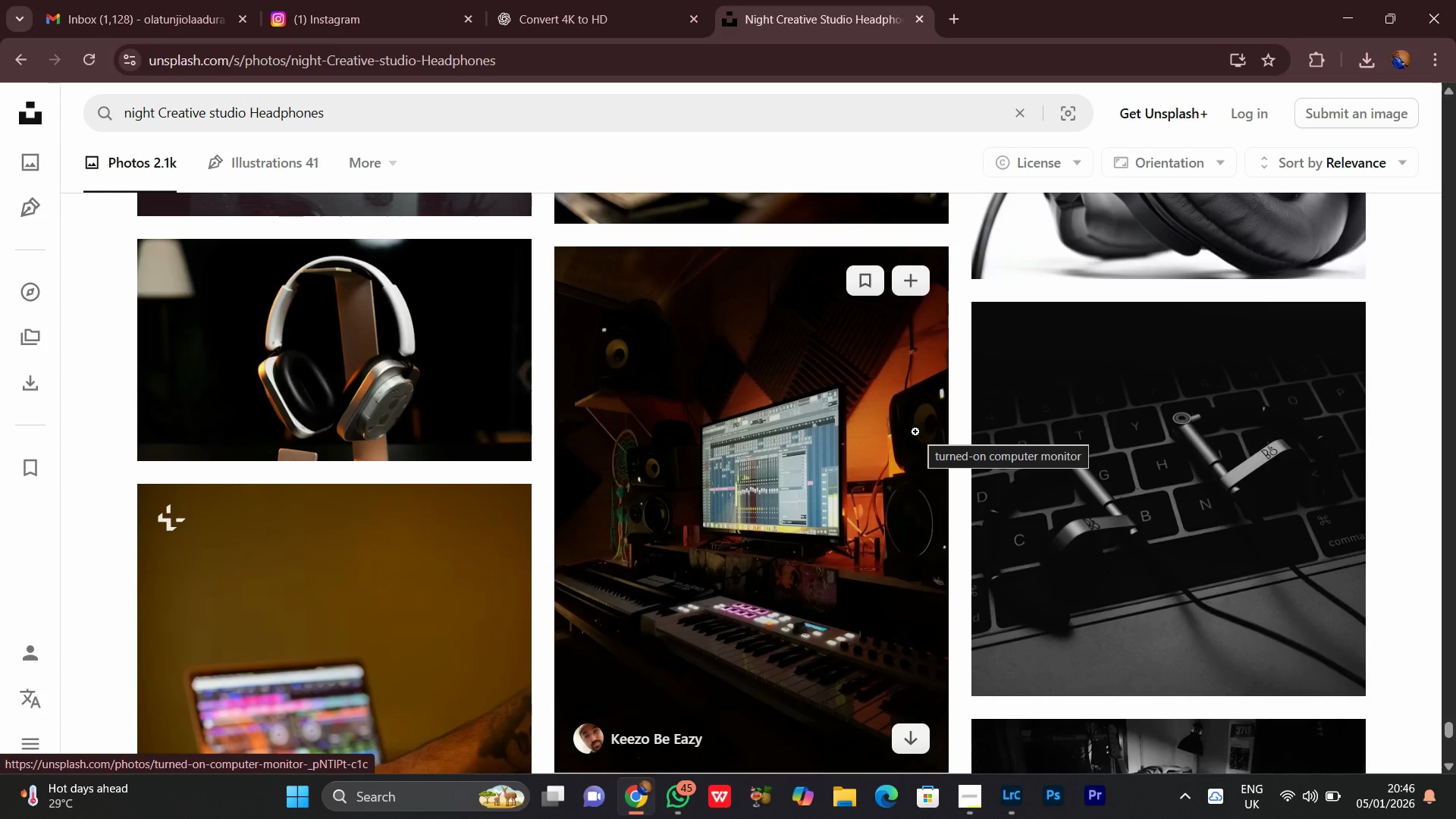 
wait(6.97)
 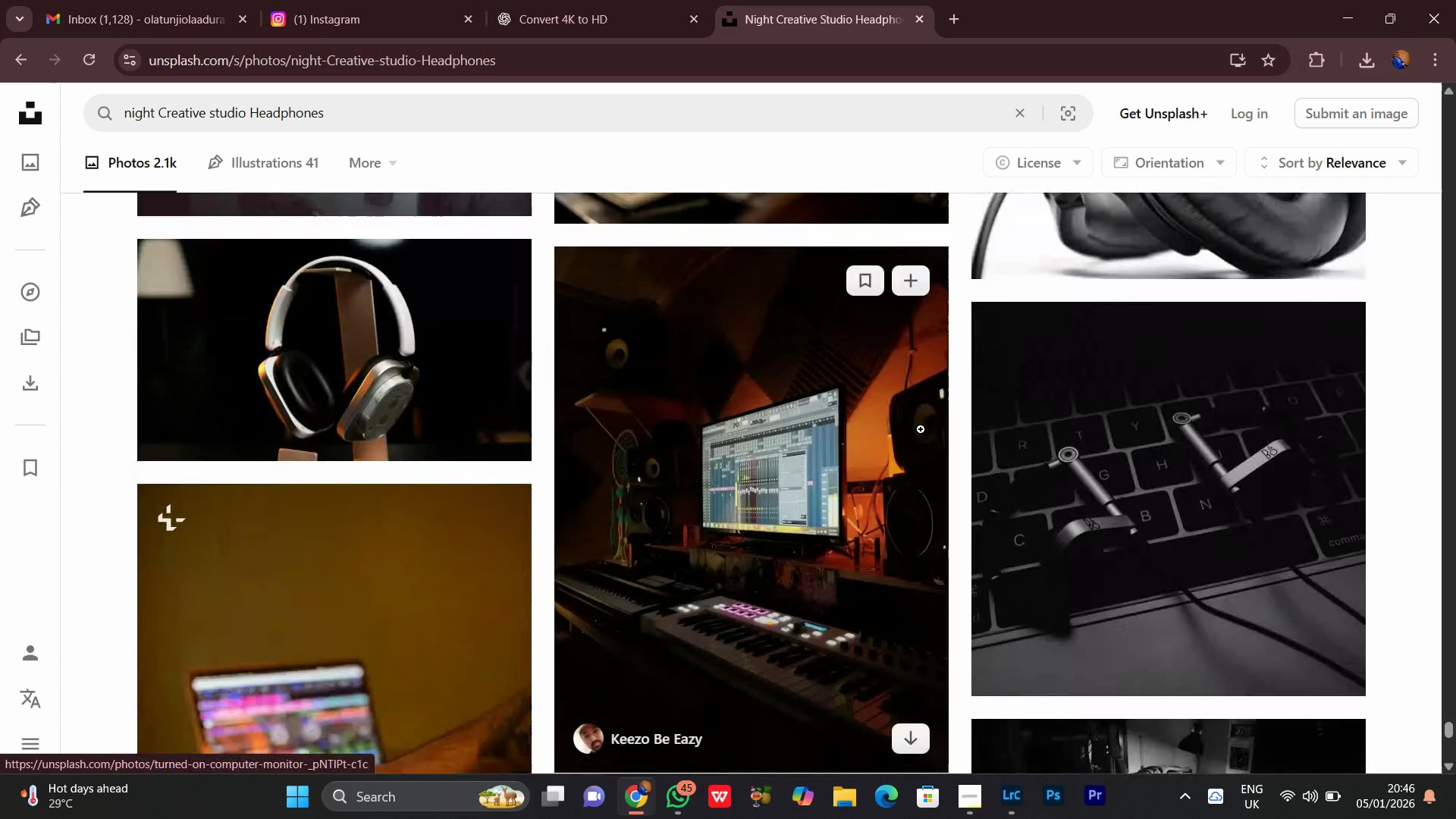 
scroll: coordinate [908, 441], scroll_direction: down, amount: 4.0
 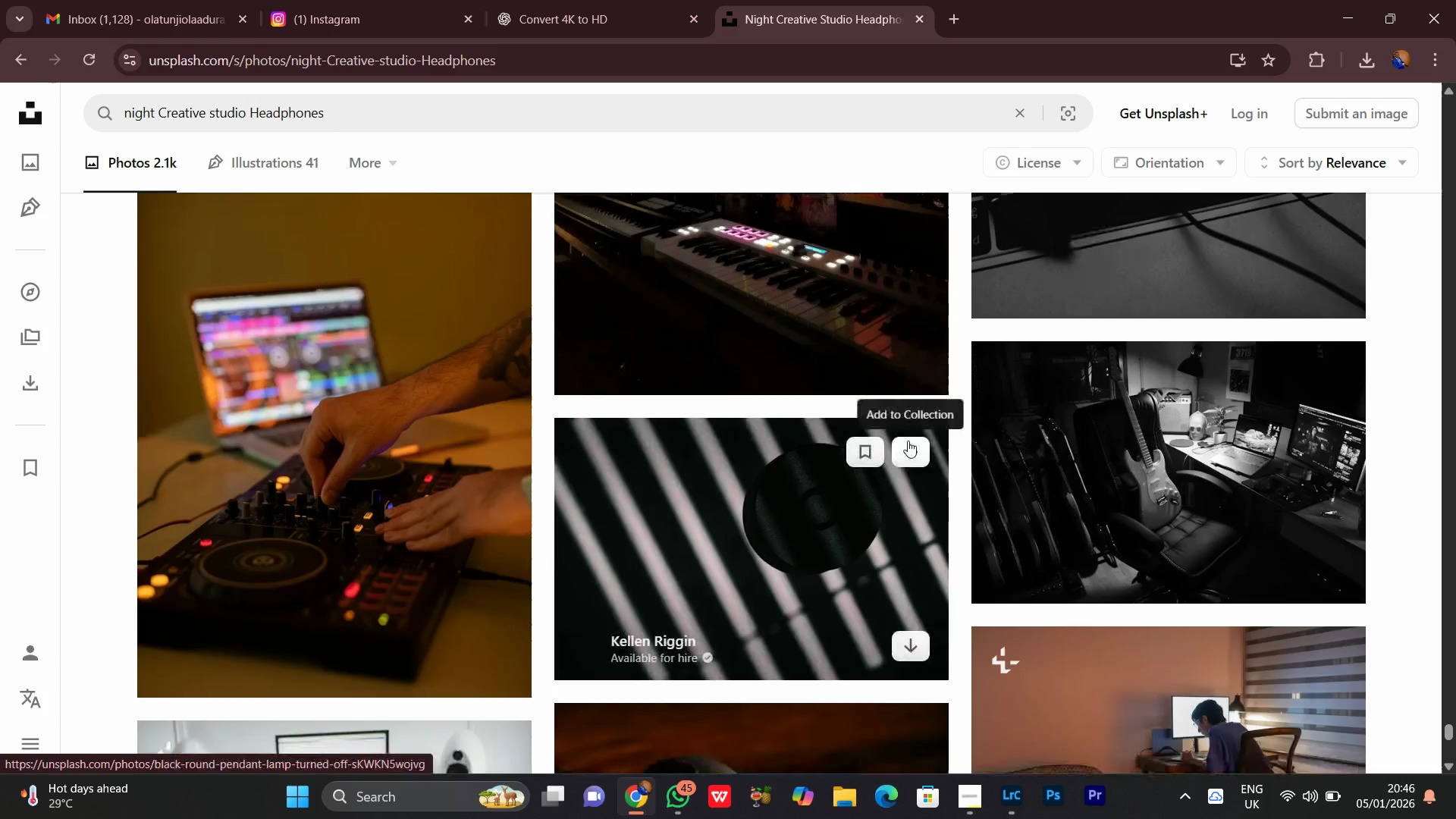 
scroll: coordinate [906, 444], scroll_direction: up, amount: 2.0
 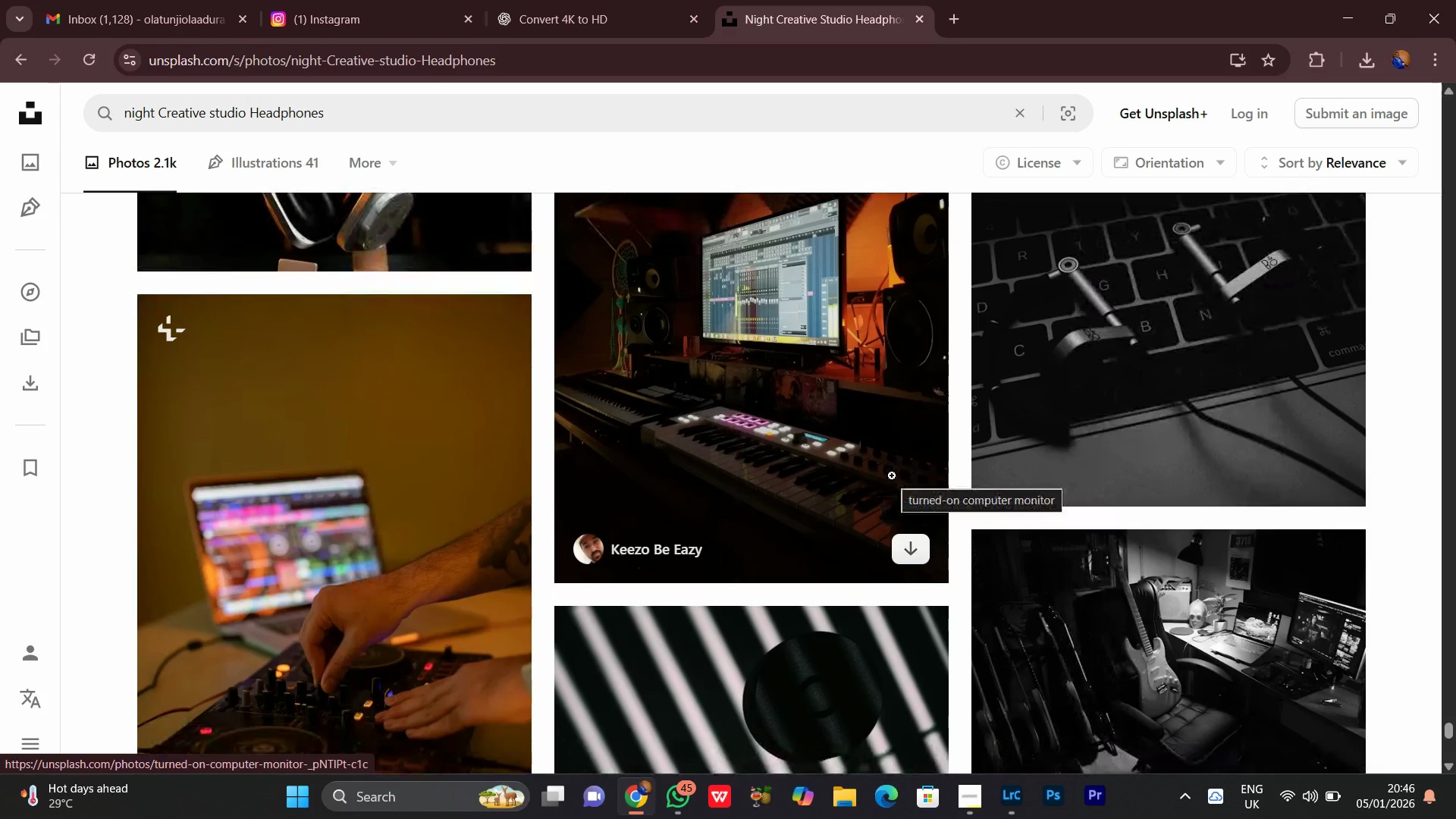 
wait(7.67)
 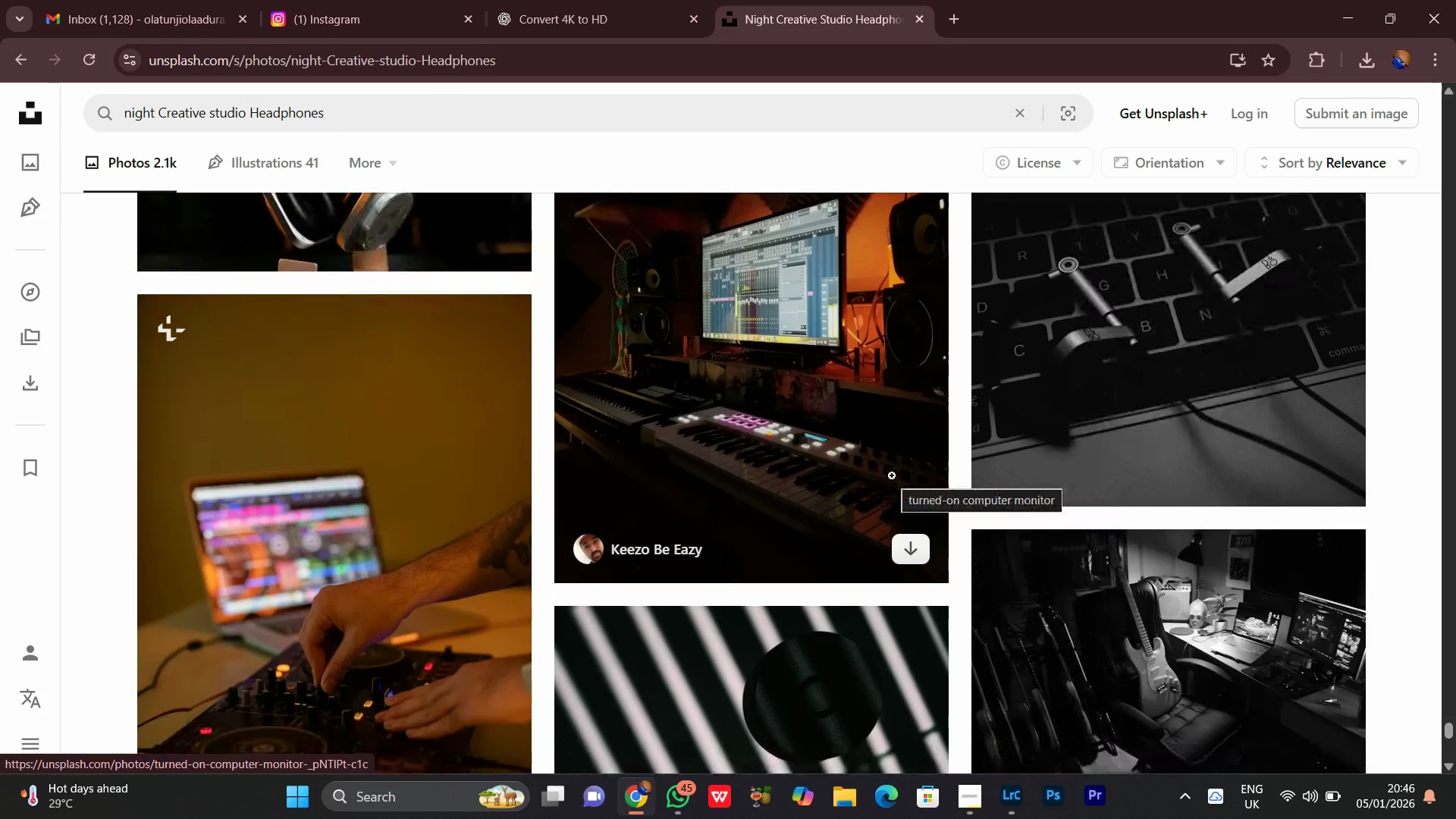 
left_click([899, 546])
 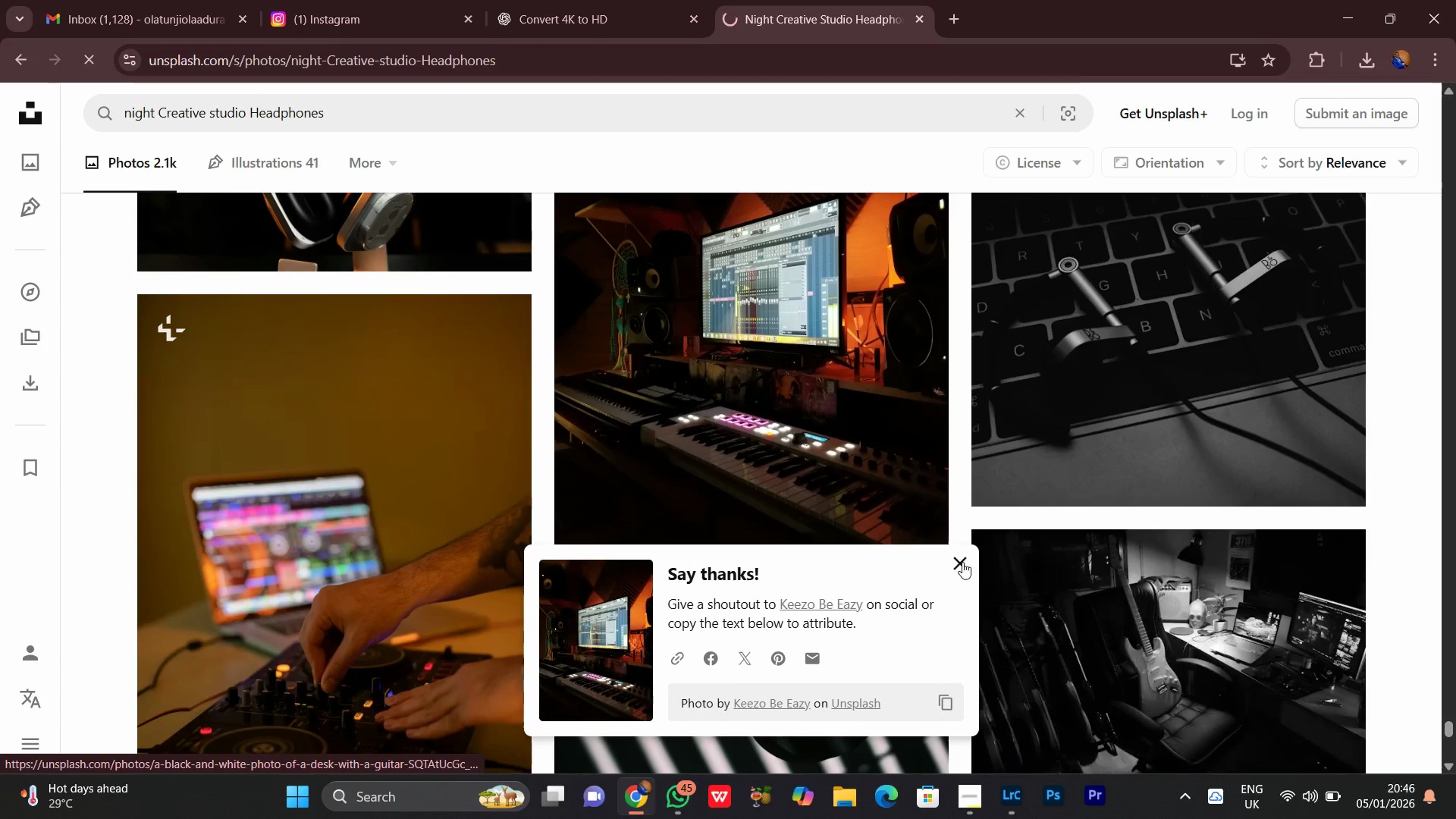 
left_click([955, 563])
 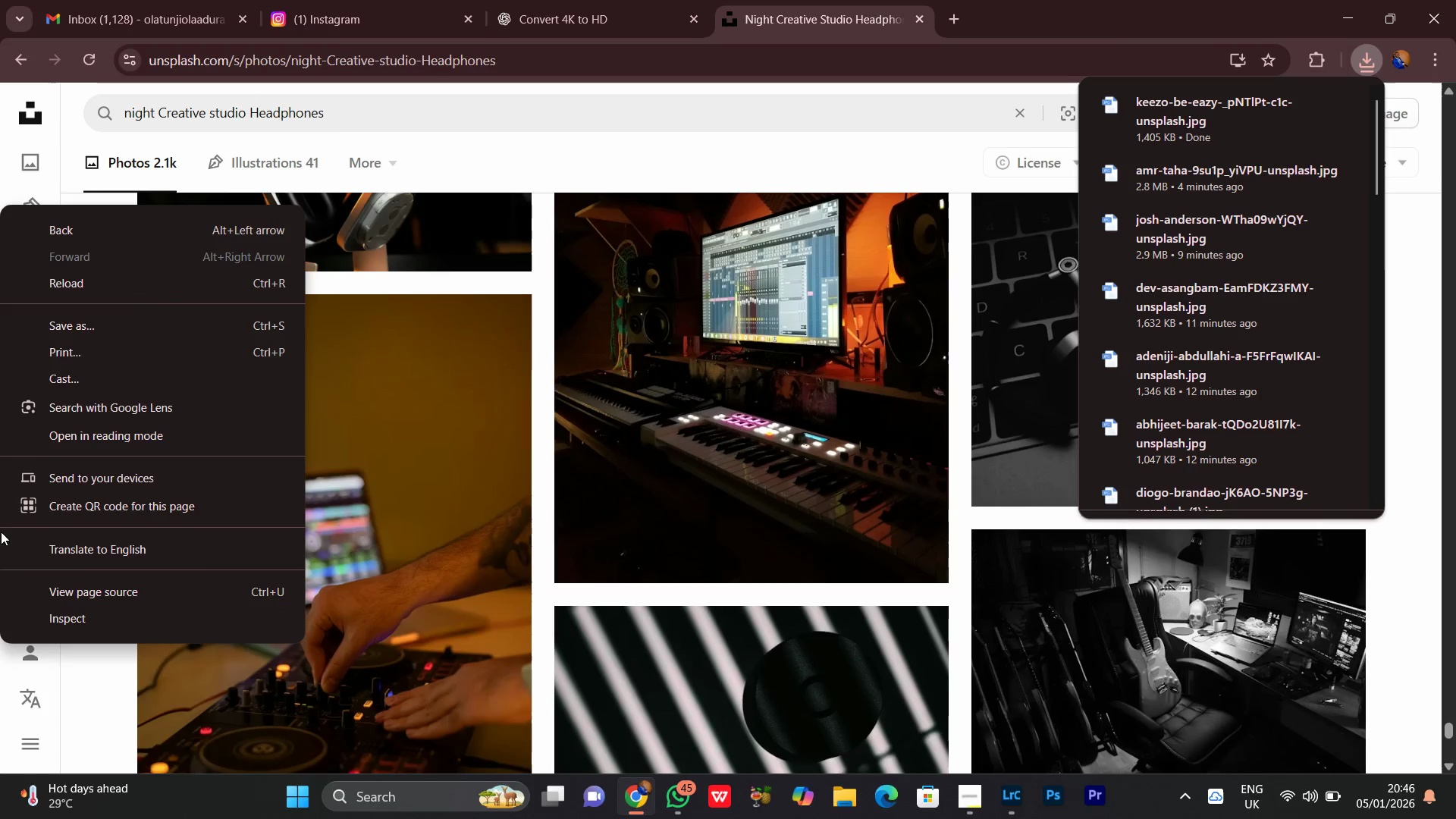 
wait(6.44)
 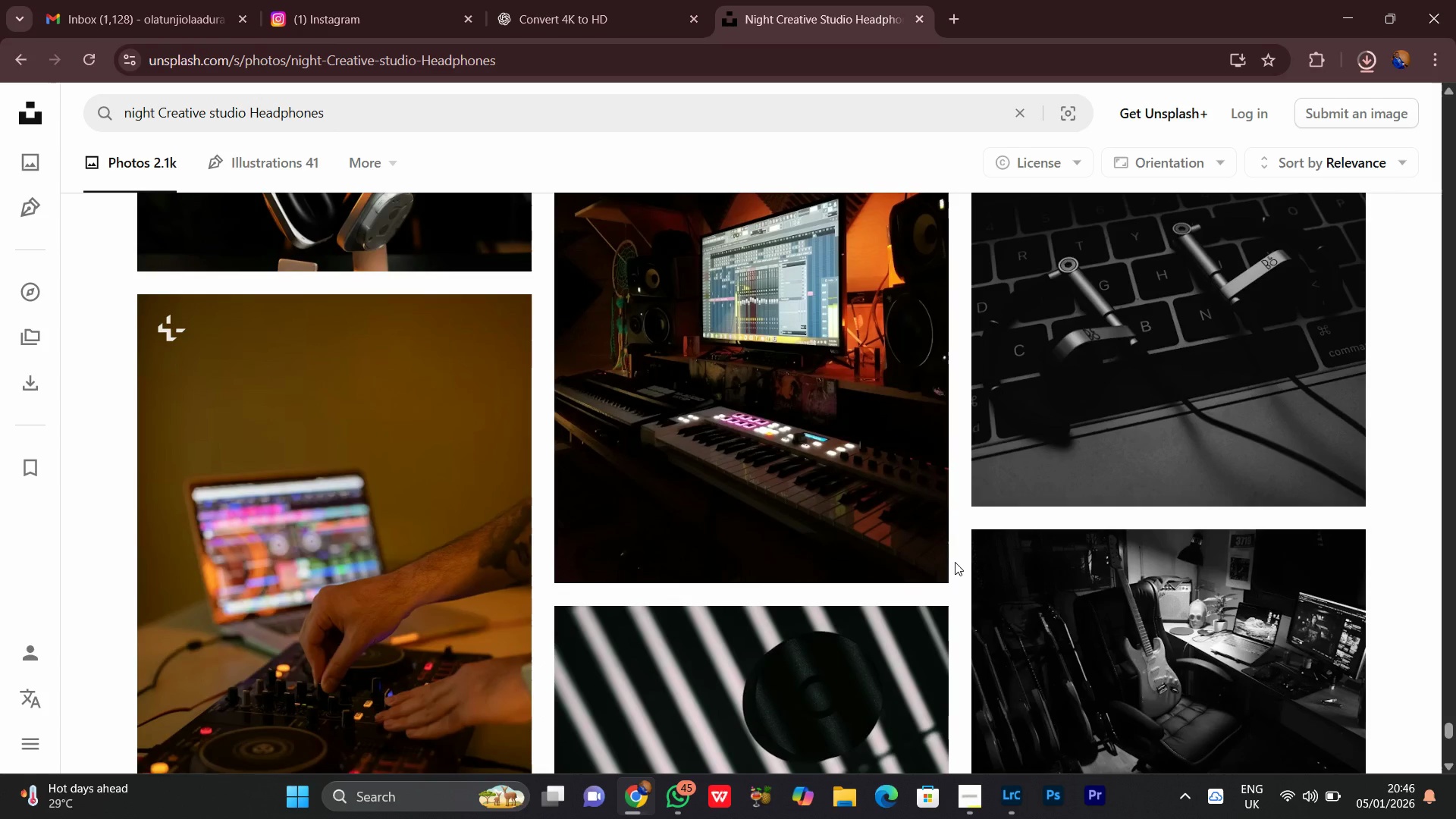 
scroll: coordinate [804, 500], scroll_direction: down, amount: 5.0
 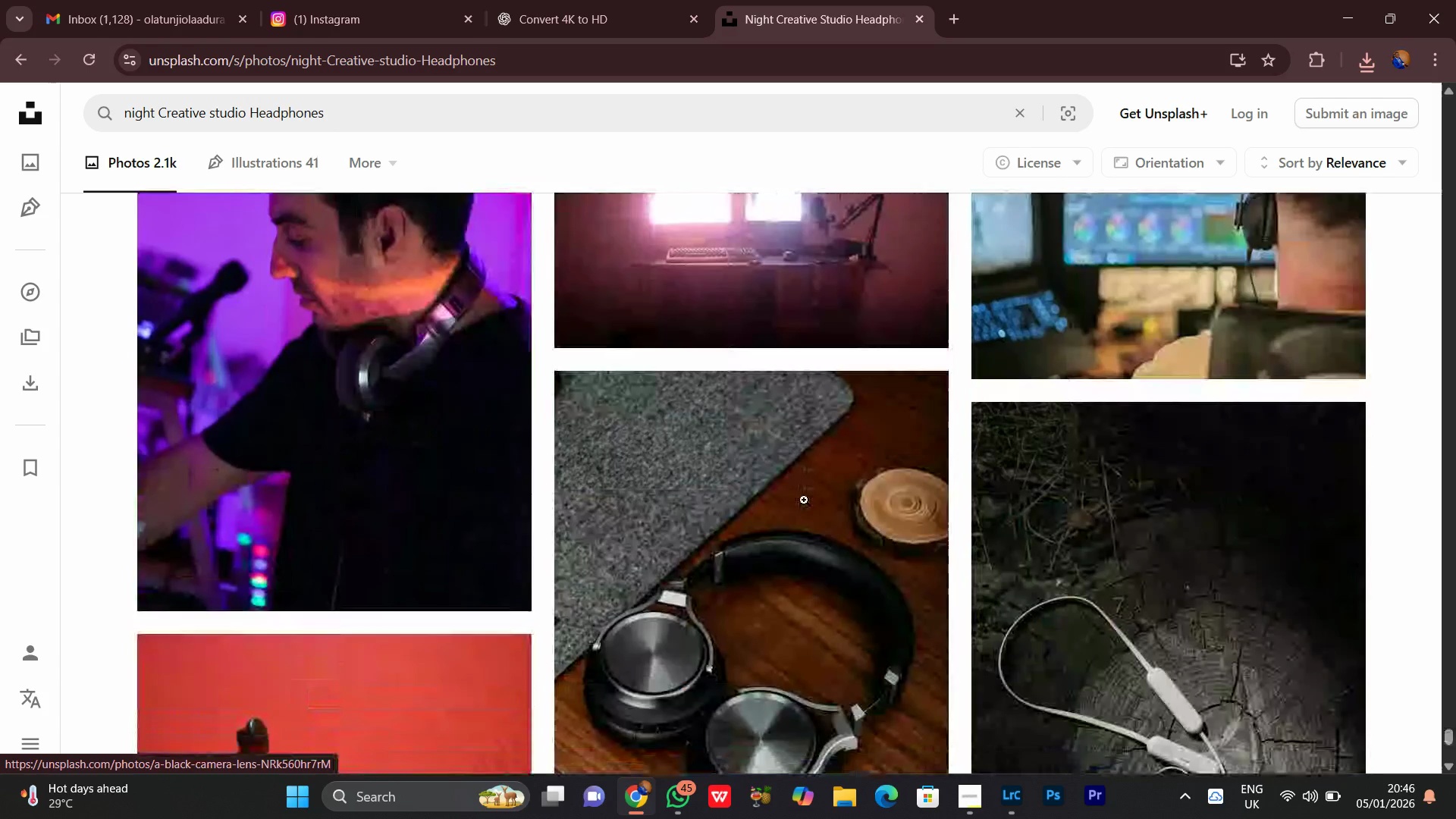 
scroll: coordinate [804, 500], scroll_direction: up, amount: 1.0
 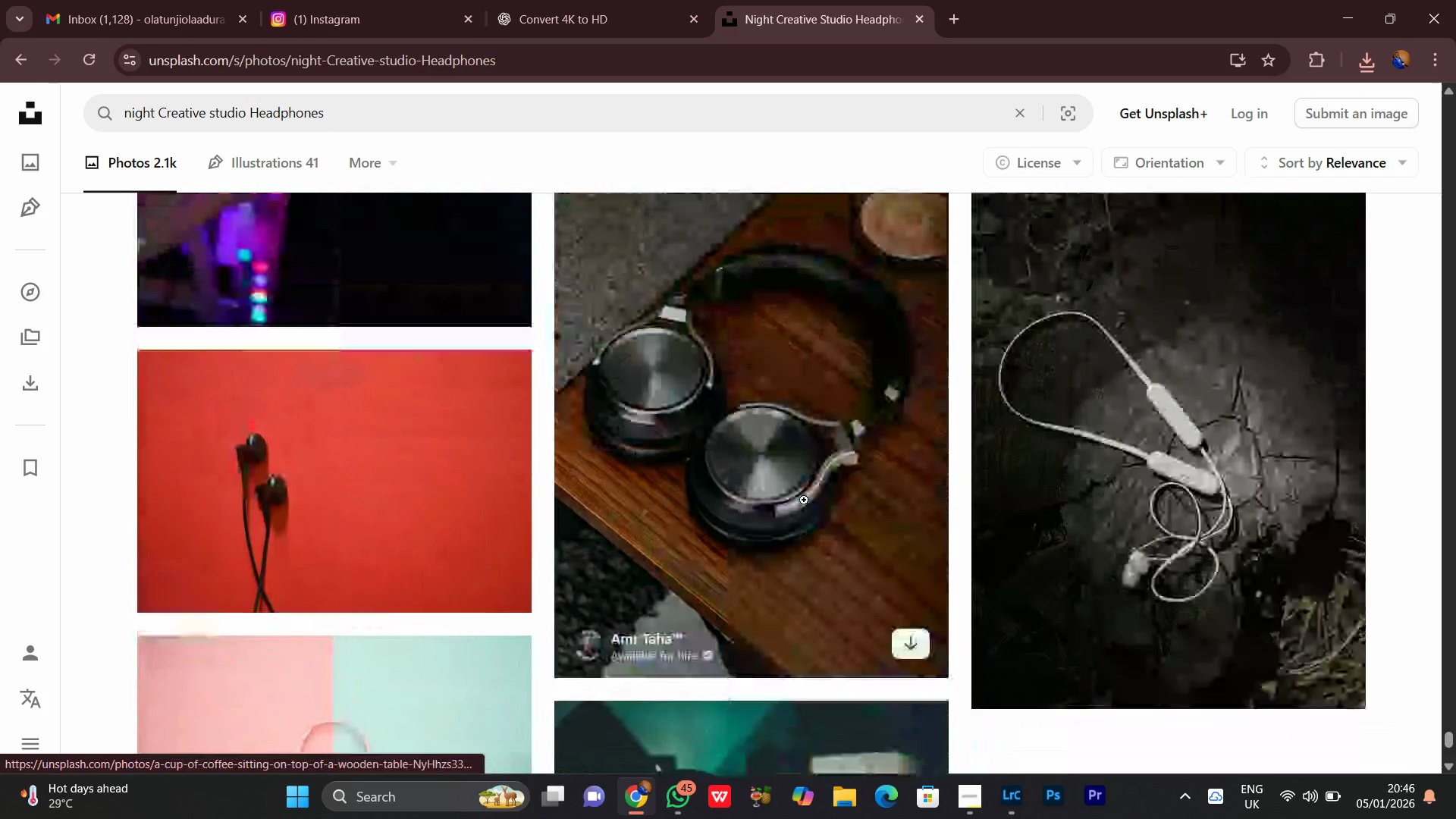 
scroll: coordinate [787, 499], scroll_direction: down, amount: 14.0
 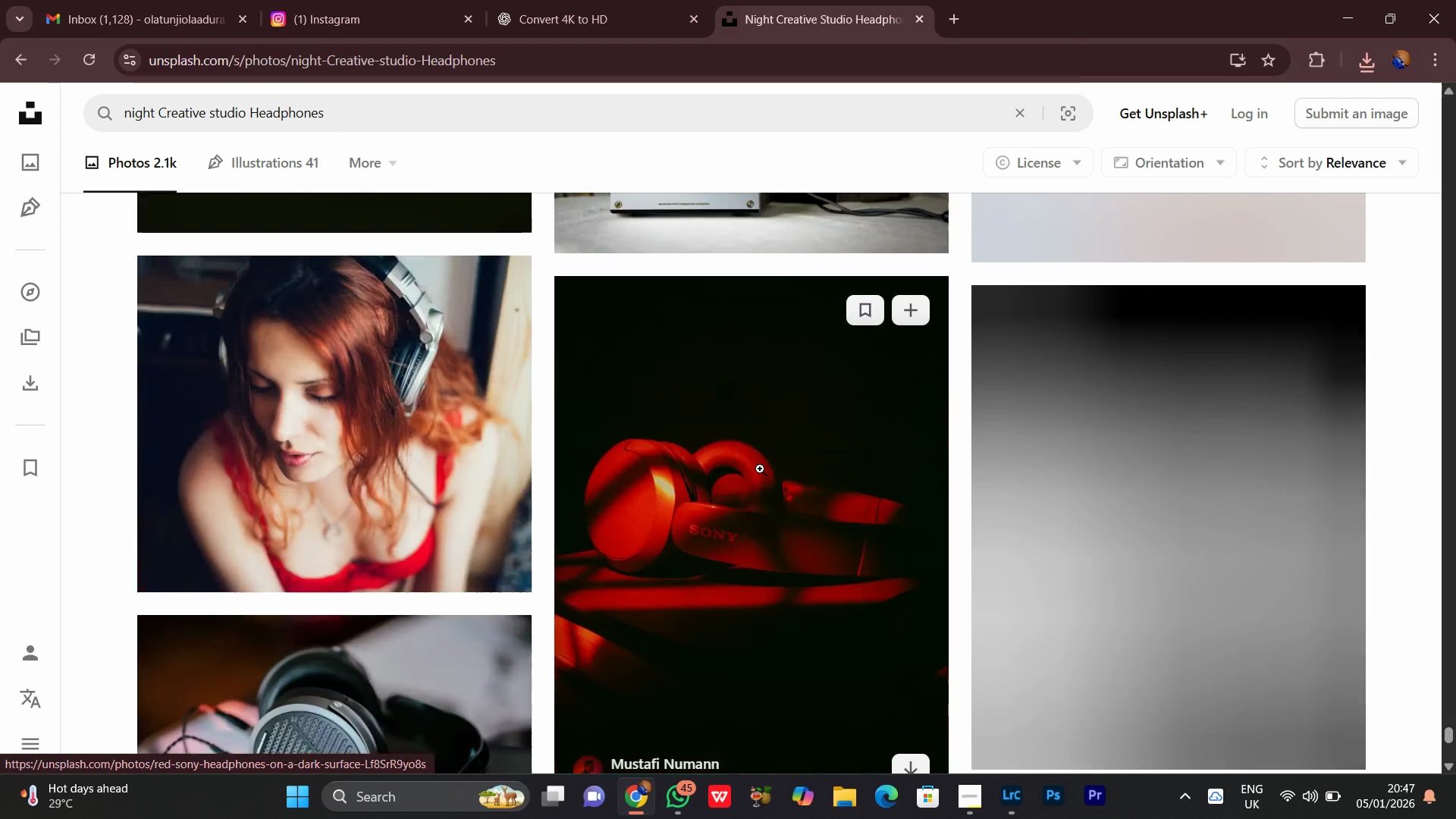 
scroll: coordinate [699, 461], scroll_direction: up, amount: 18.0
 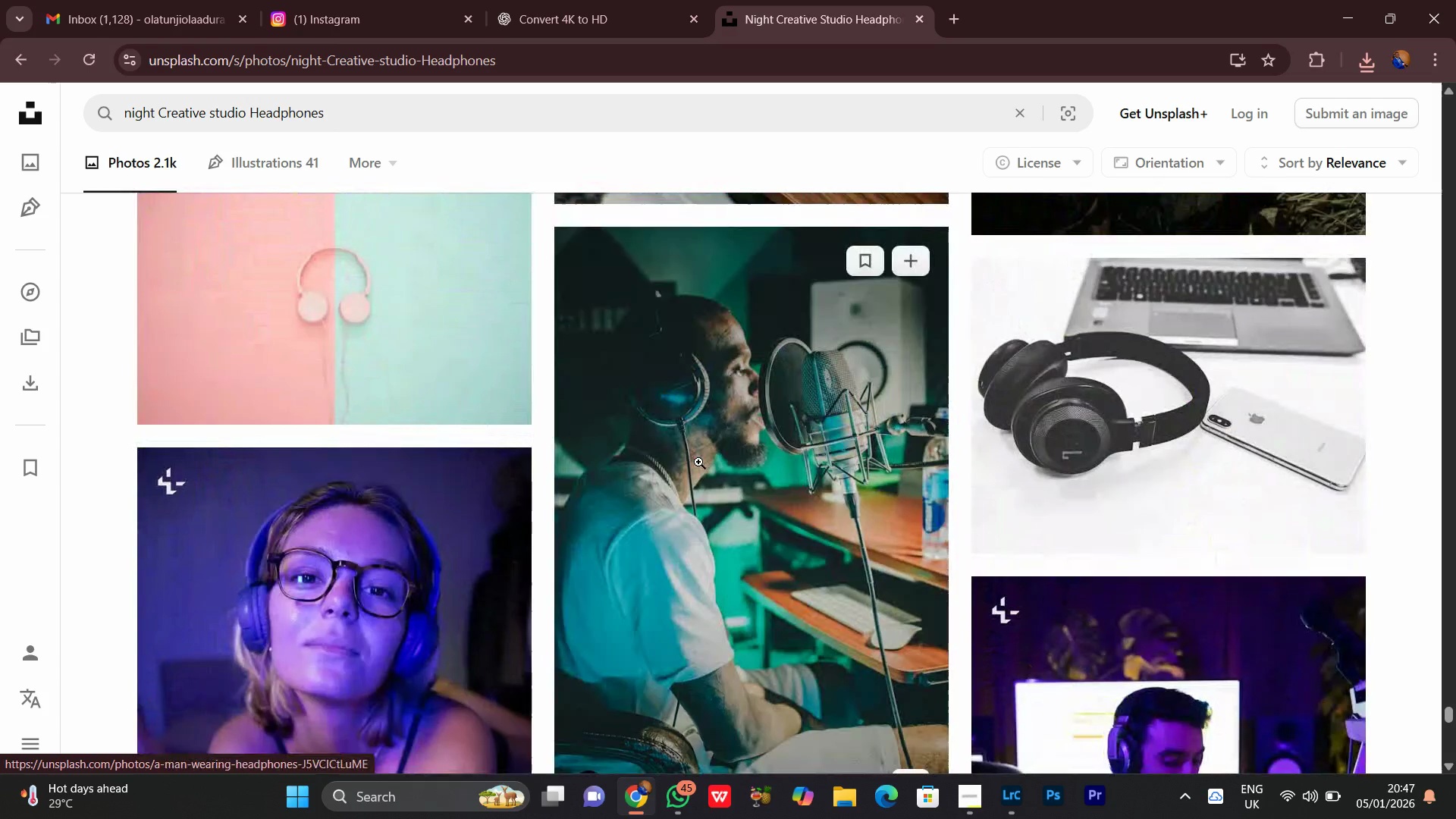 
scroll: coordinate [684, 509], scroll_direction: down, amount: 20.0
 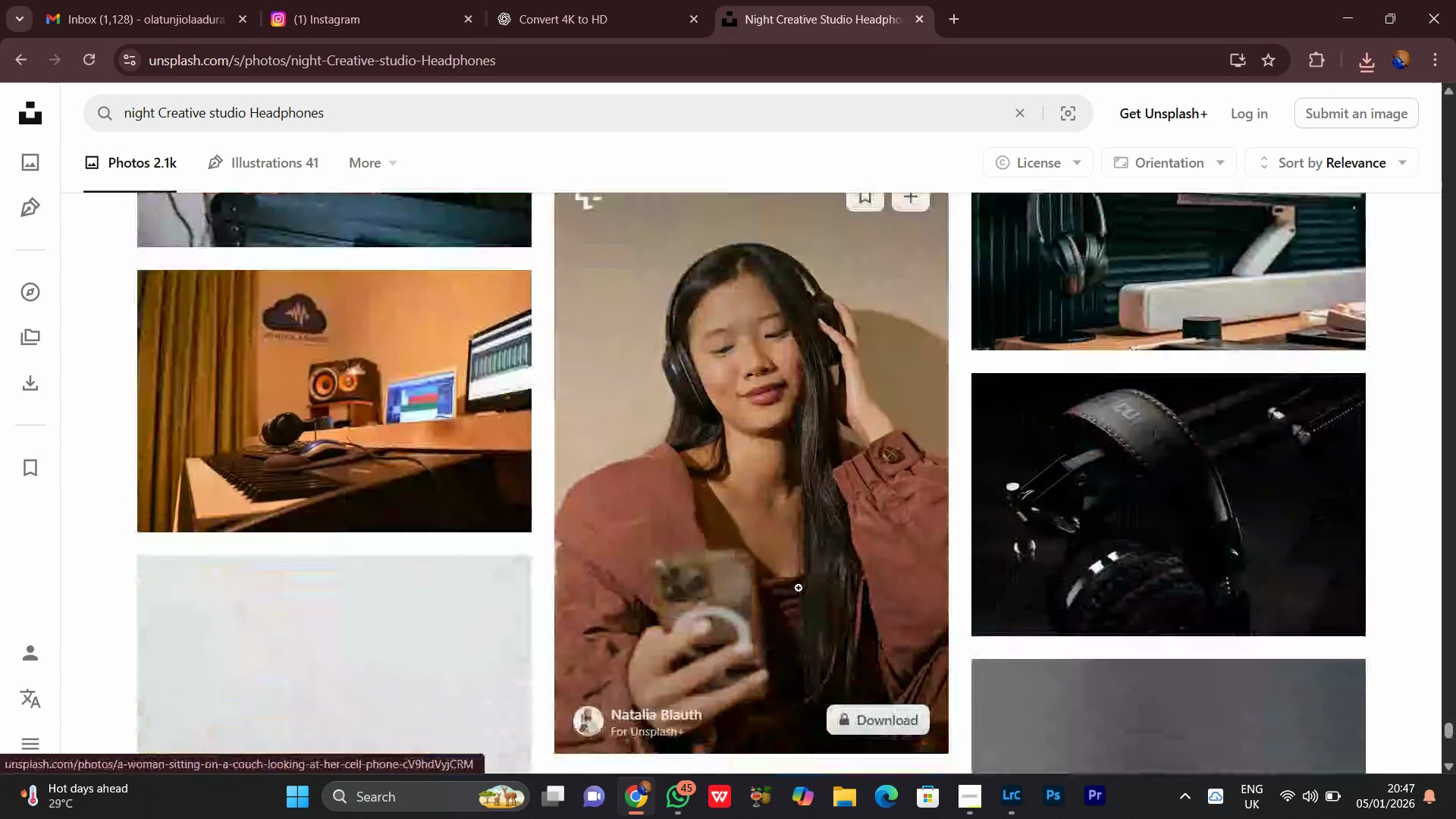 
scroll: coordinate [789, 544], scroll_direction: down, amount: 12.0
 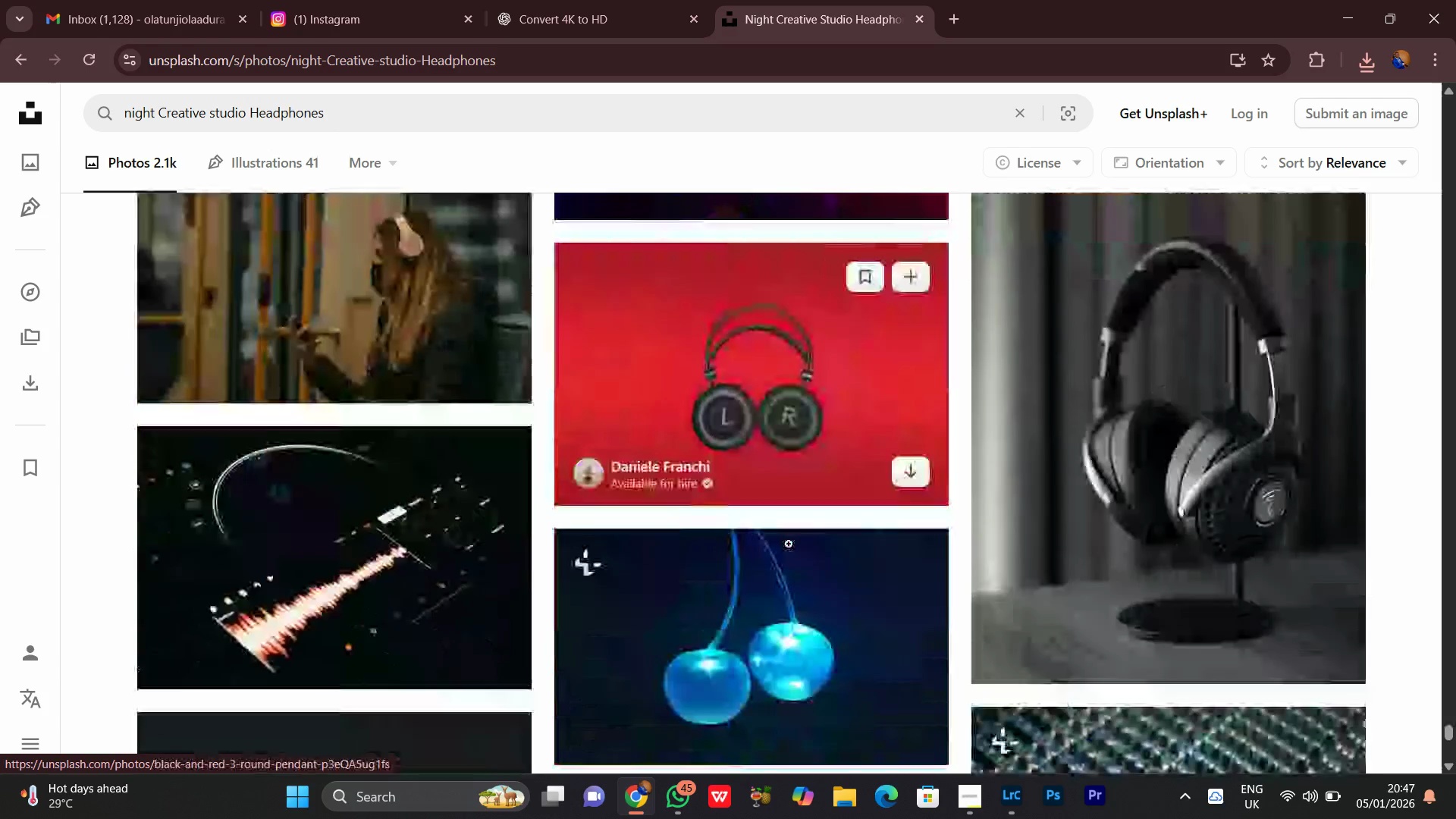 
scroll: coordinate [789, 544], scroll_direction: up, amount: 2.0
 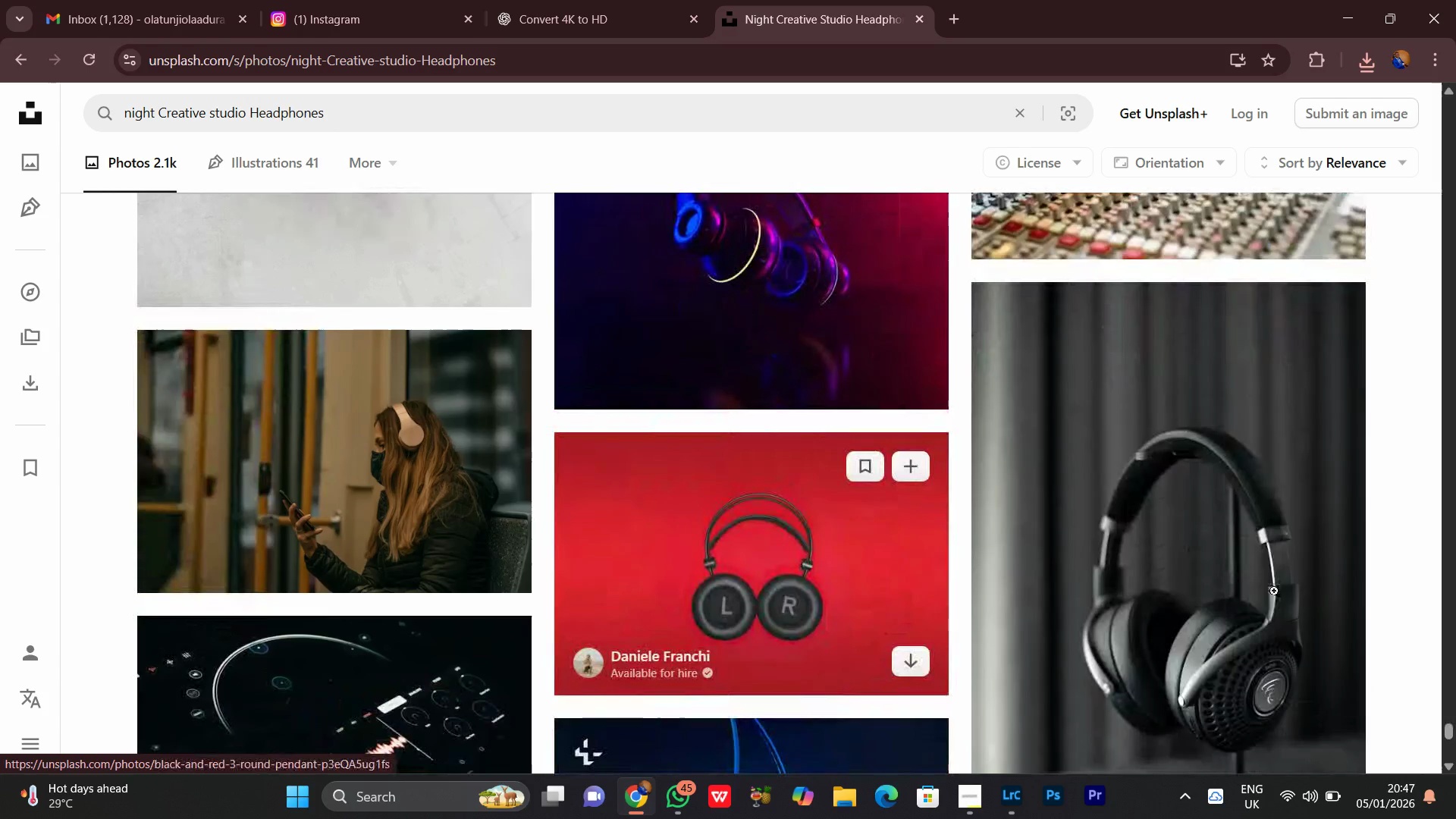 
scroll: coordinate [1271, 599], scroll_direction: down, amount: 2.0
 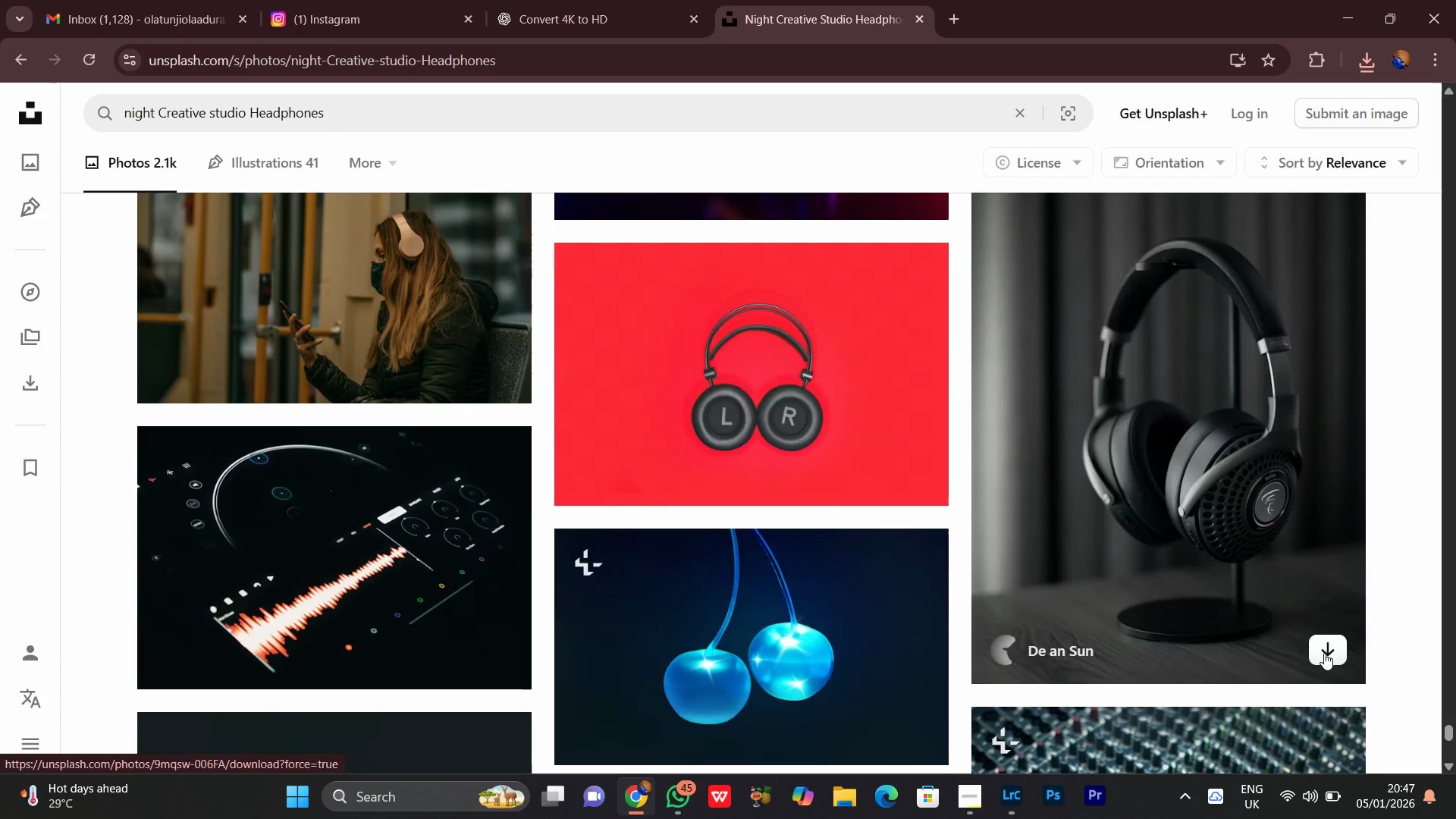 
wait(5.31)
 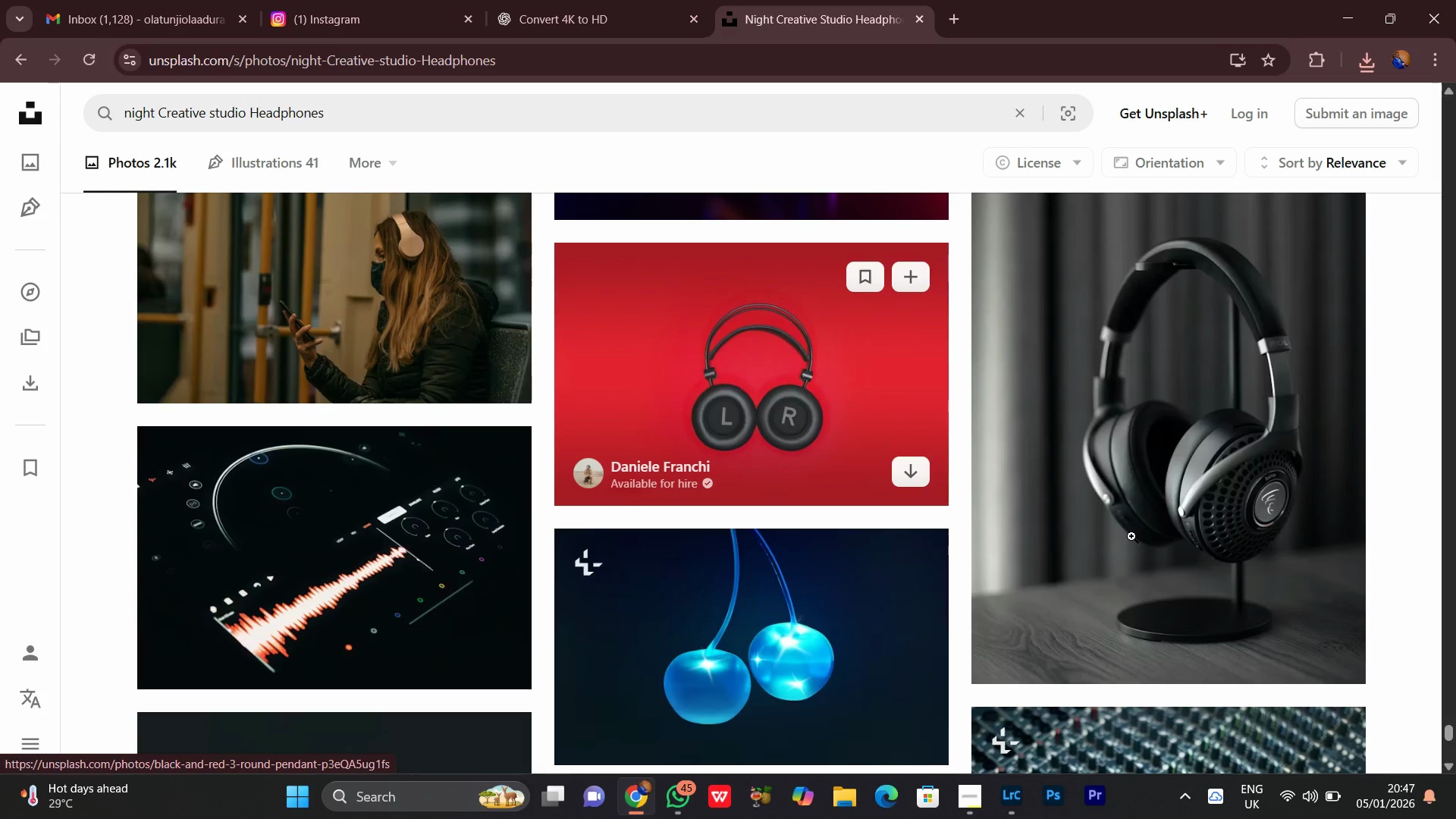 
scroll: coordinate [1324, 650], scroll_direction: up, amount: 2.0
 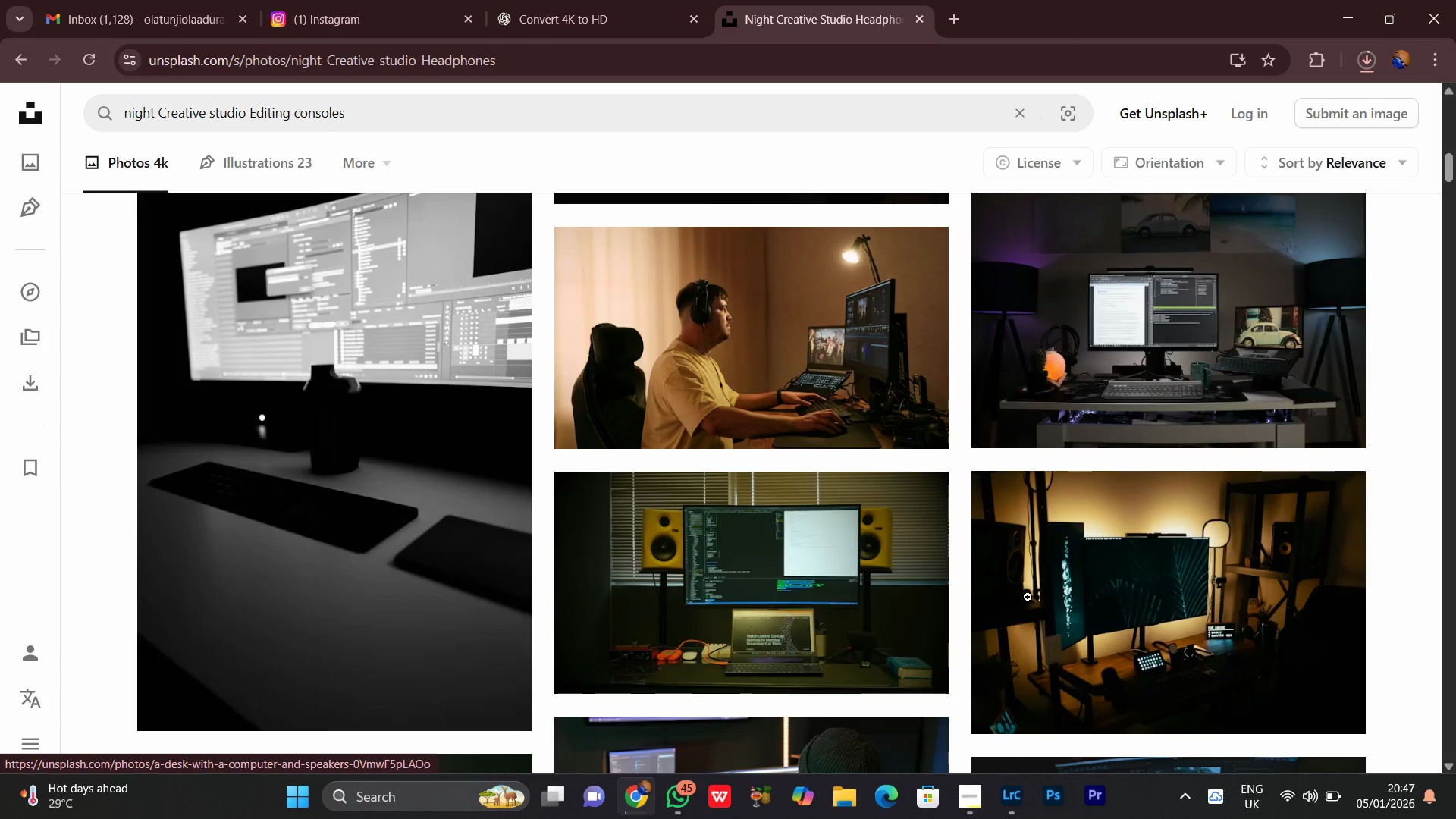 
scroll: coordinate [1001, 588], scroll_direction: down, amount: 4.0
 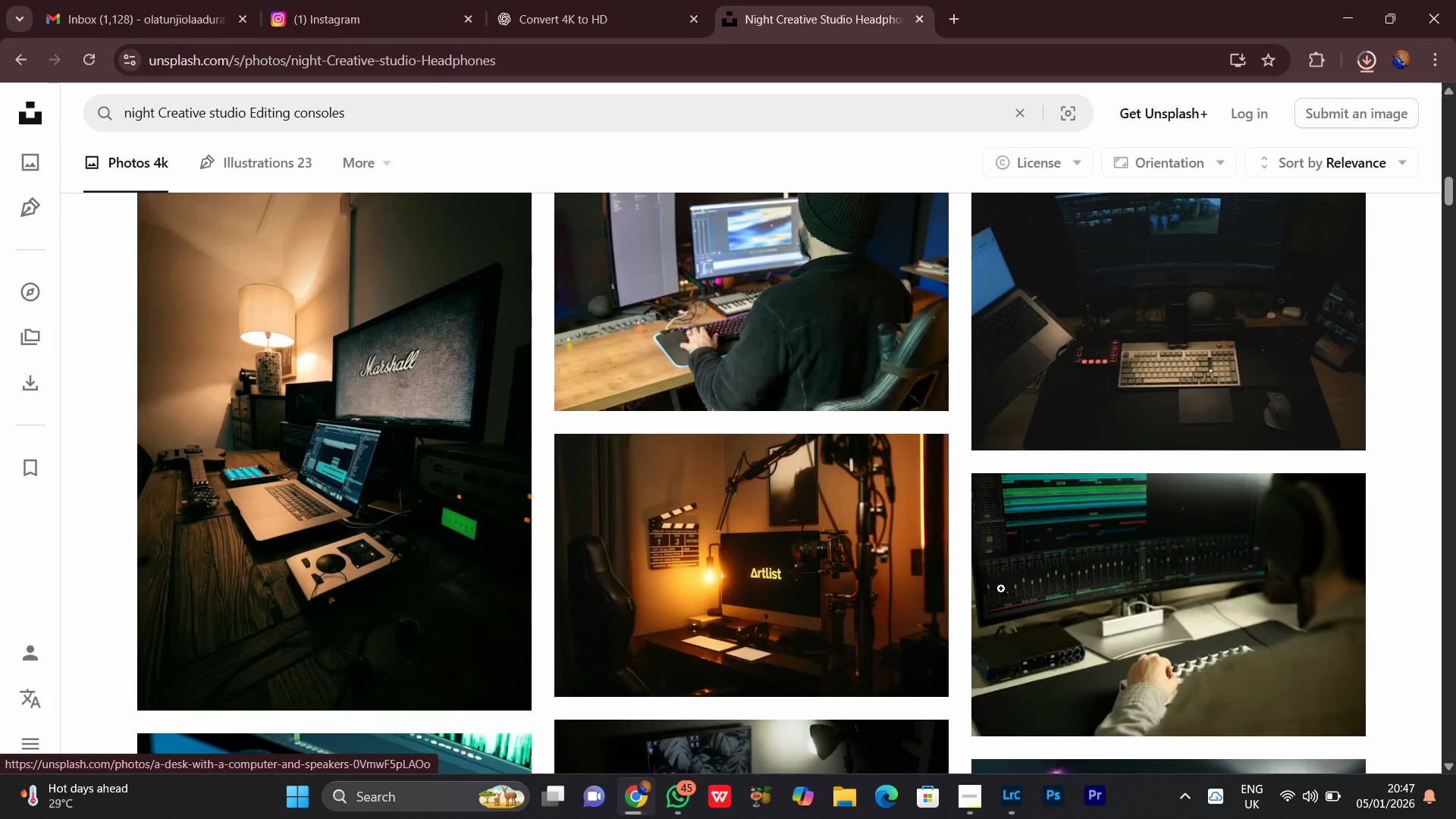 
scroll: coordinate [1001, 588], scroll_direction: up, amount: 2.0
 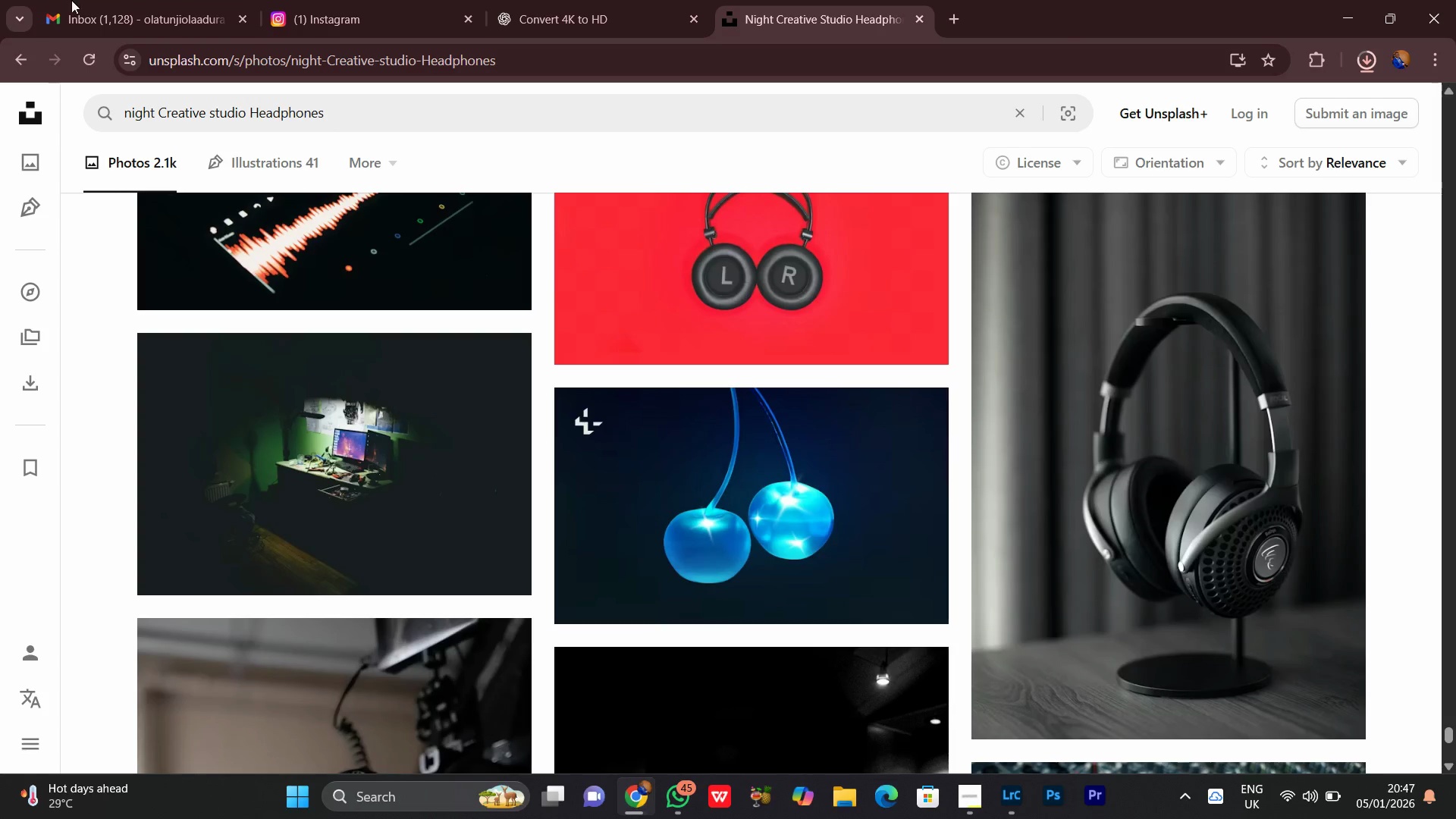 
wait(7.85)
 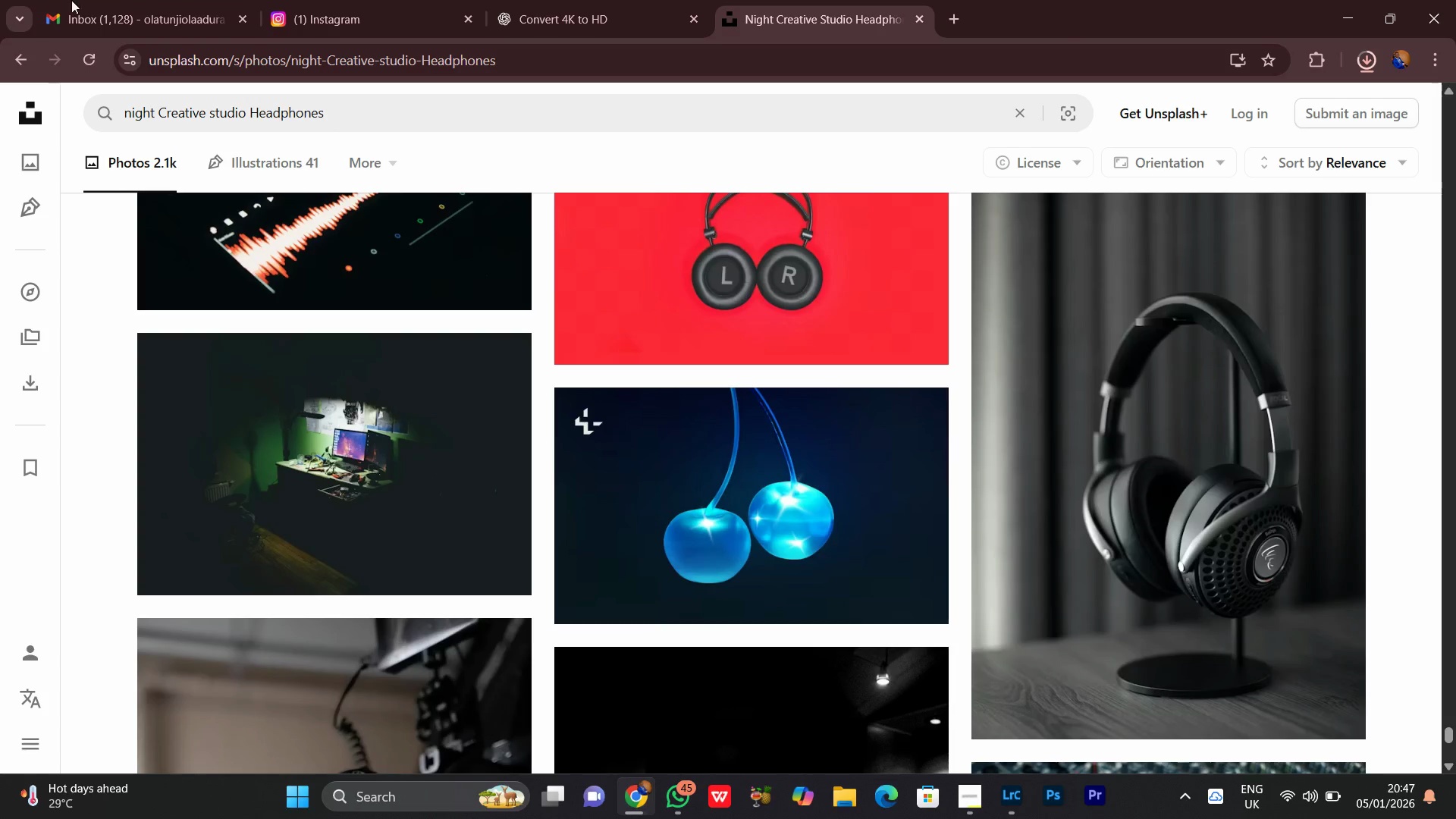 
scroll: coordinate [535, 375], scroll_direction: up, amount: 2.0
 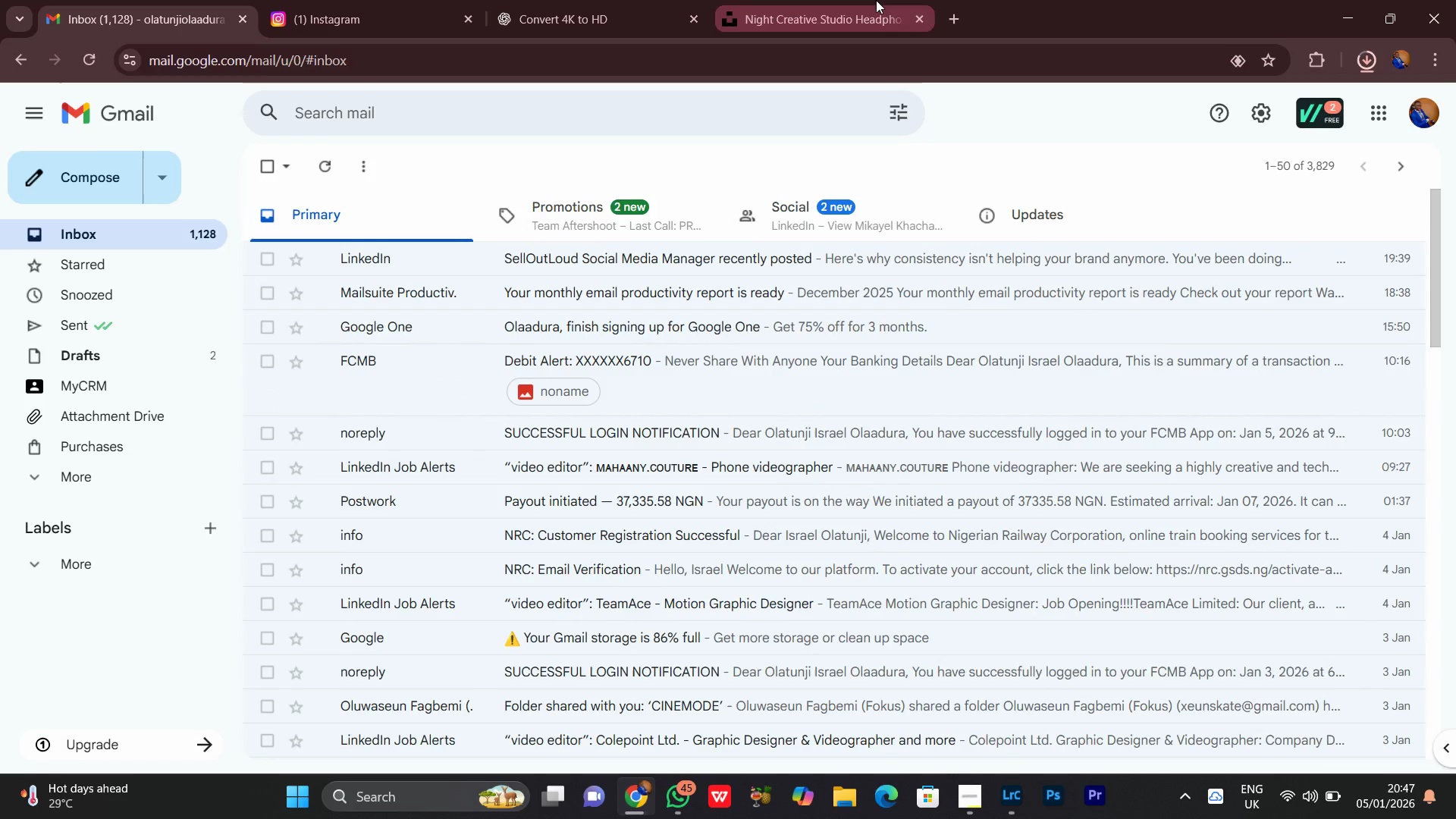 
left_click([875, 0])
 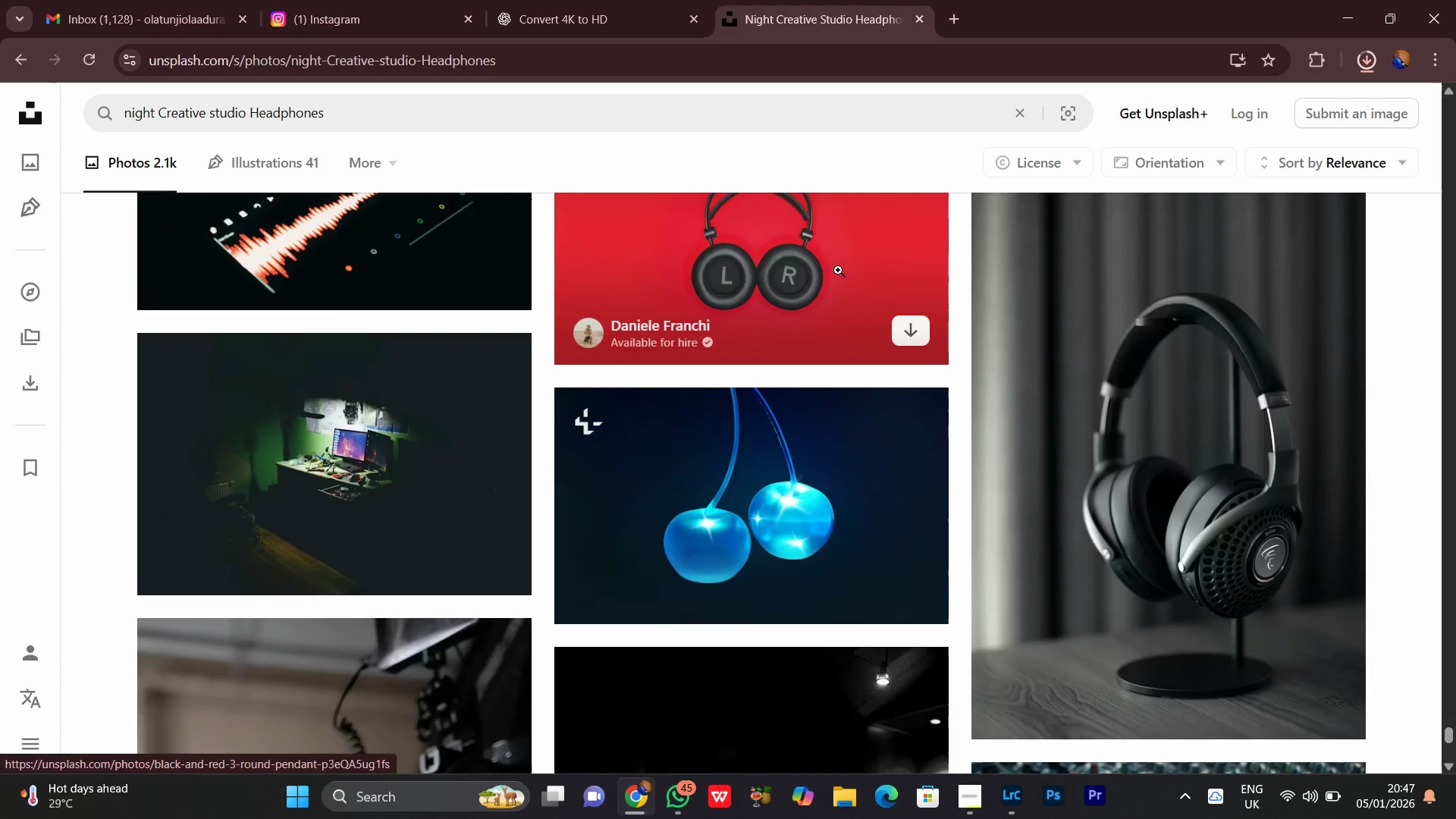 
scroll: coordinate [802, 441], scroll_direction: down, amount: 8.0
 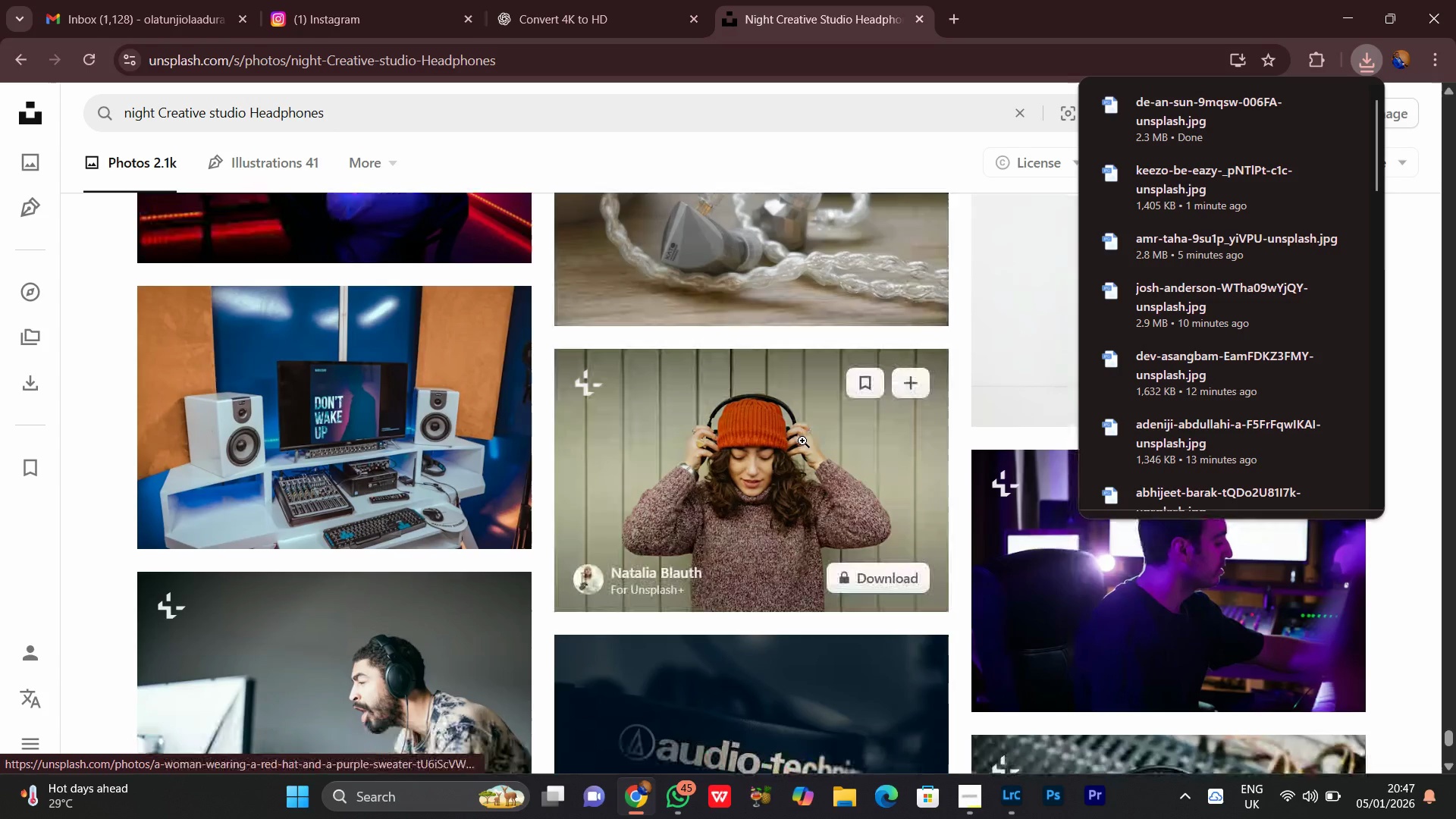 
scroll: coordinate [802, 441], scroll_direction: up, amount: 2.0
 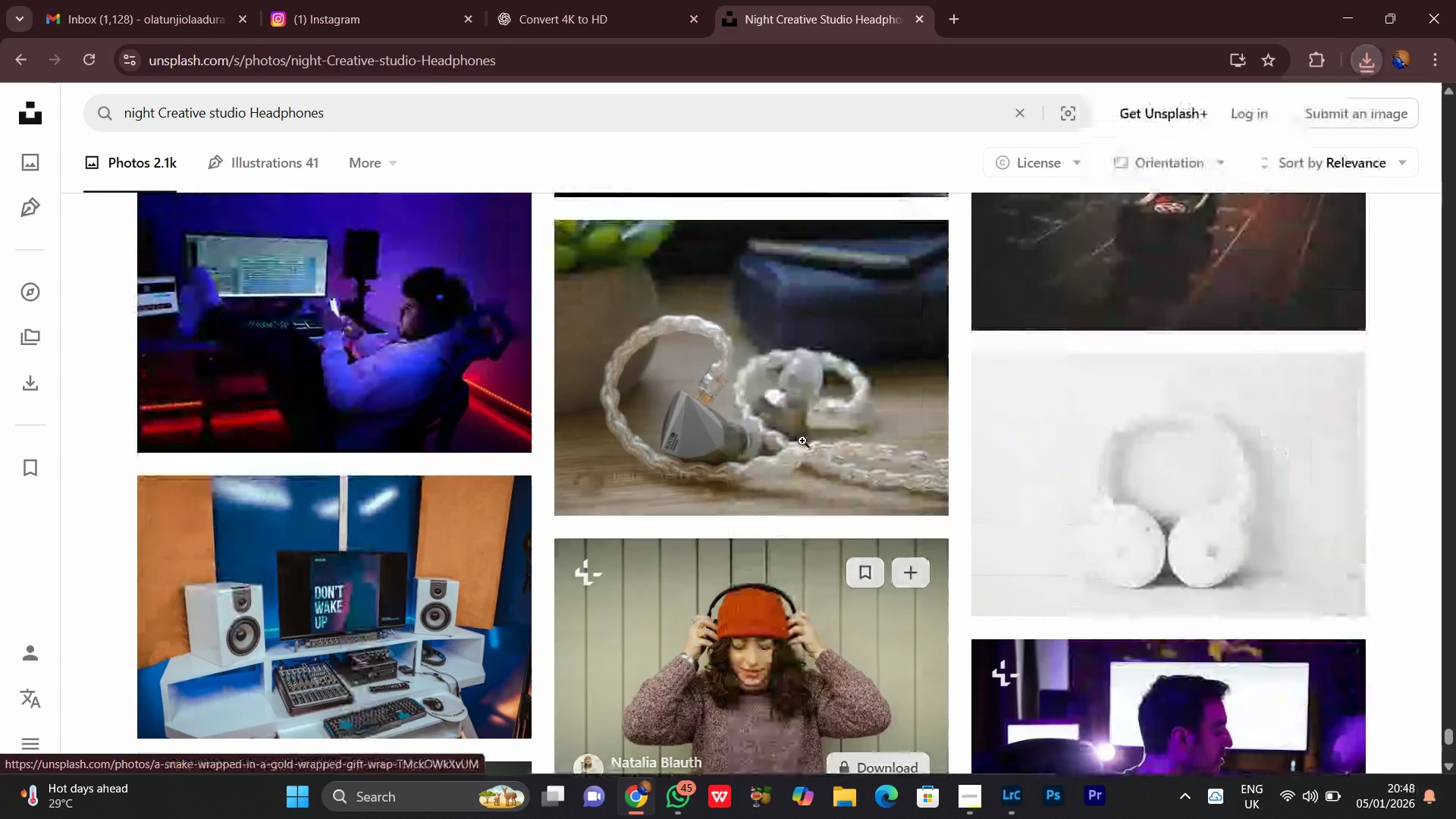 
scroll: coordinate [802, 441], scroll_direction: none, amount: 0.0
 